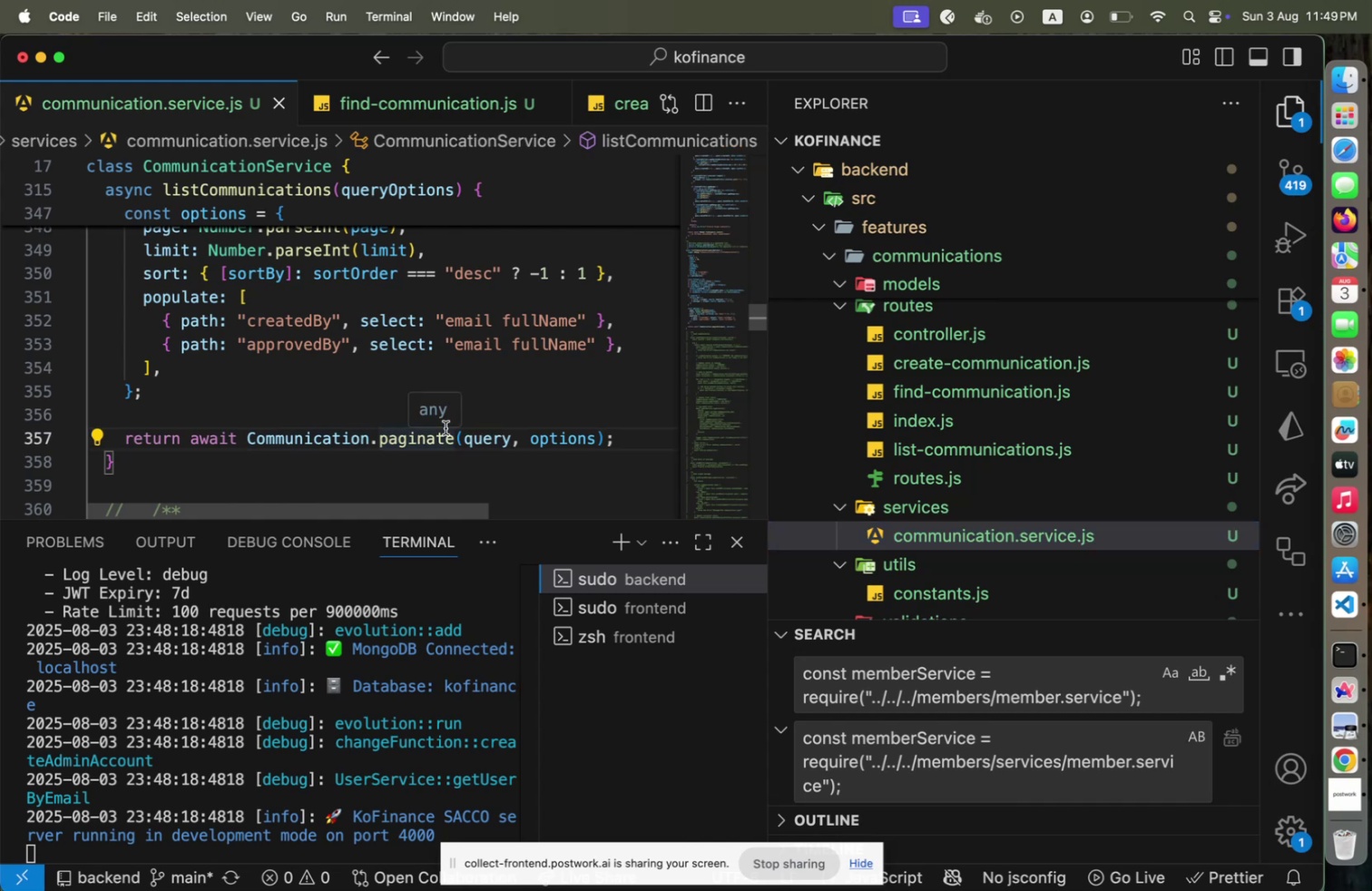 
key(ArrowRight)
 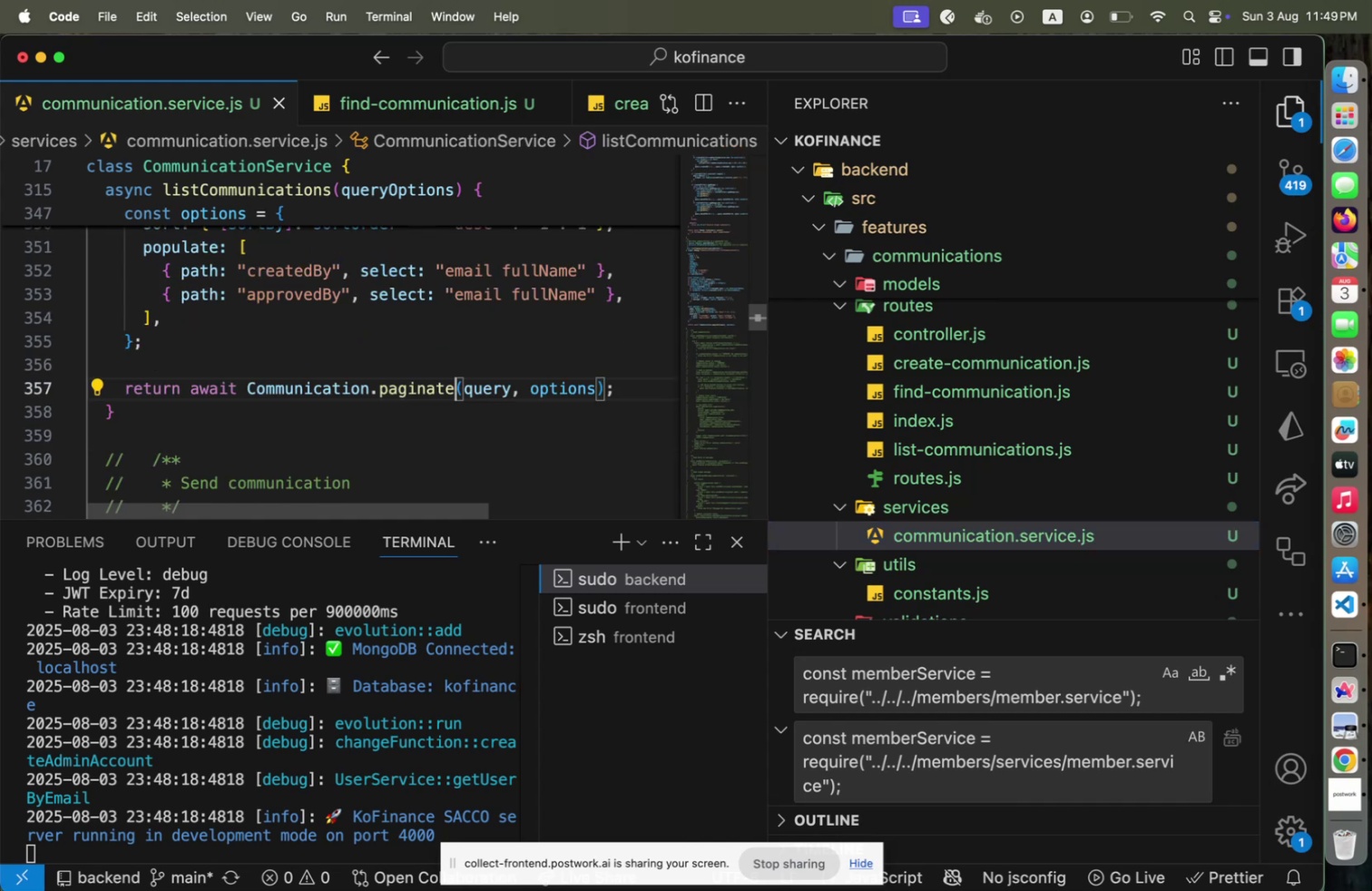 
key(Backspace)
 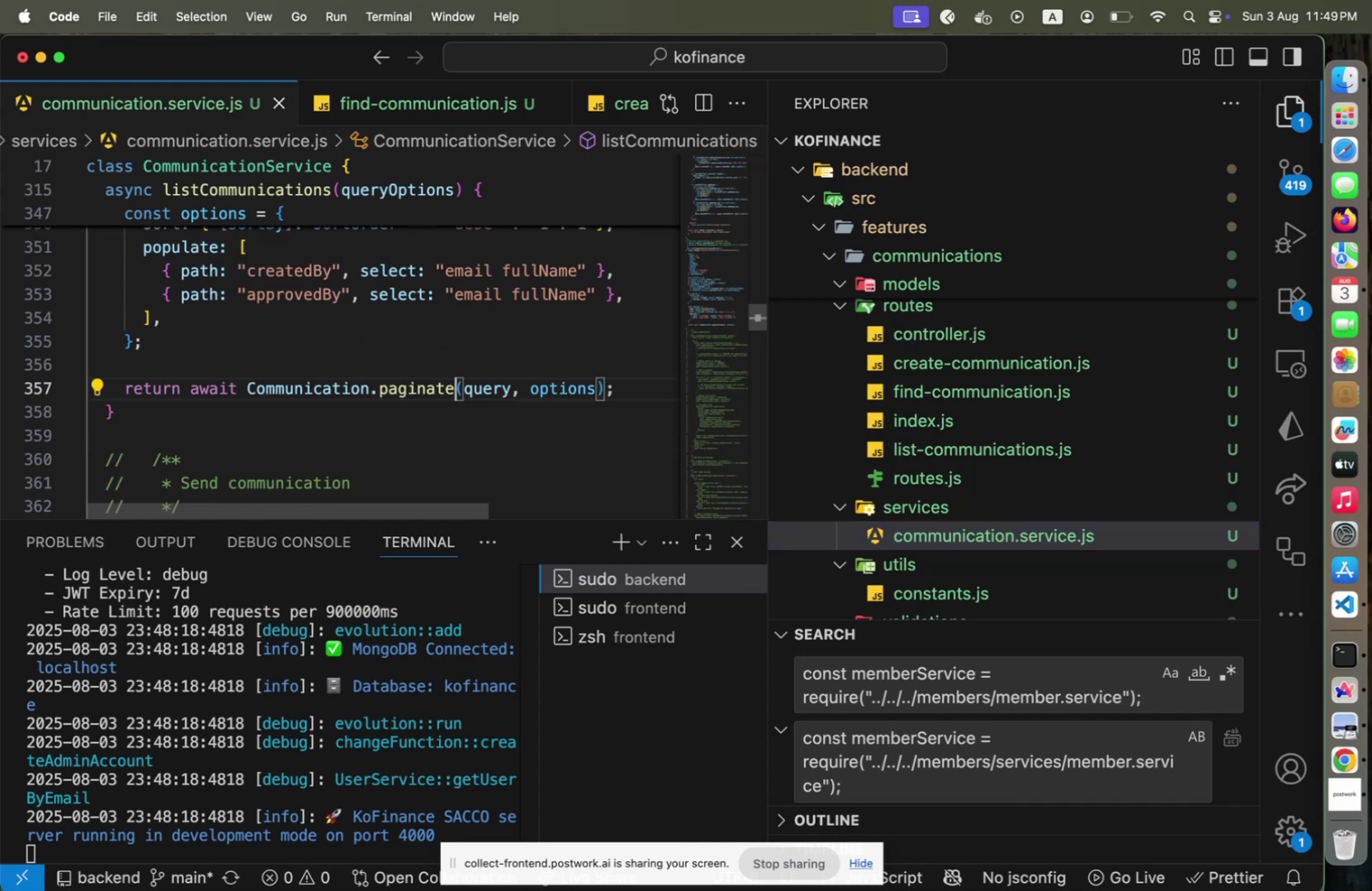 
key(E)
 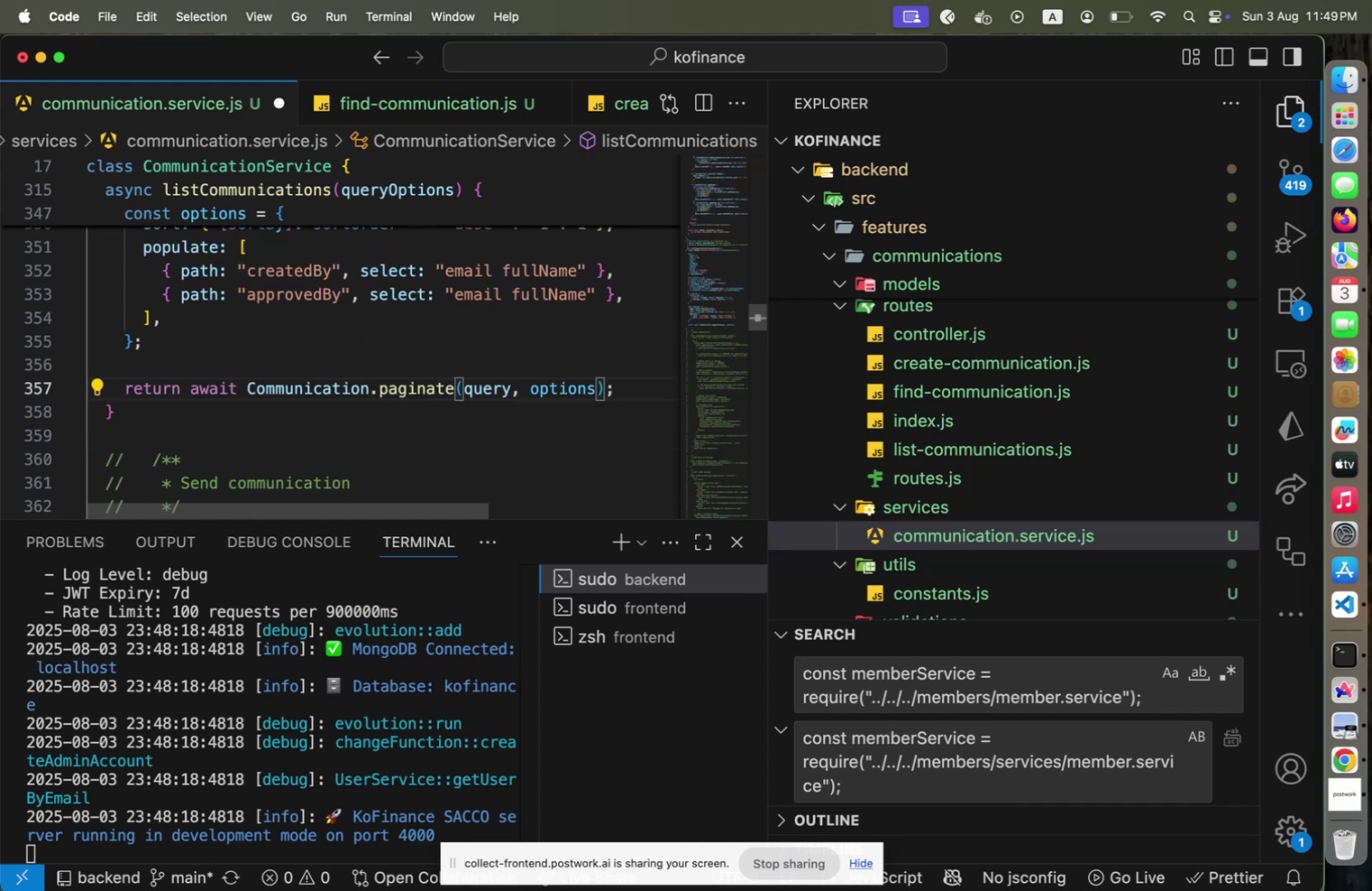 
hold_key(key=ArrowLeft, duration=1.07)
 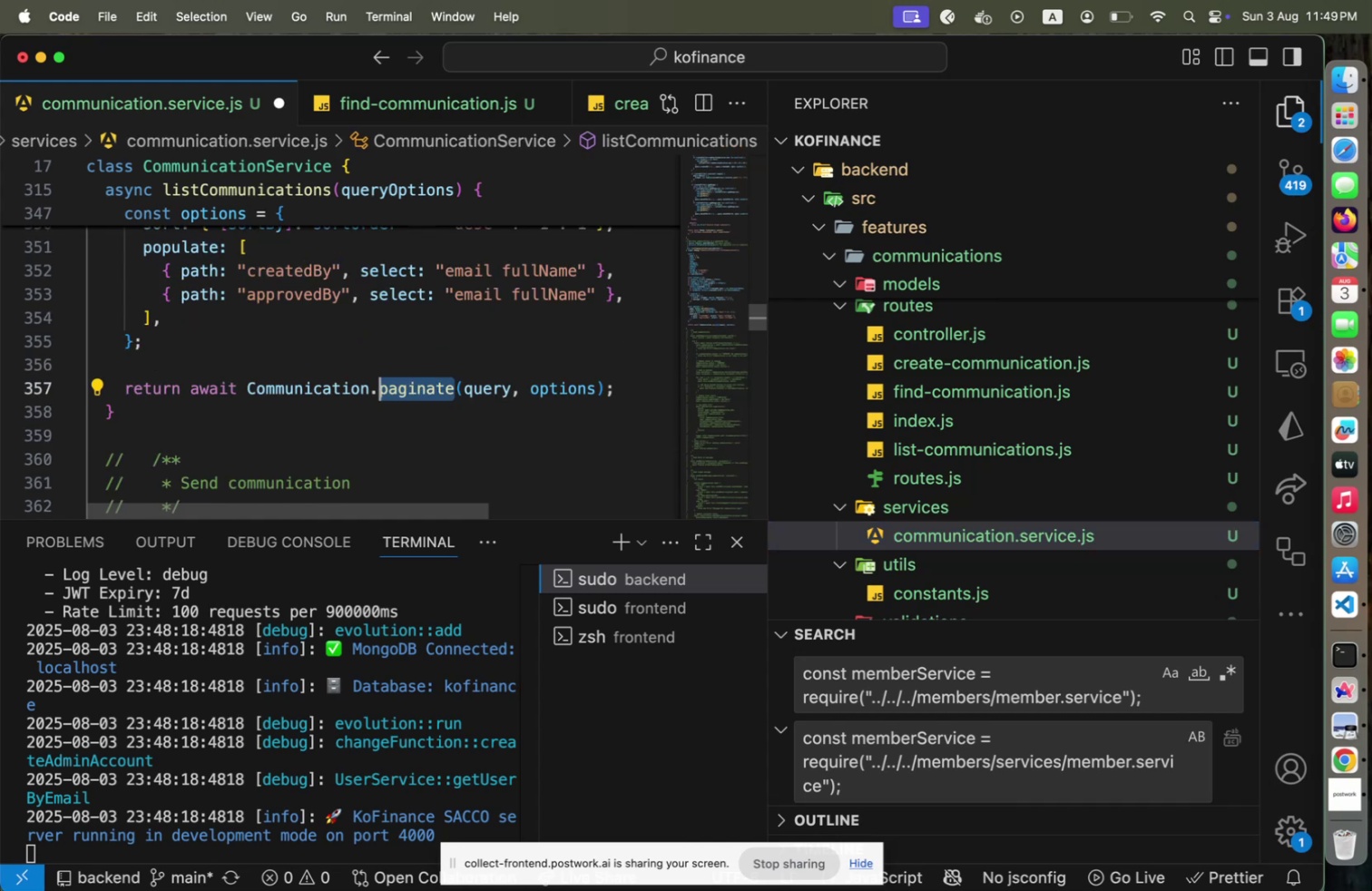 
key(Shift+ArrowLeft)
 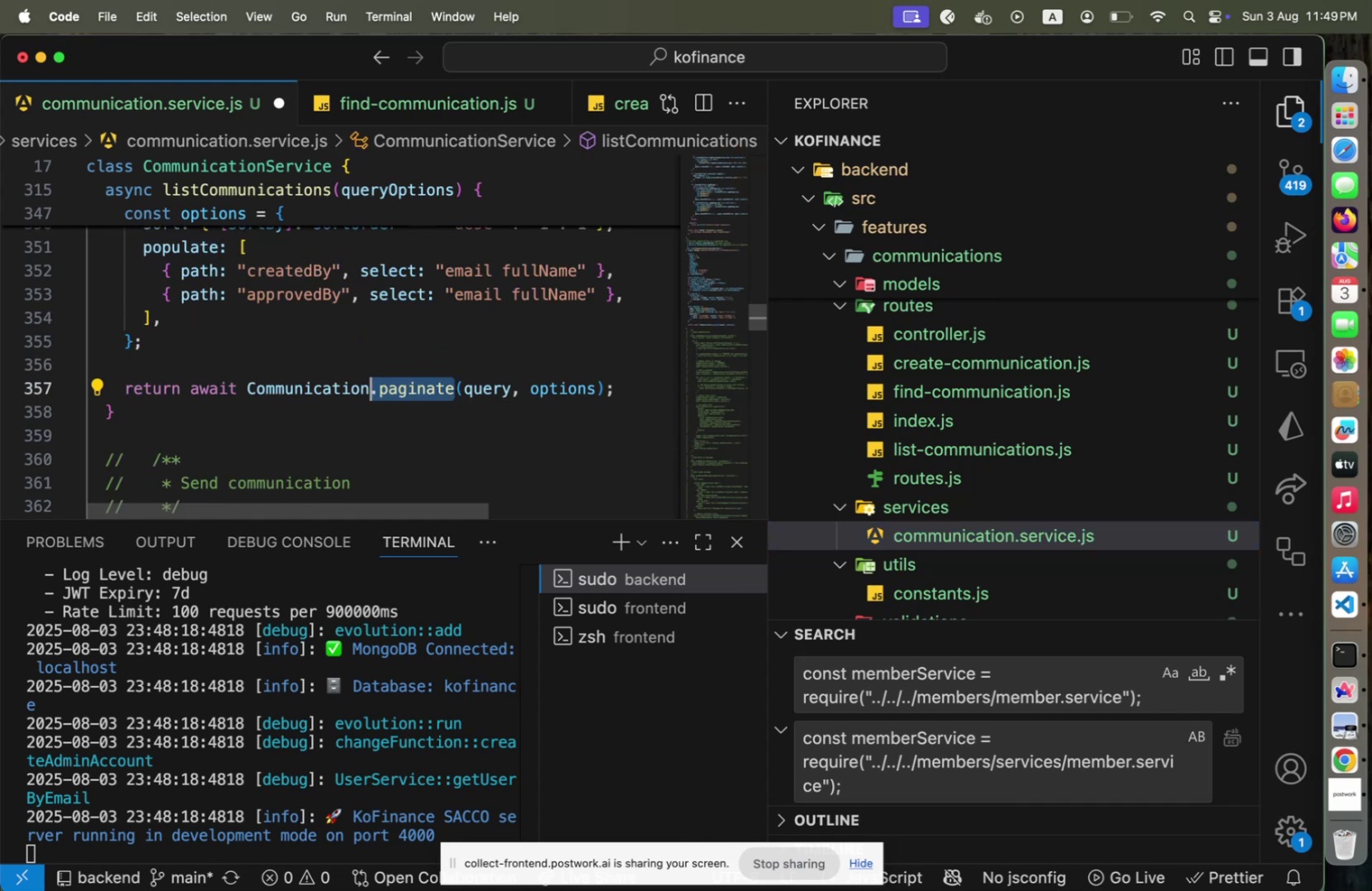 
type(.pa)
key(Backspace)
type(aginate)
 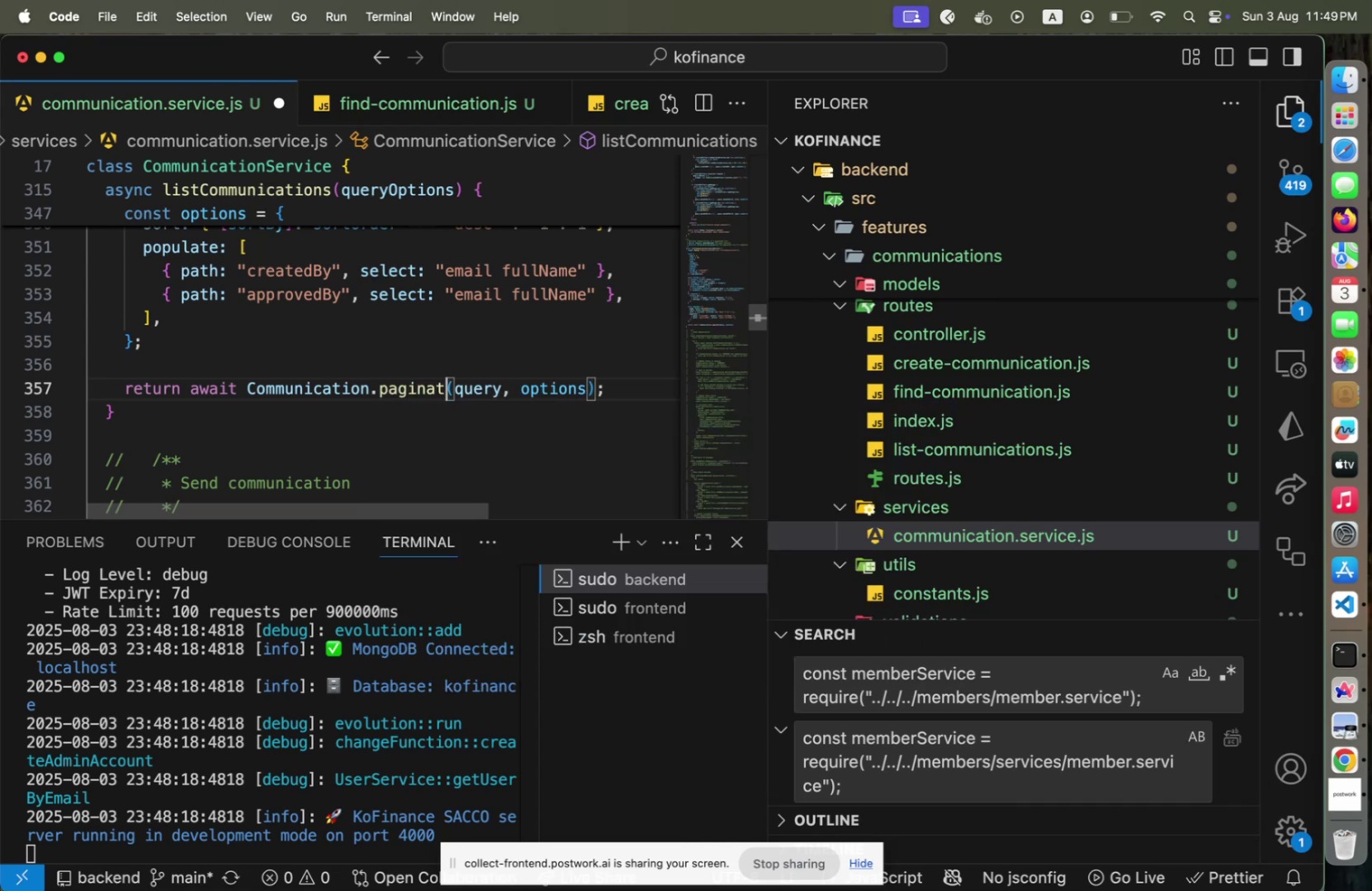 
key(ArrowRight)
 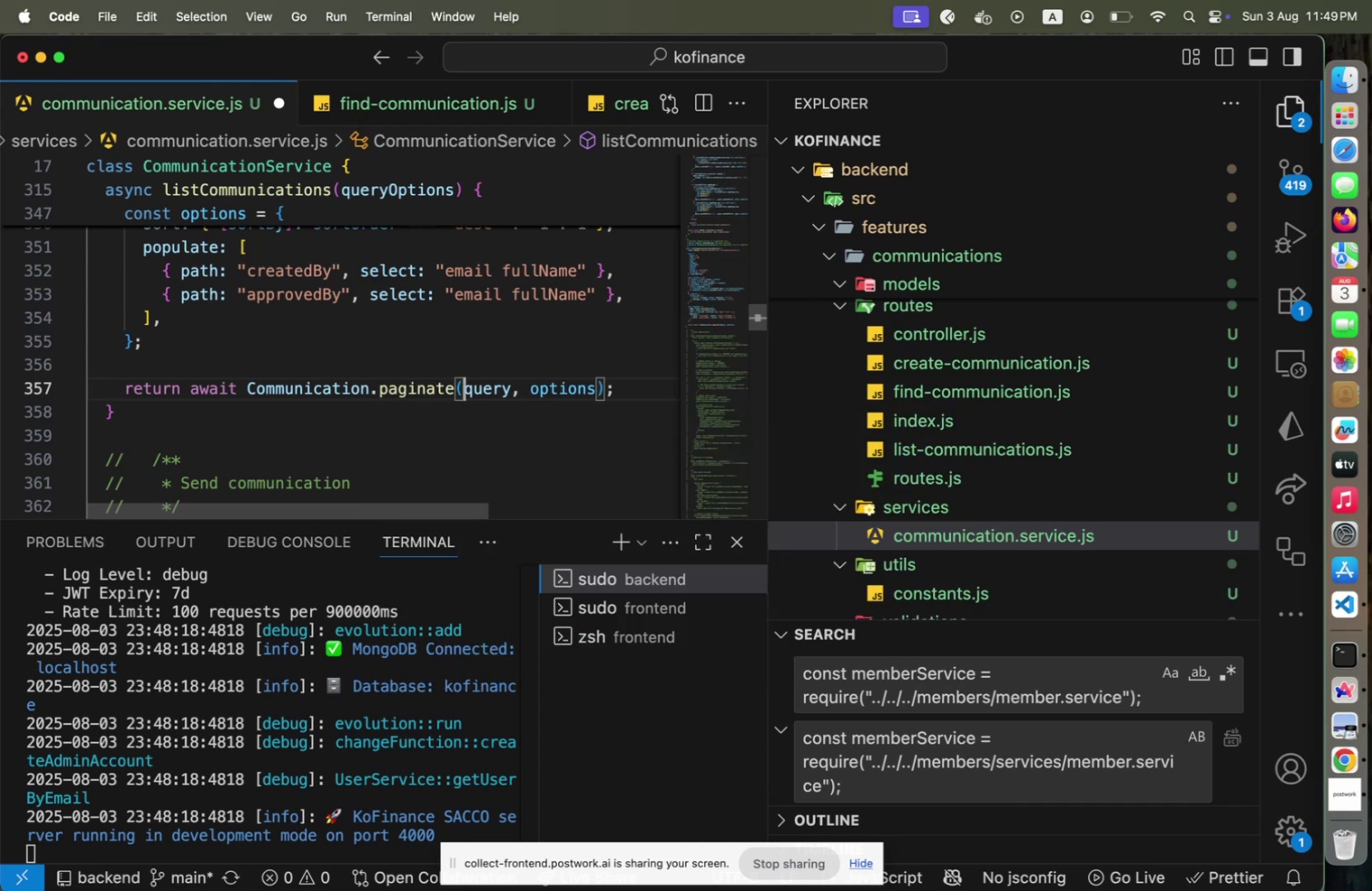 
key(Meta+CommandLeft)
 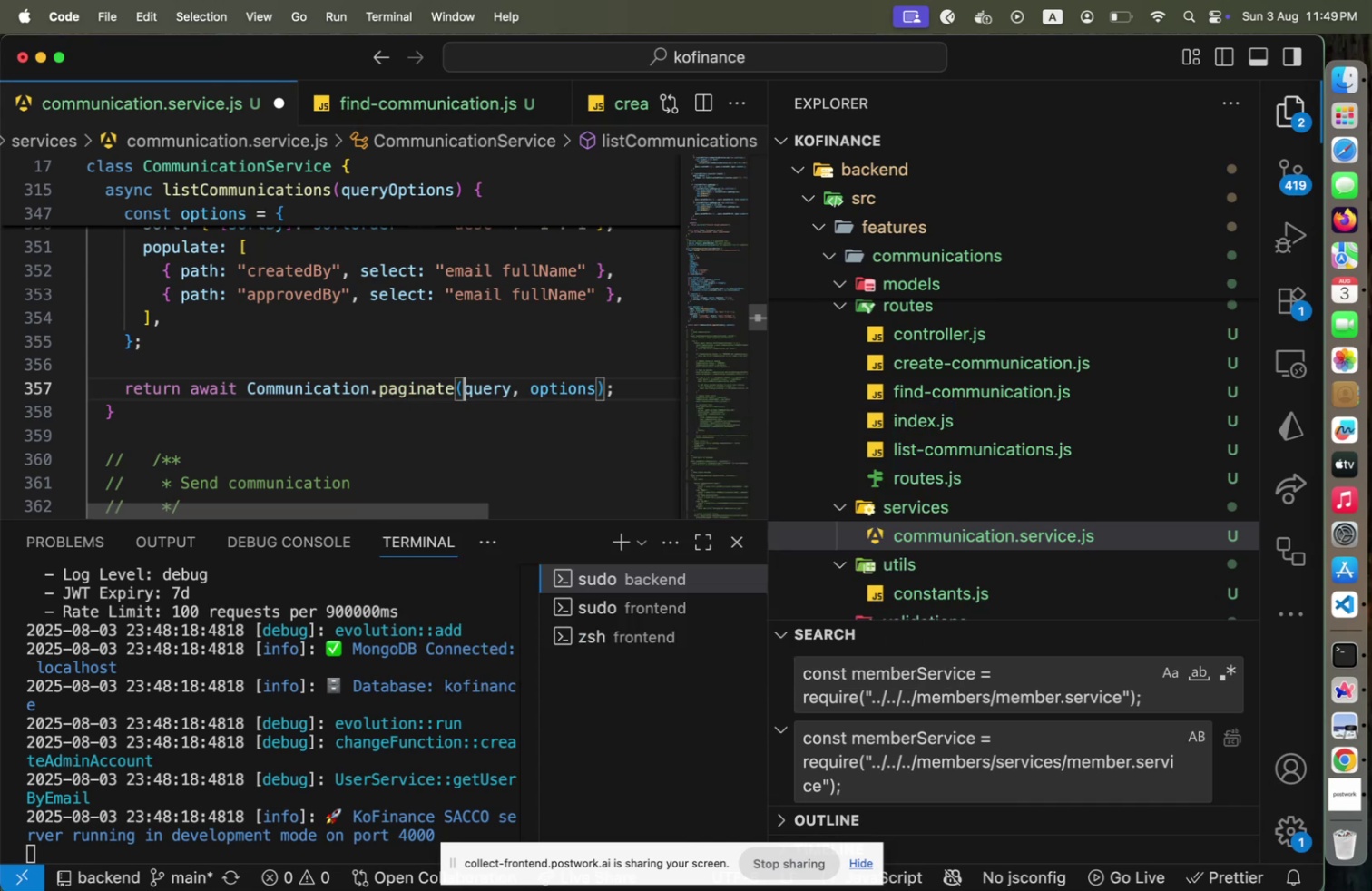 
key(Meta+S)
 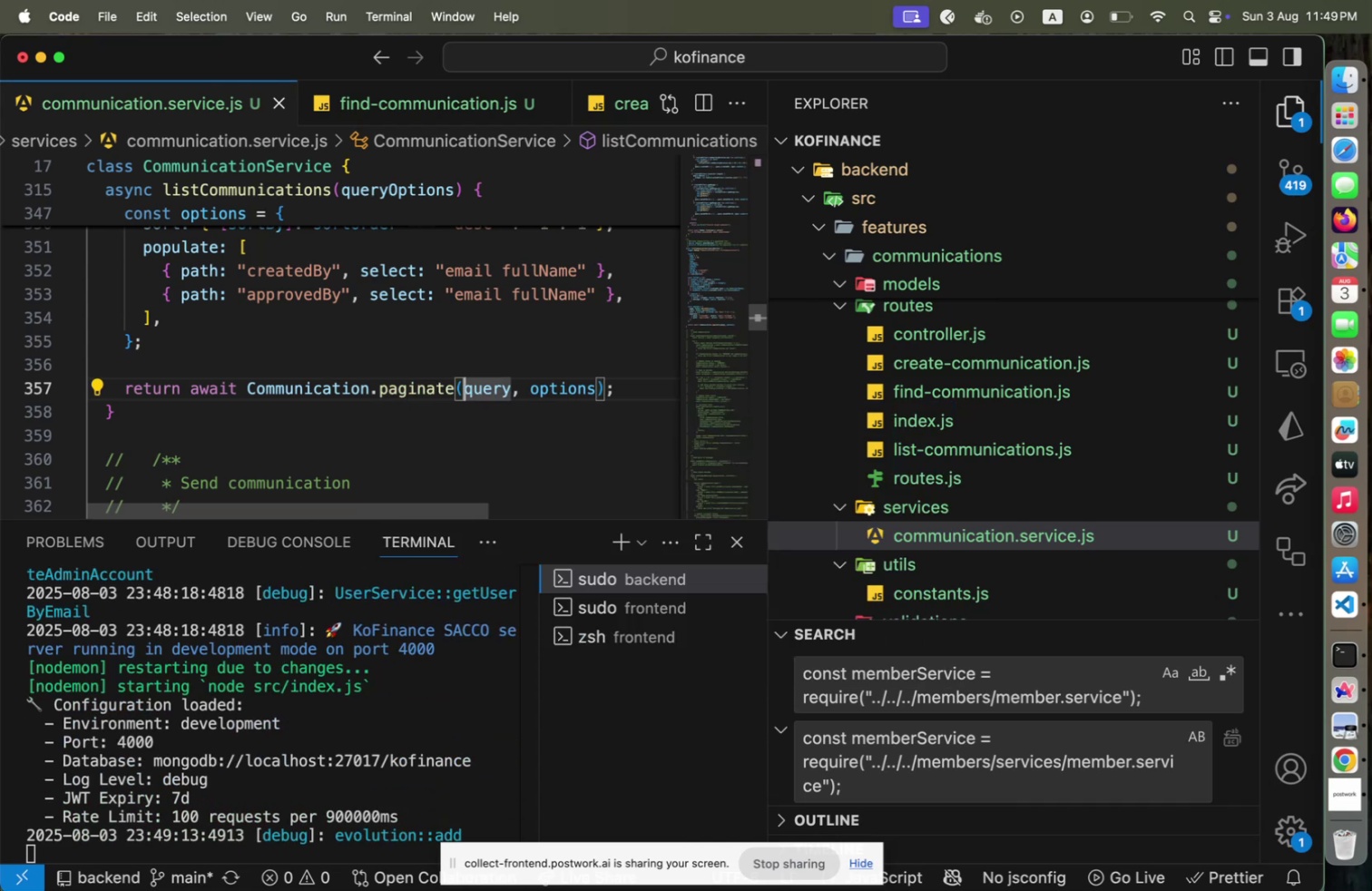 
key(Meta+CommandLeft)
 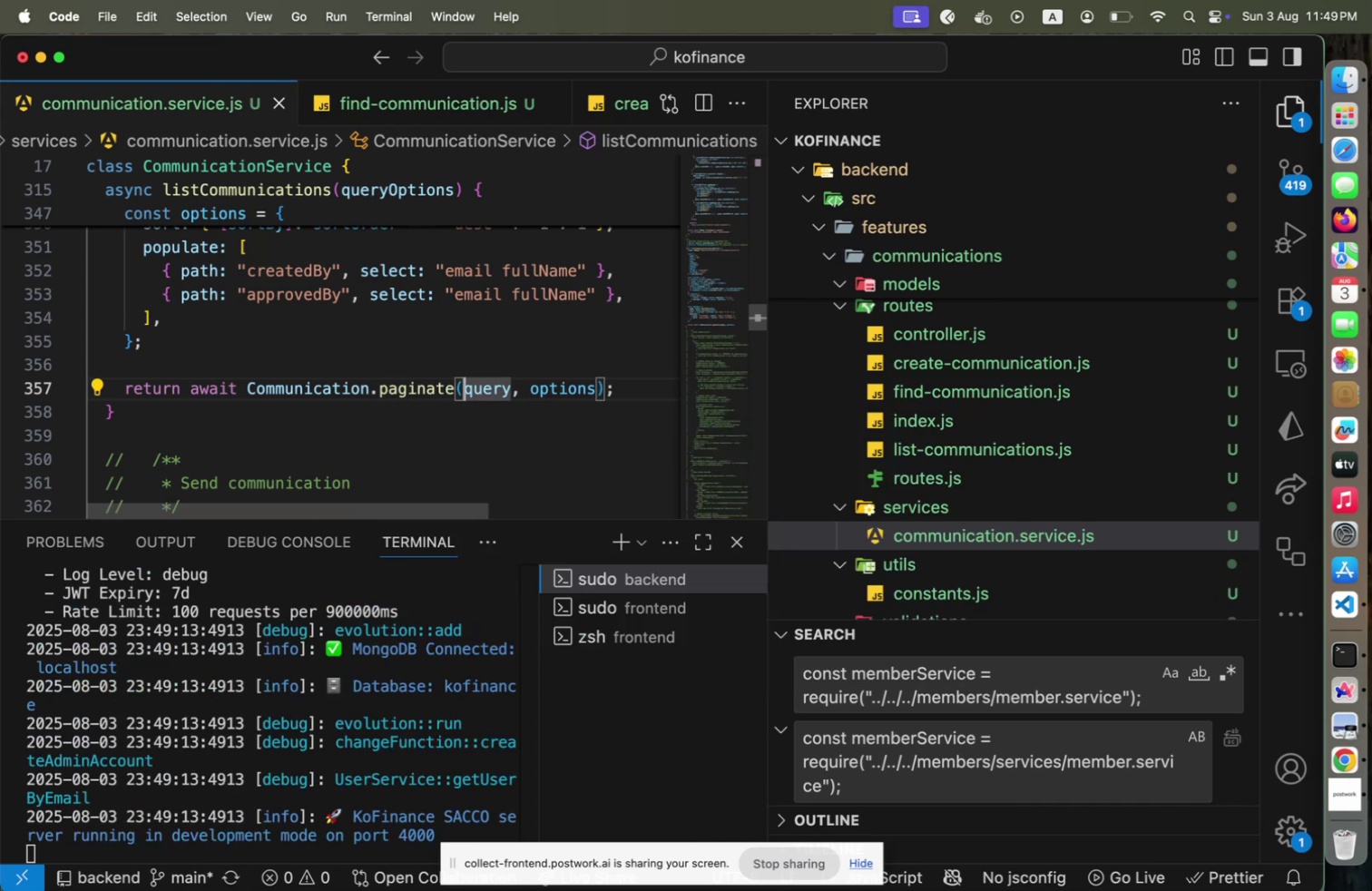 
key(Meta+Tab)
 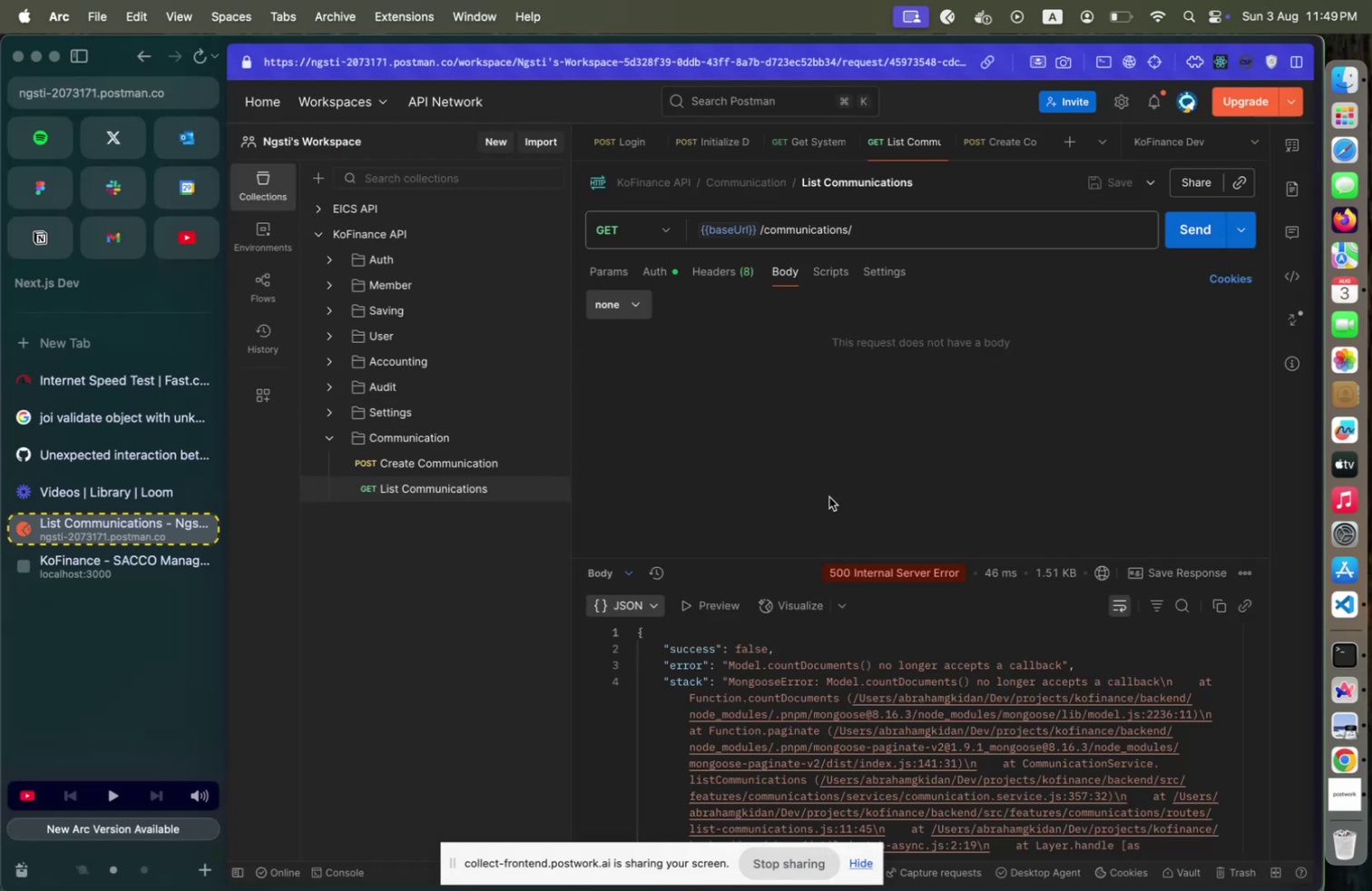 
key(Meta+CommandLeft)
 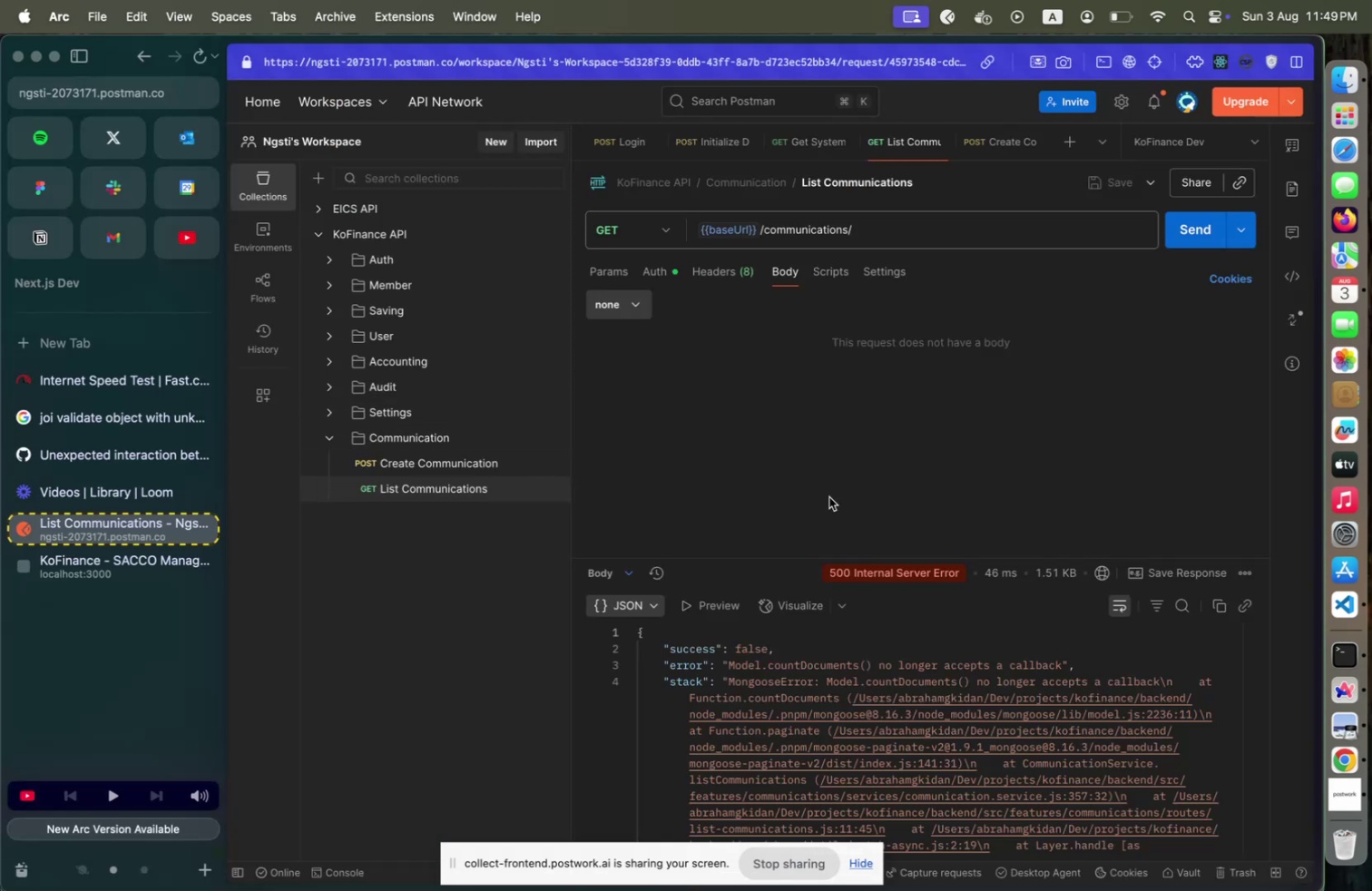 
key(Meta+Tab)
 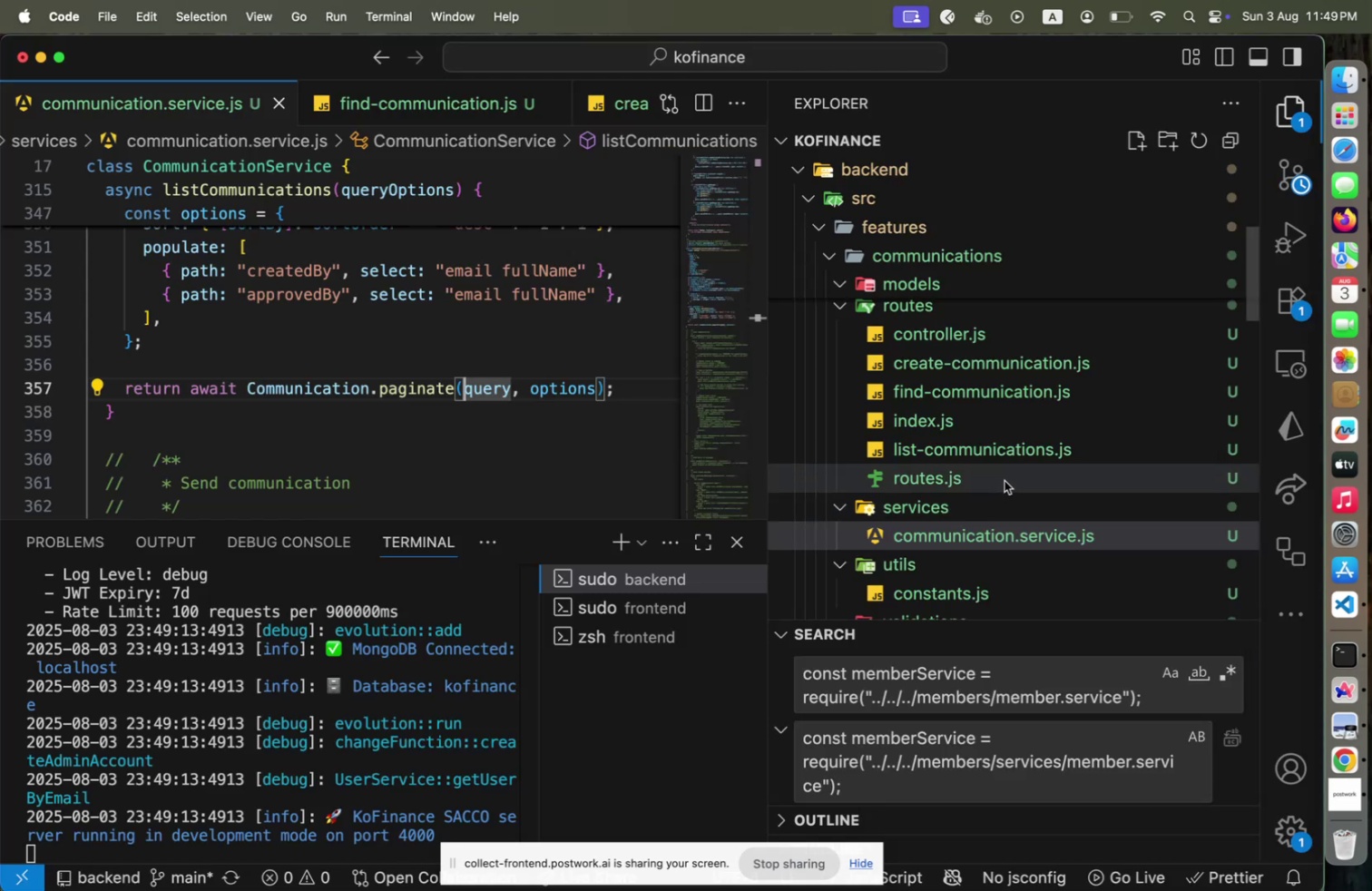 
scroll: coordinate [971, 331], scroll_direction: up, amount: 6.0
 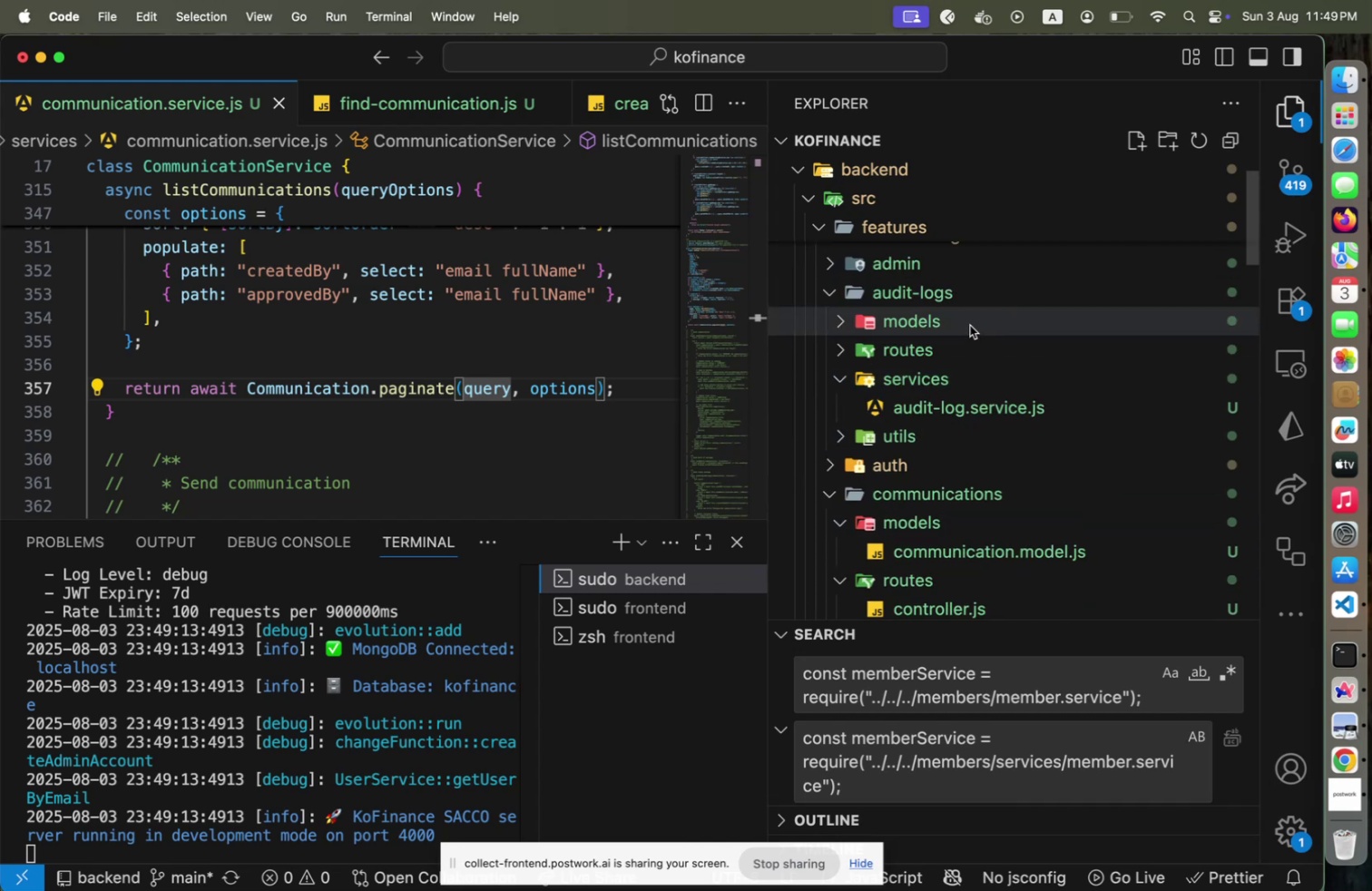 
left_click([970, 322])
 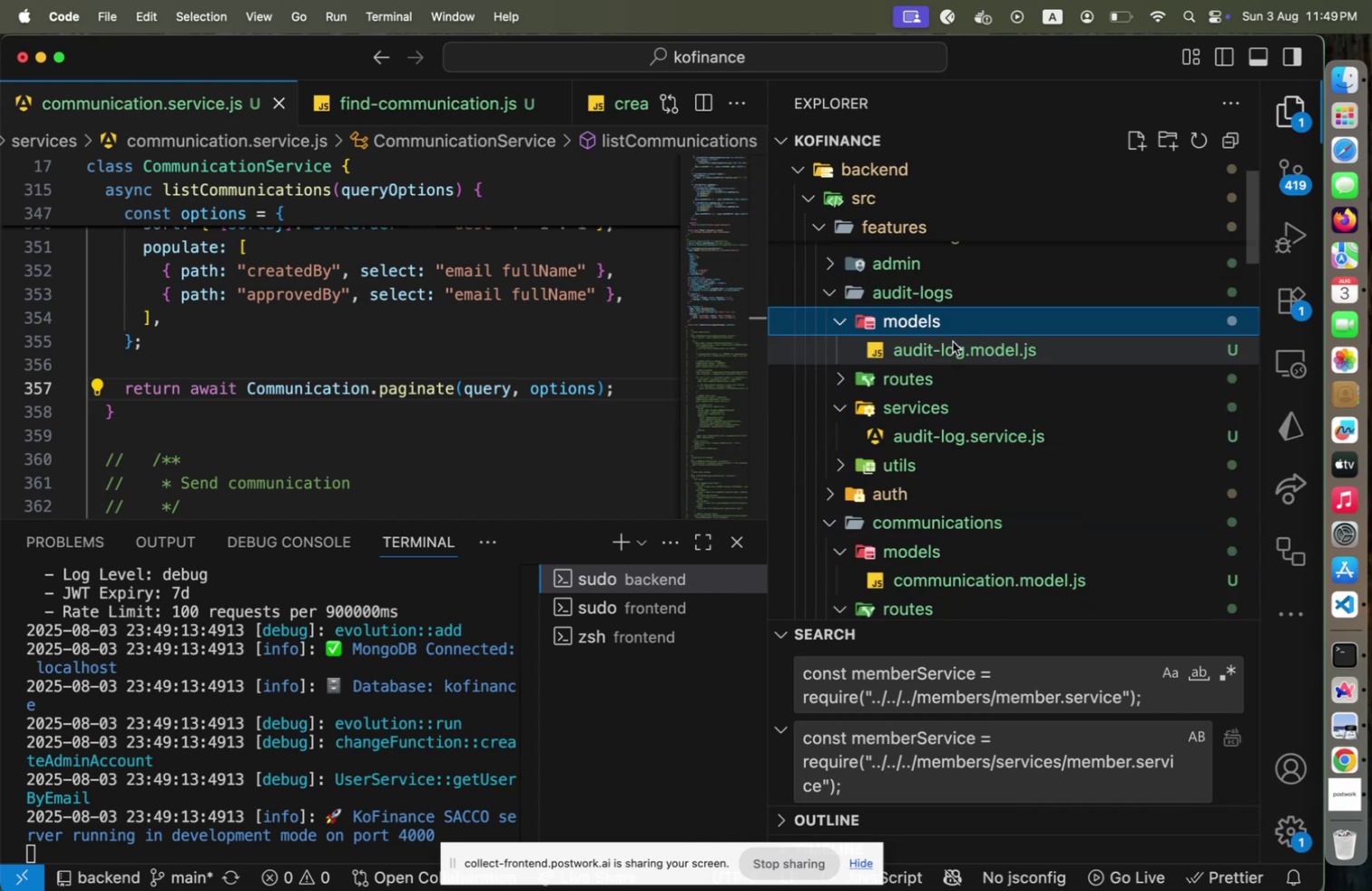 
left_click([950, 347])
 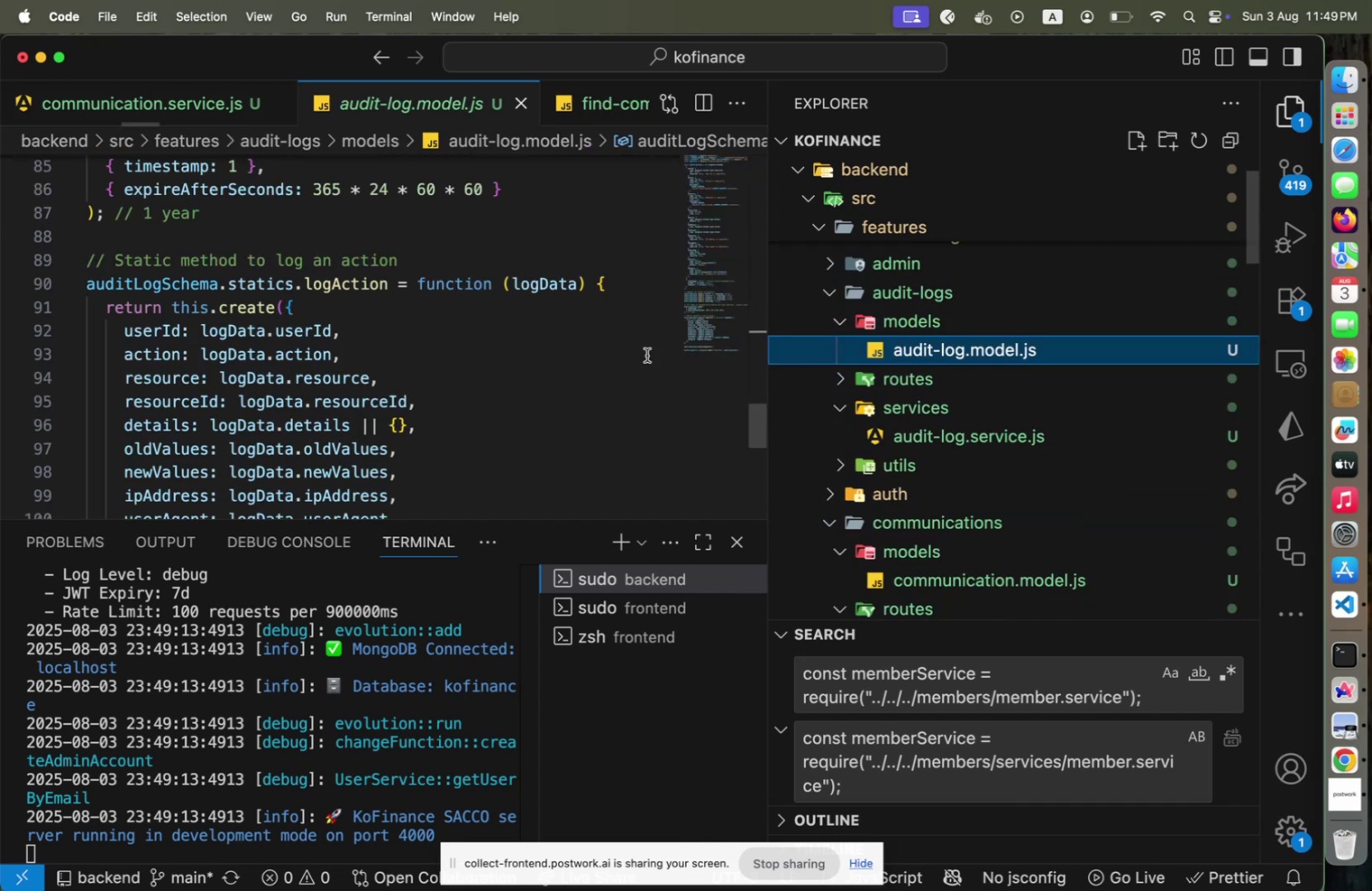 
scroll: coordinate [525, 399], scroll_direction: up, amount: 72.0
 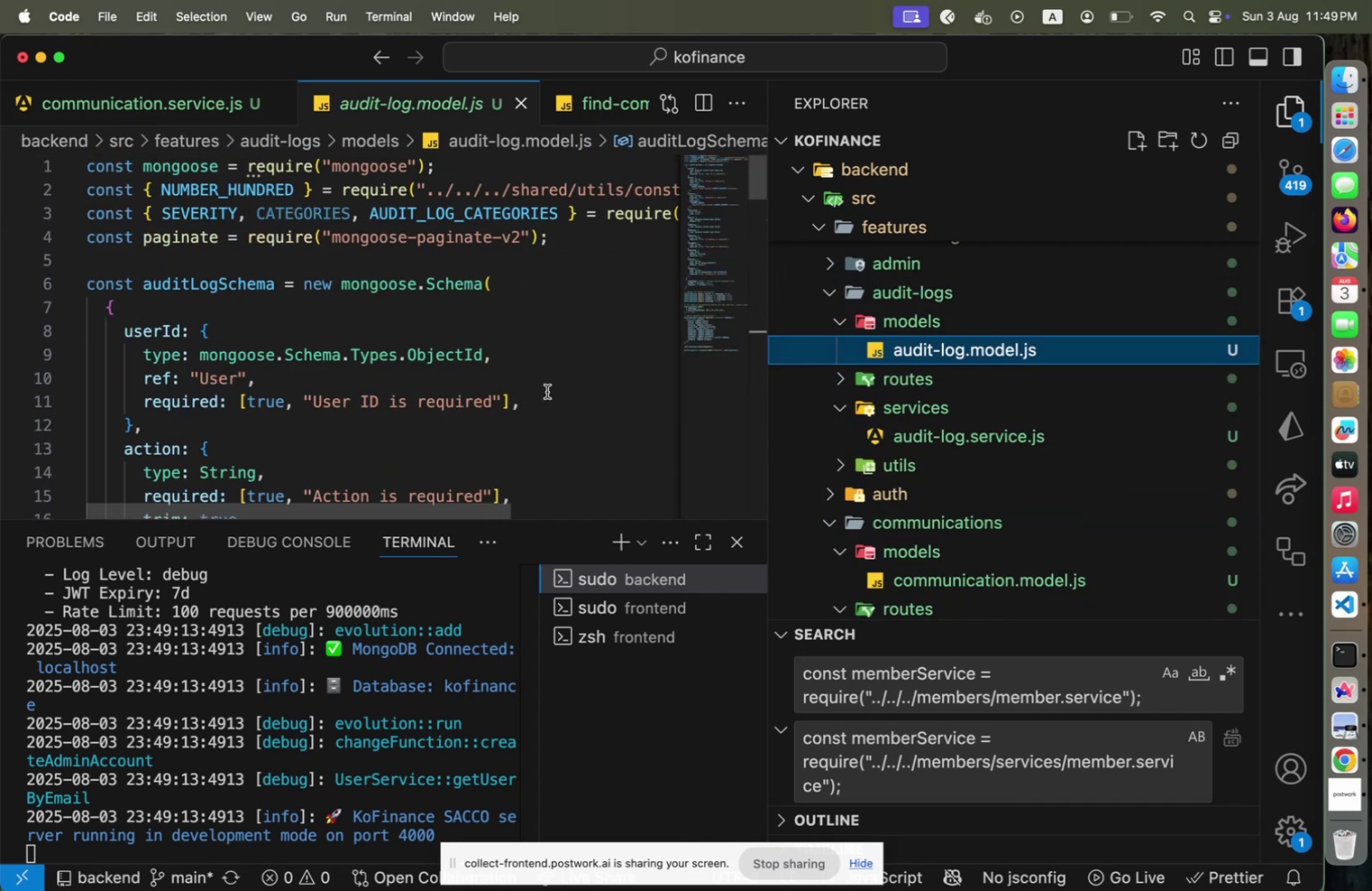 
scroll: coordinate [561, 392], scroll_direction: down, amount: 51.0
 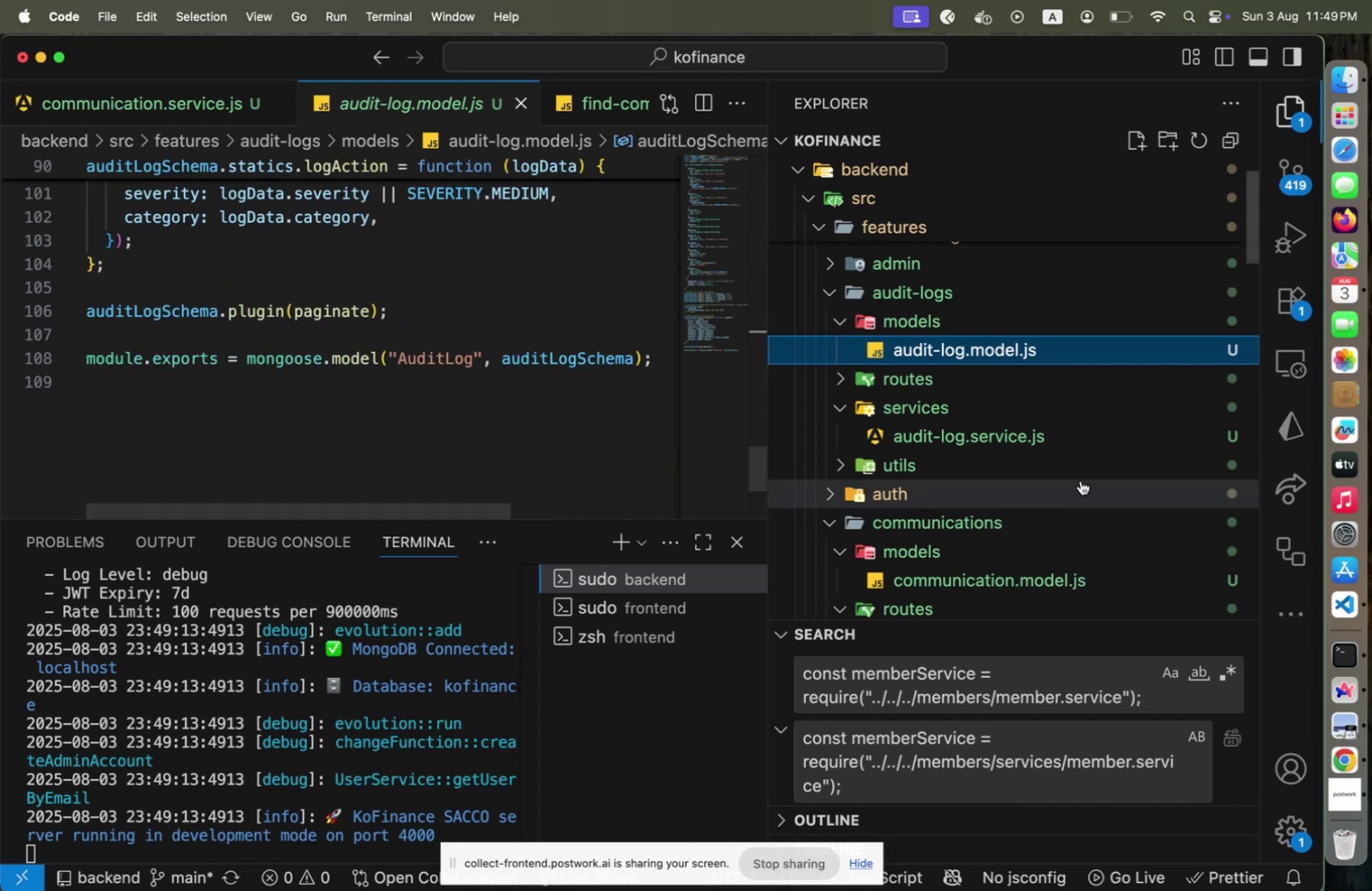 
left_click([1027, 566])
 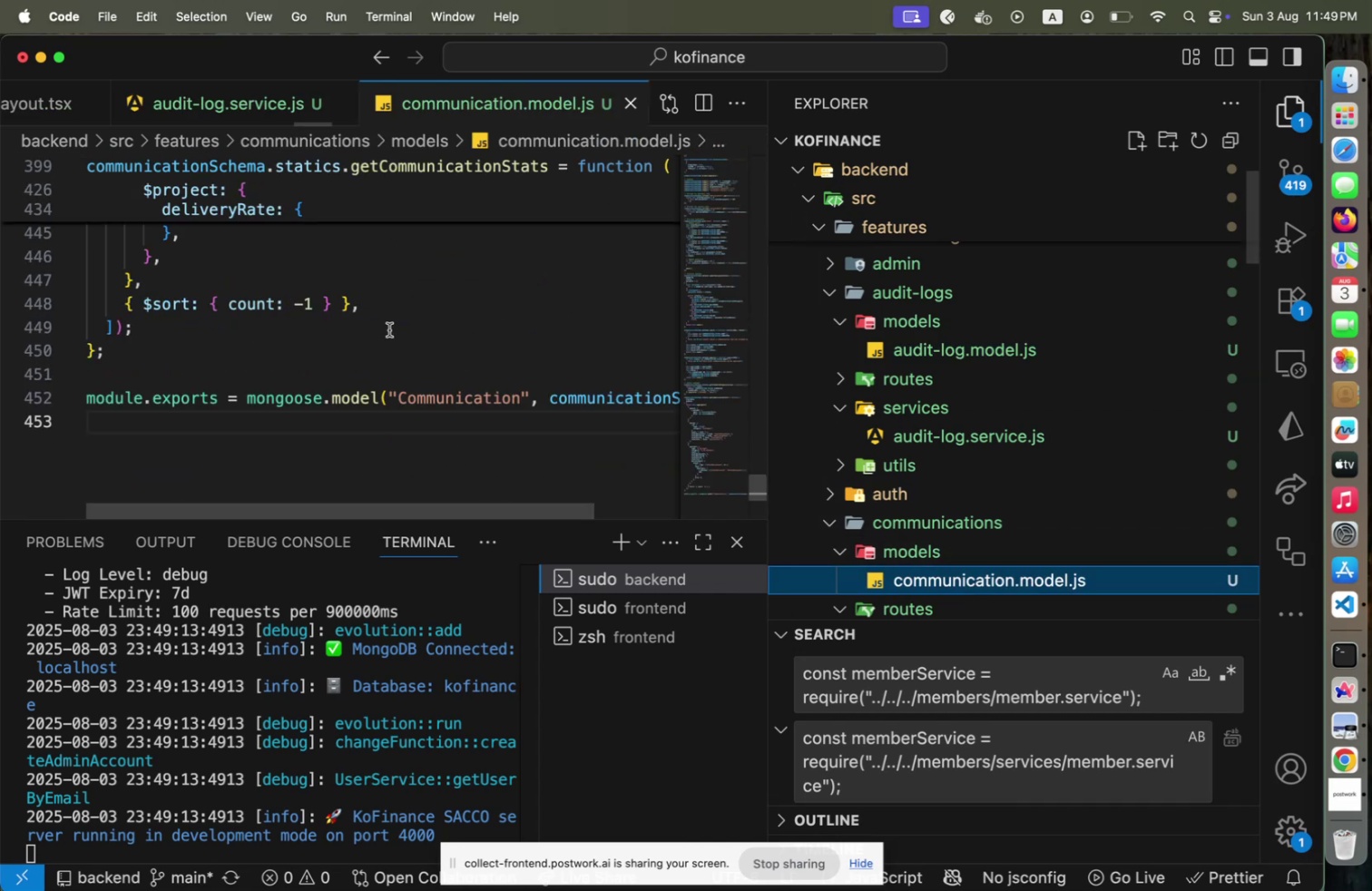 
scroll: coordinate [376, 364], scroll_direction: up, amount: 87.0
 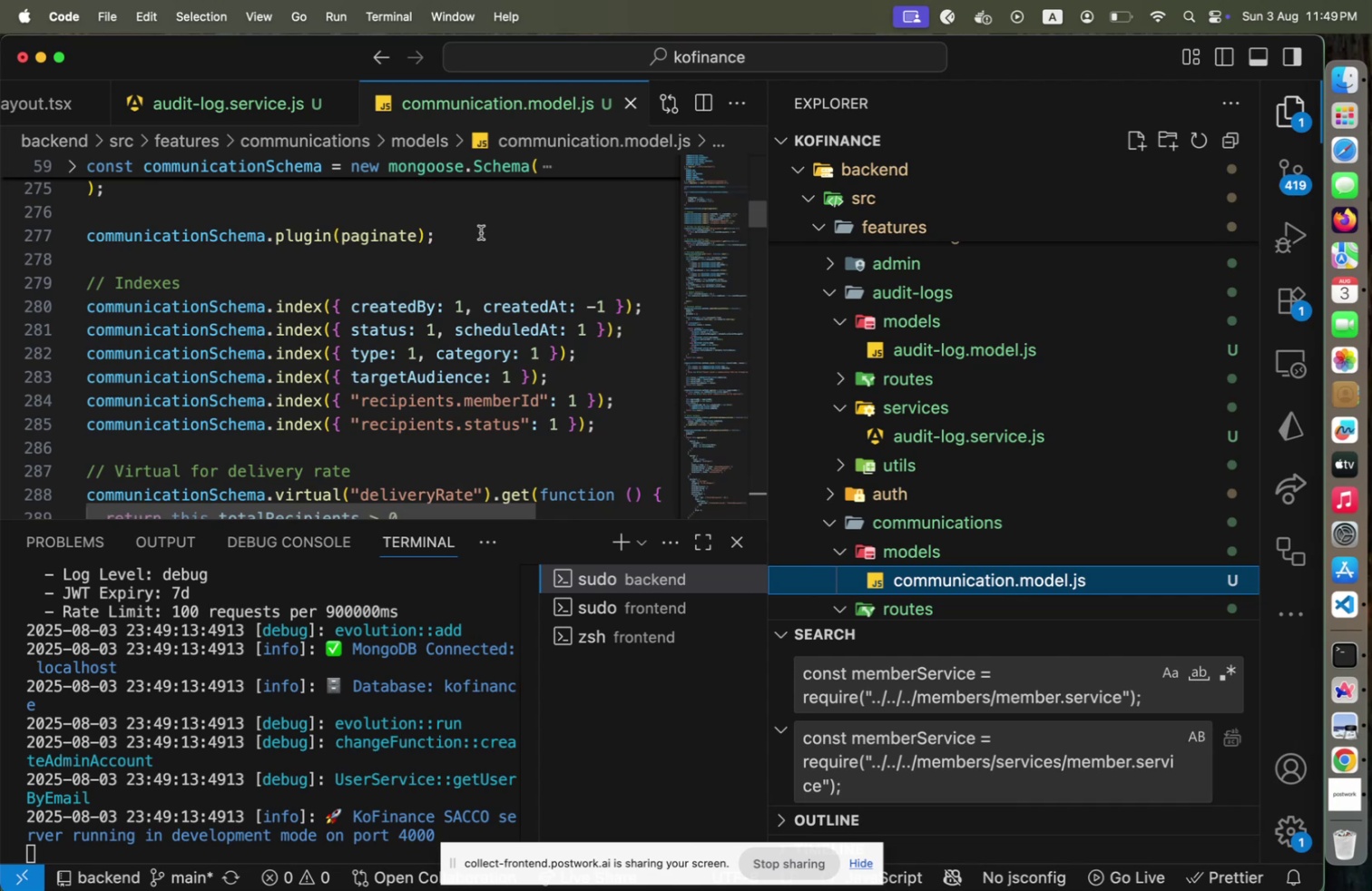 
left_click([479, 232])
 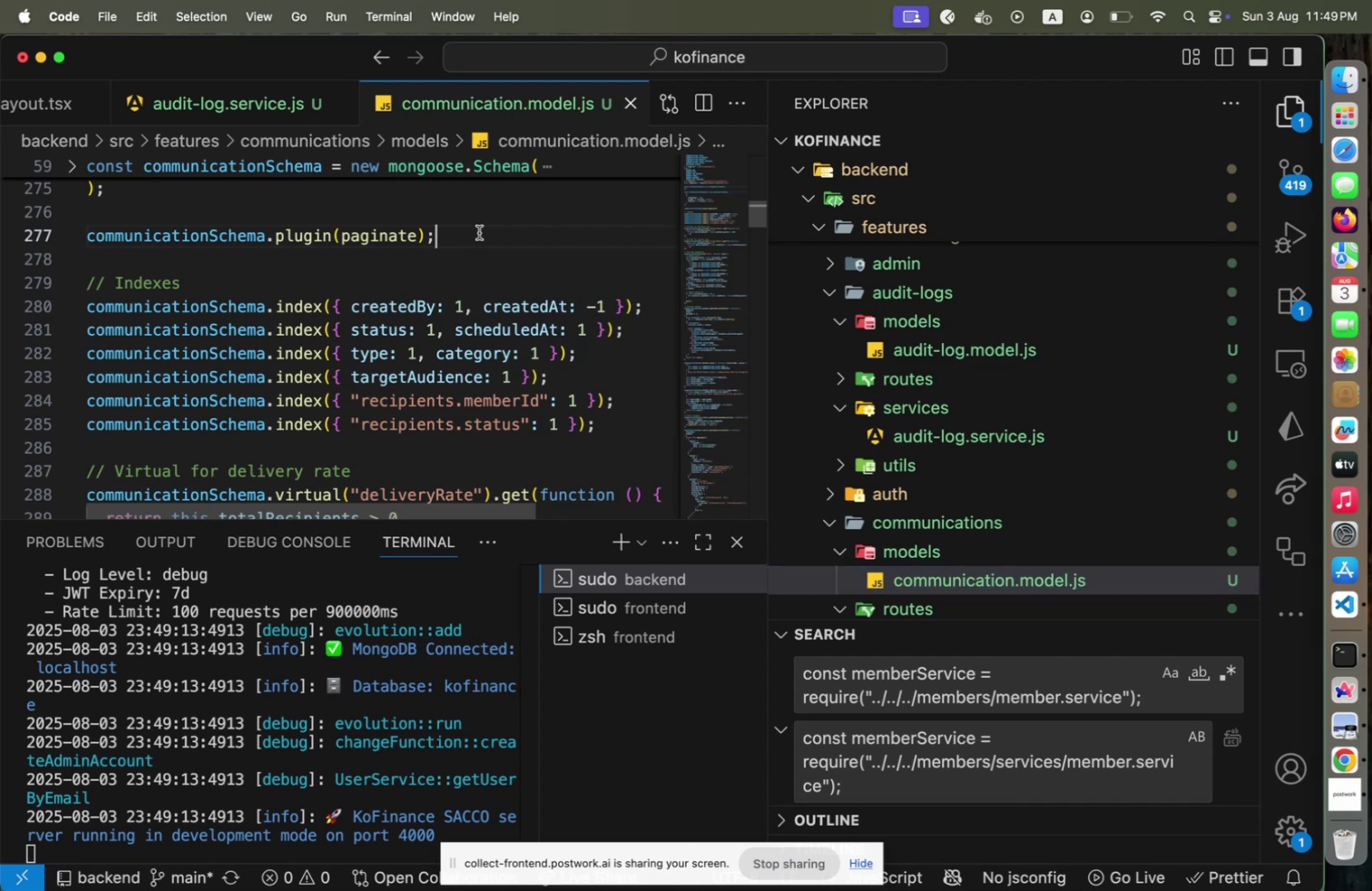 
key(Shift+ArrowUp)
 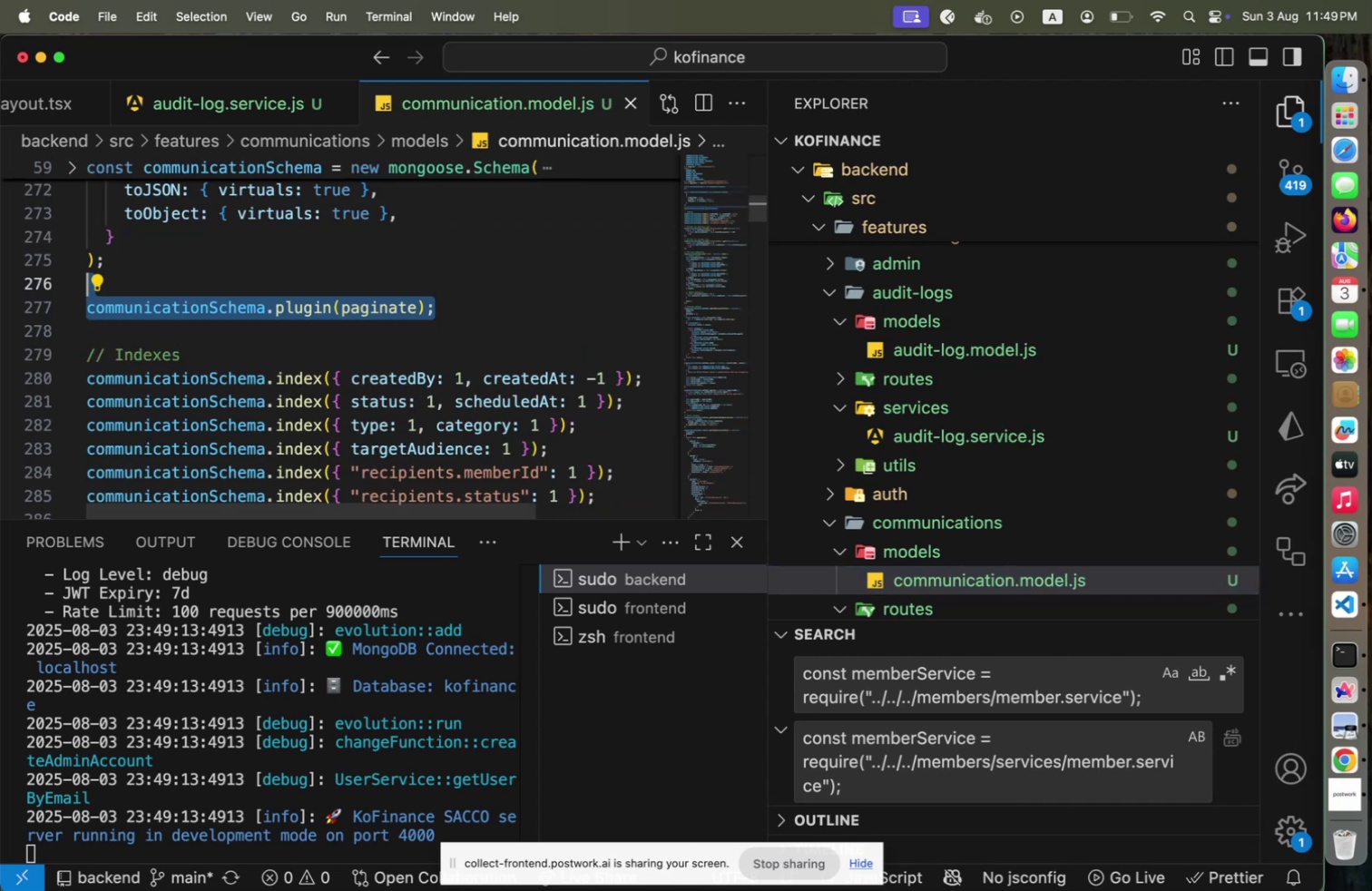 
key(Meta+X)
 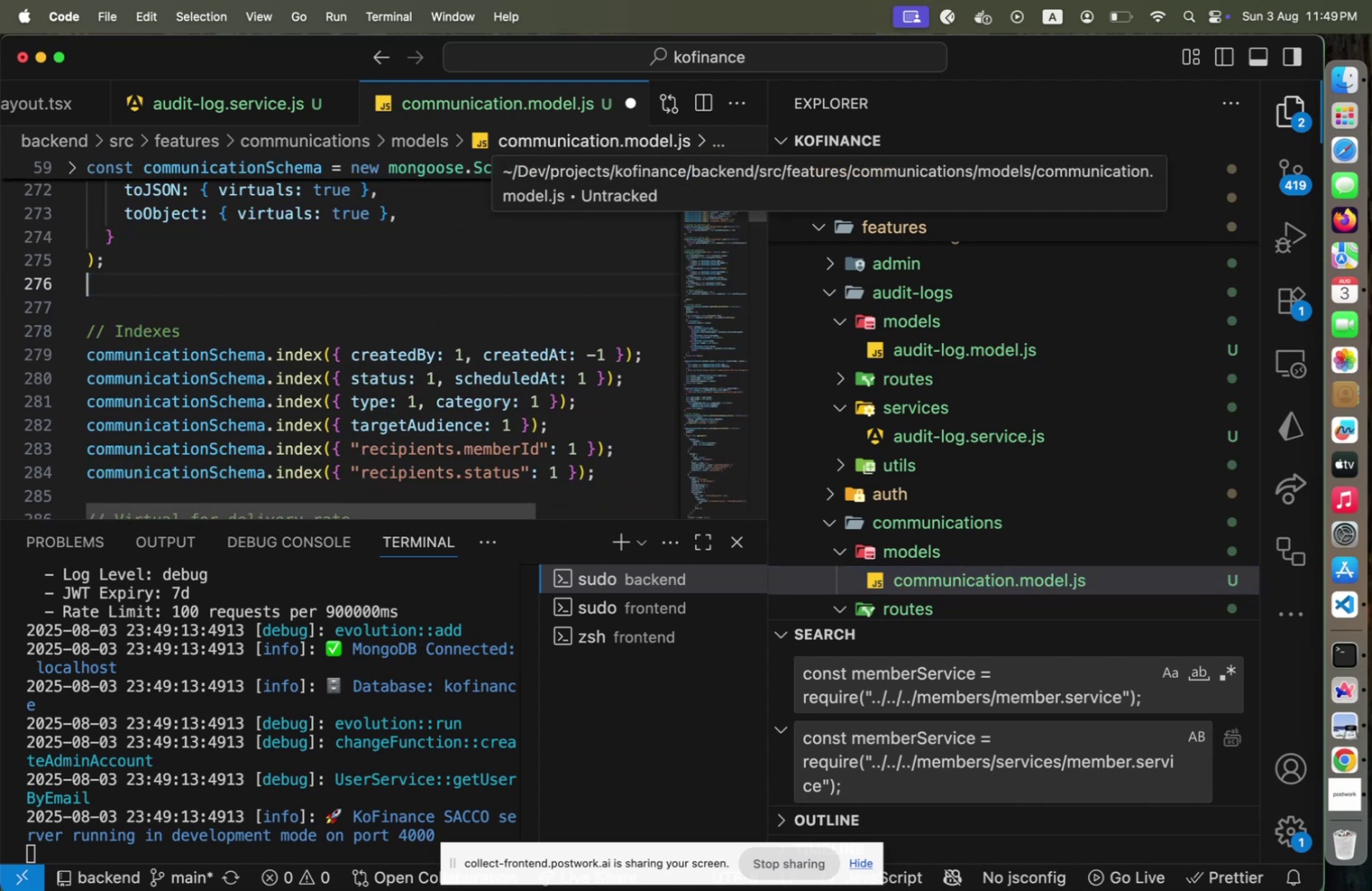 
key(Backspace)
 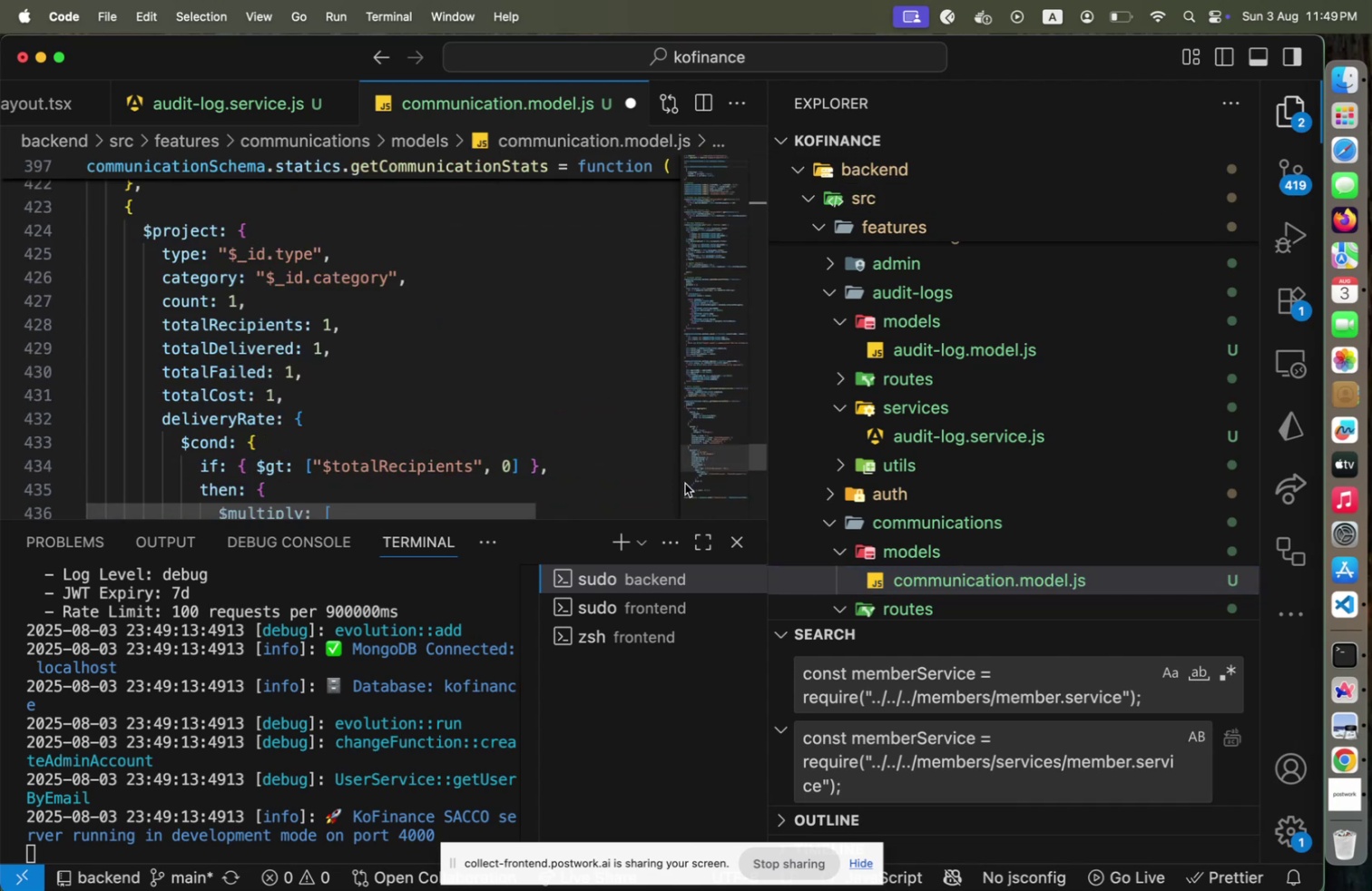 
left_click([703, 488])
 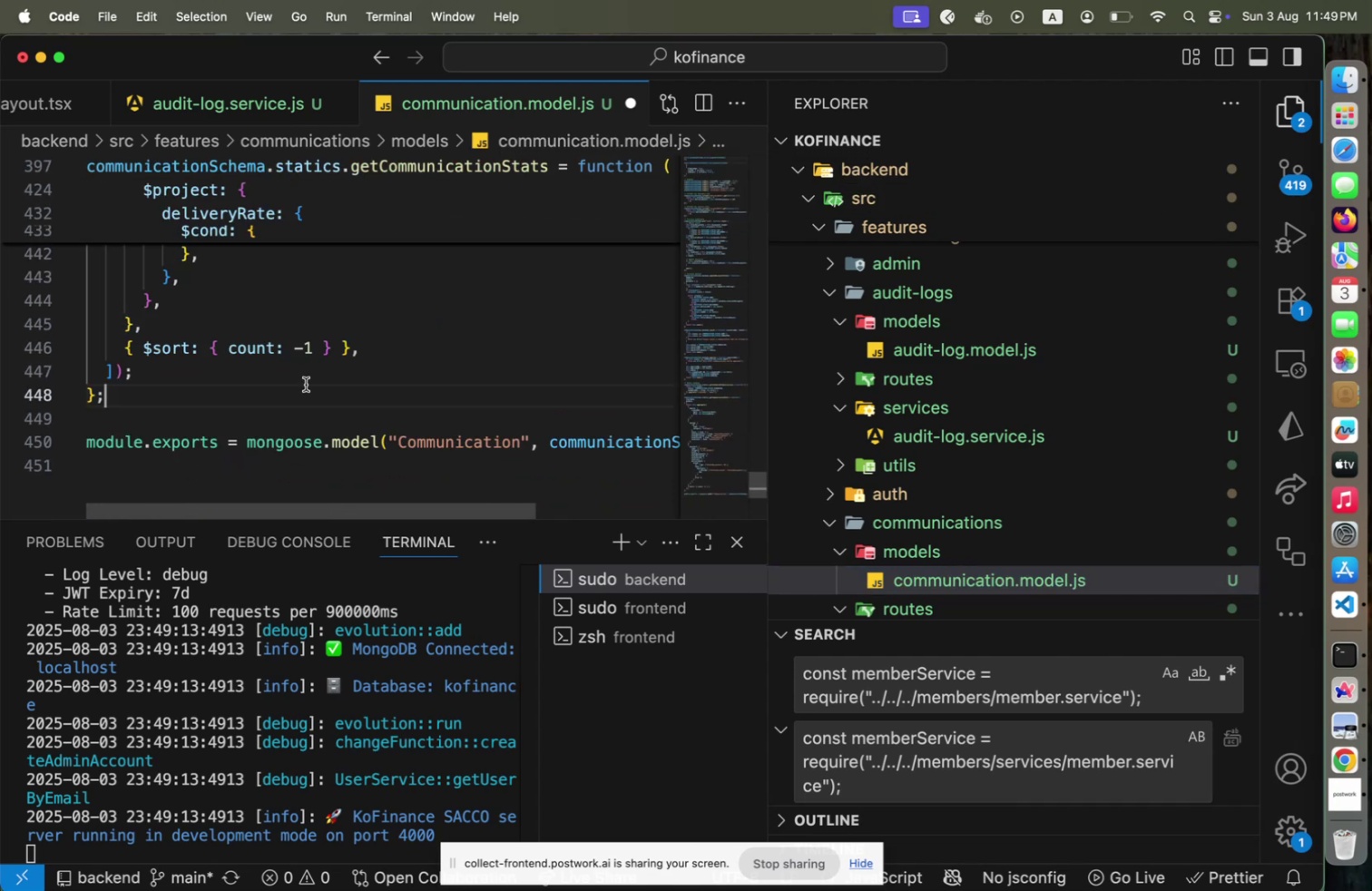 
key(Enter)
 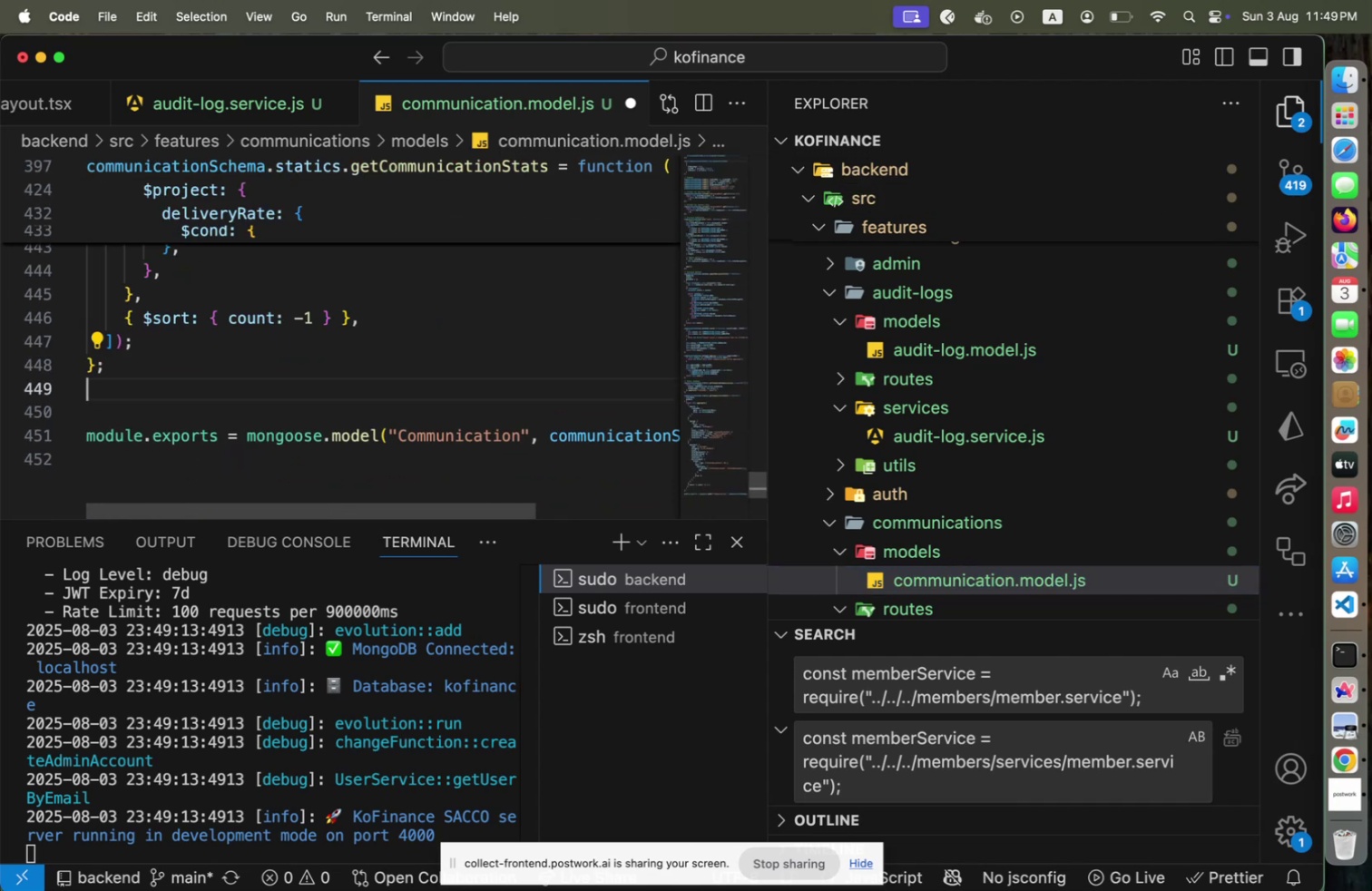 
key(Enter)
 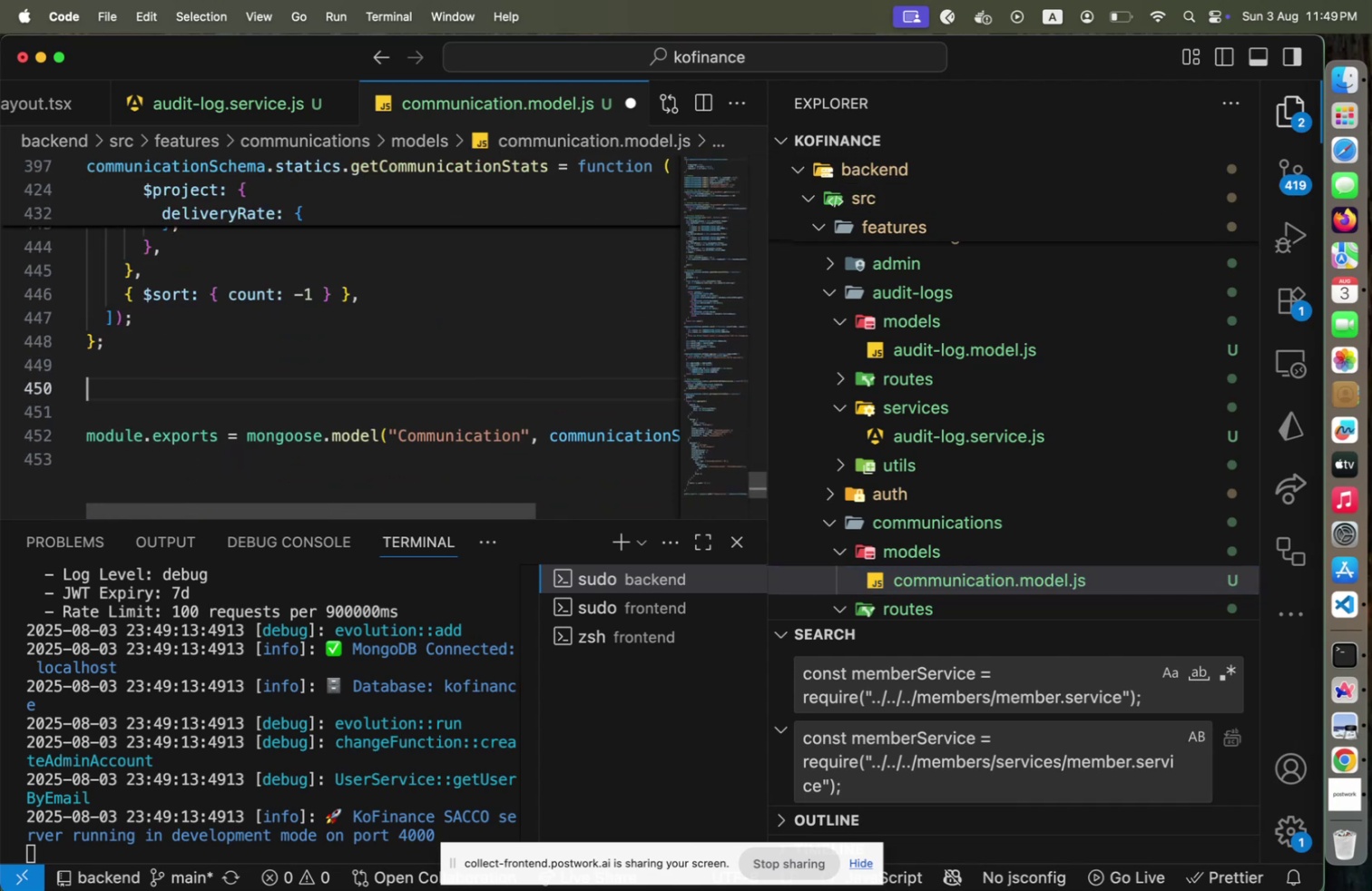 
key(Meta+V)
 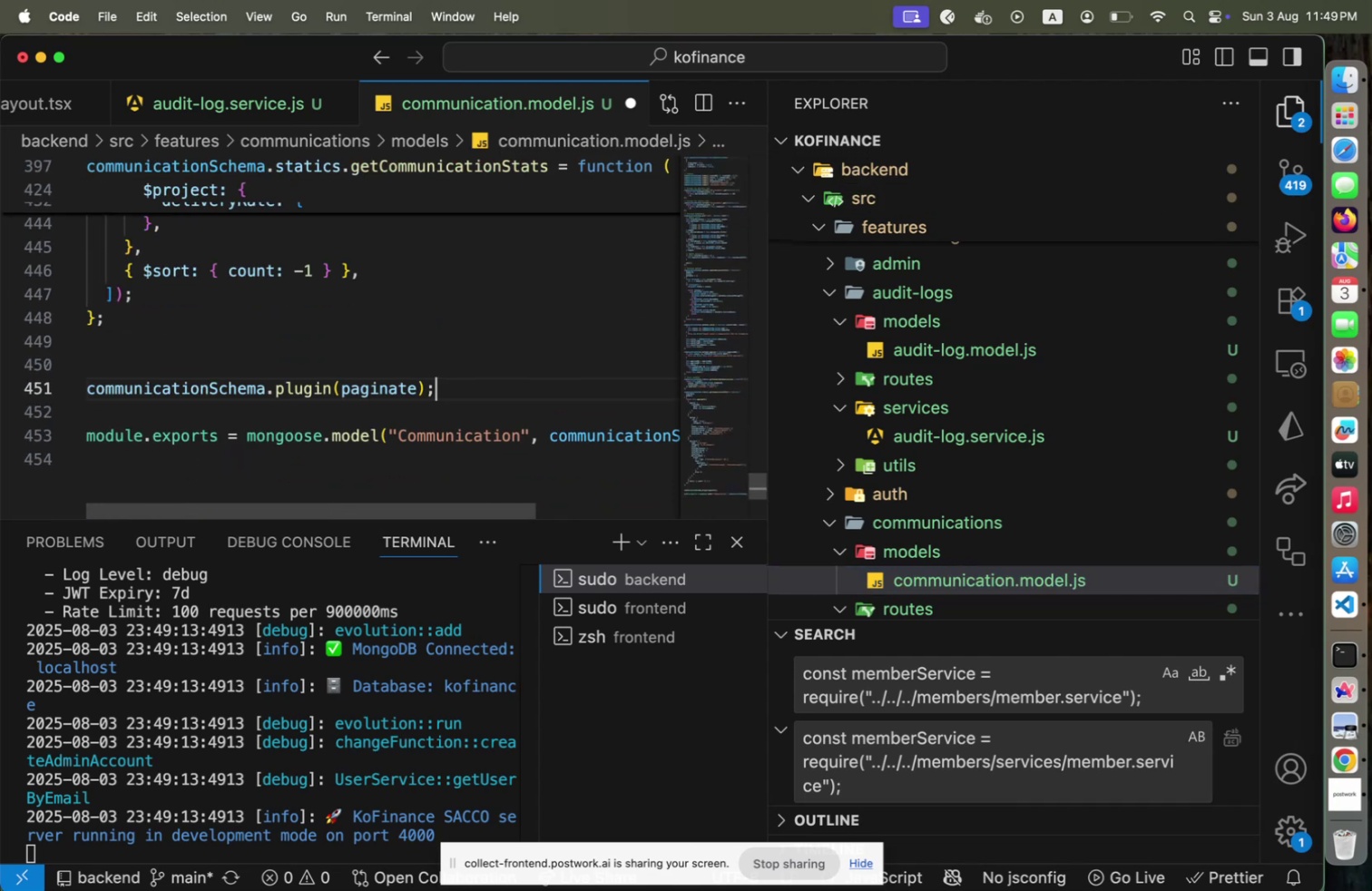 
key(Alt+Shift+F)
 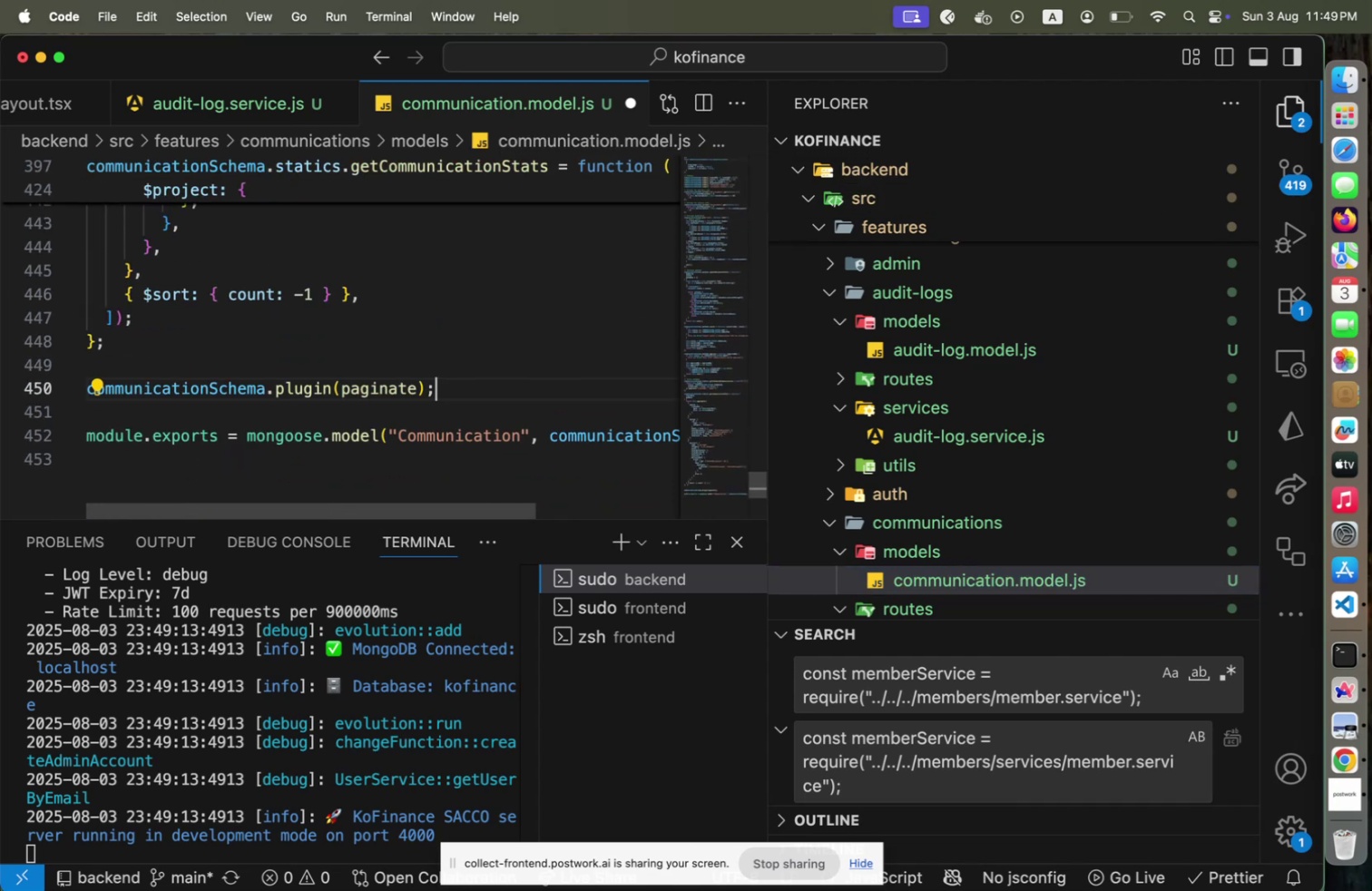 
key(Meta+CommandLeft)
 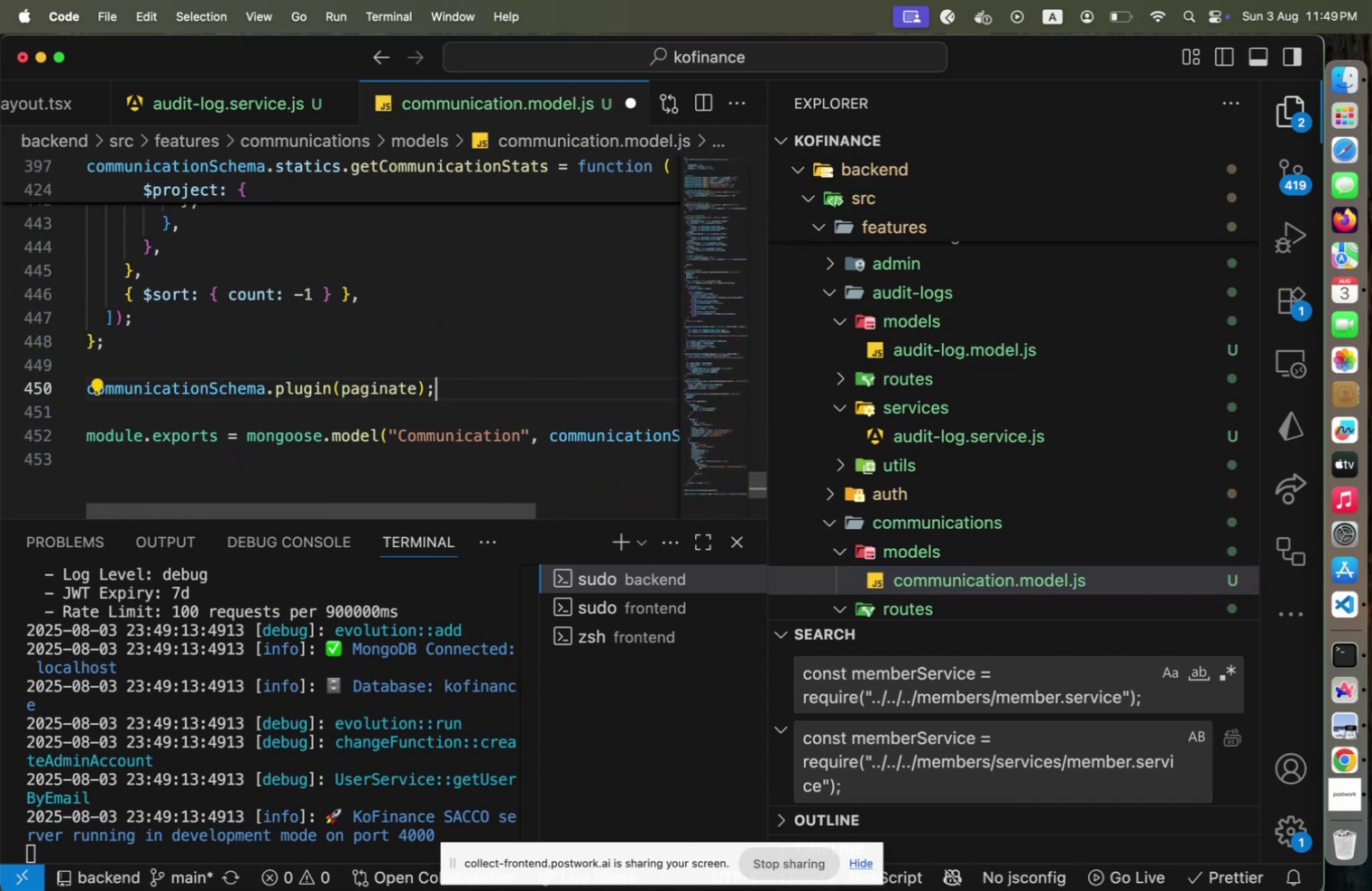 
key(Meta+S)
 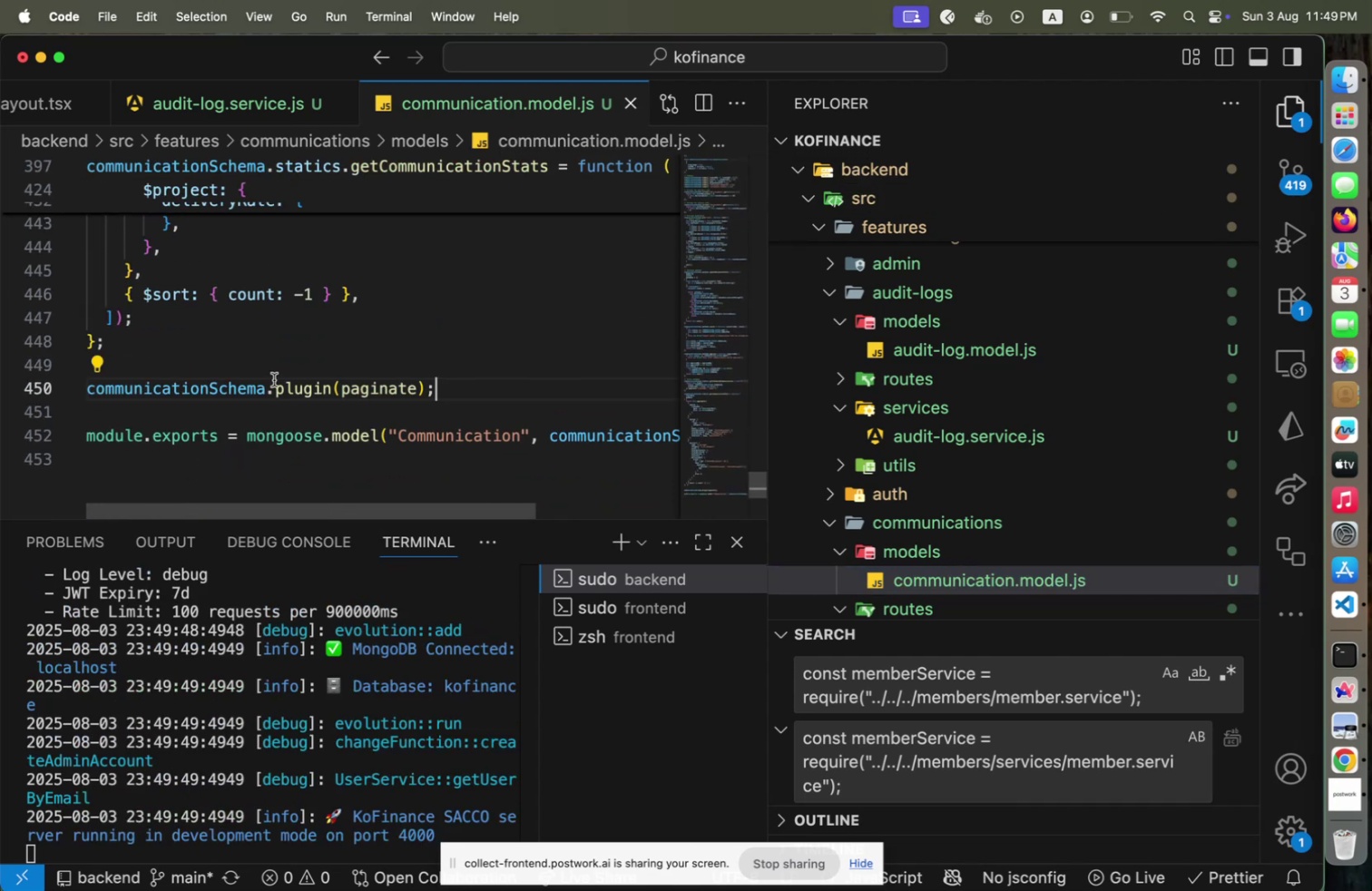 
key(Meta+CommandLeft)
 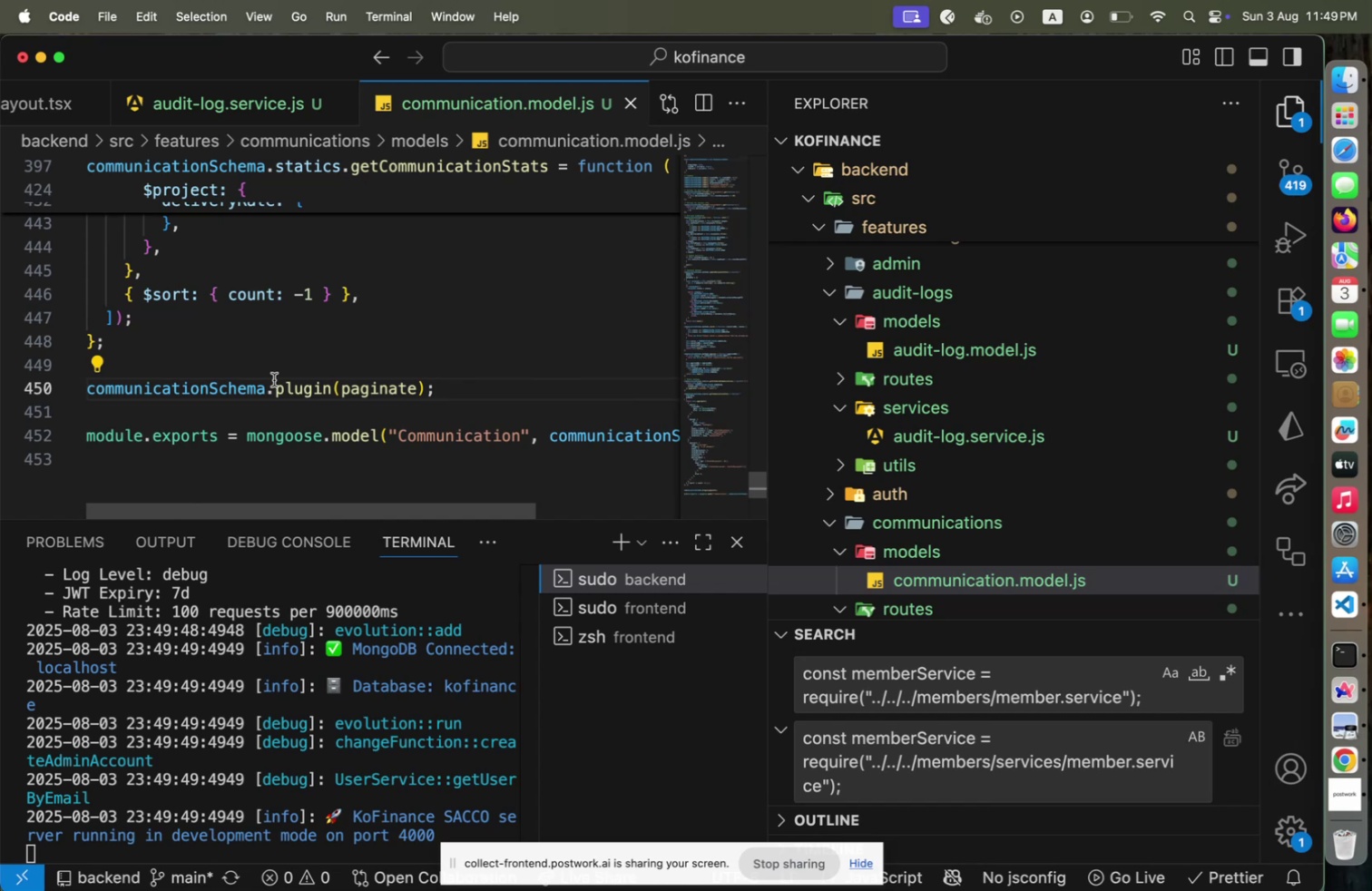 
key(Meta+Tab)
 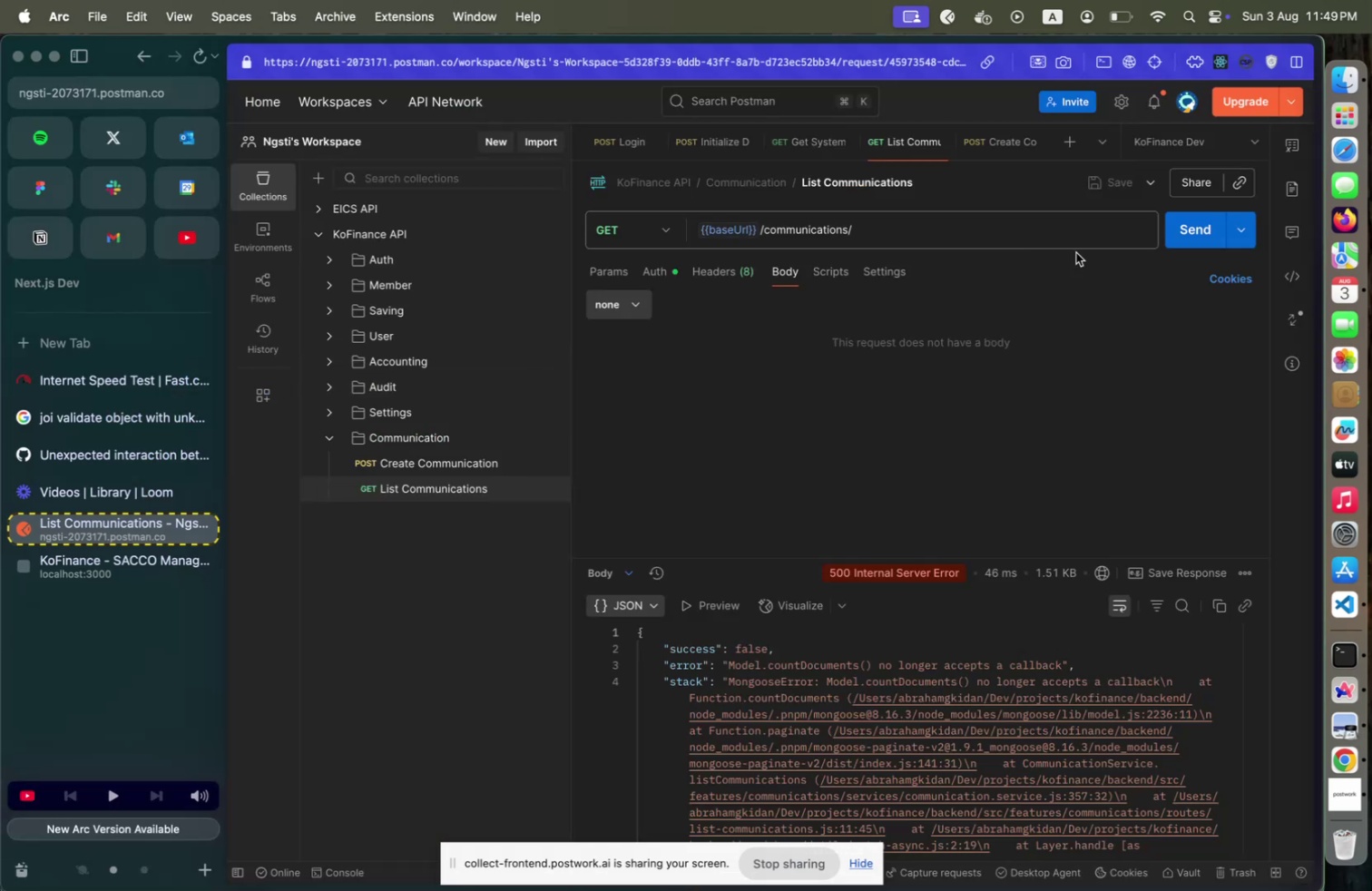 
left_click([1171, 226])
 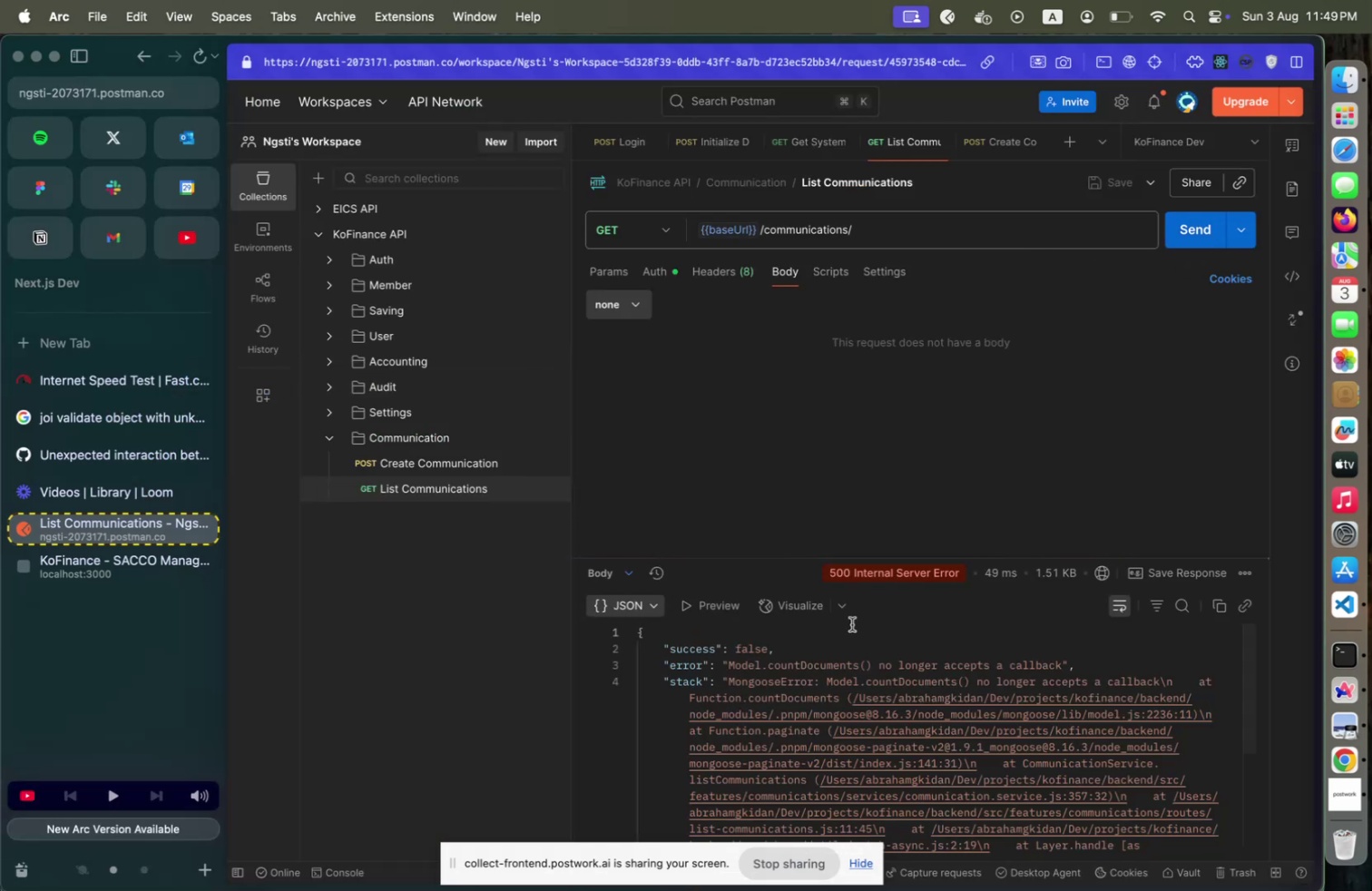 
key(Meta+CommandLeft)
 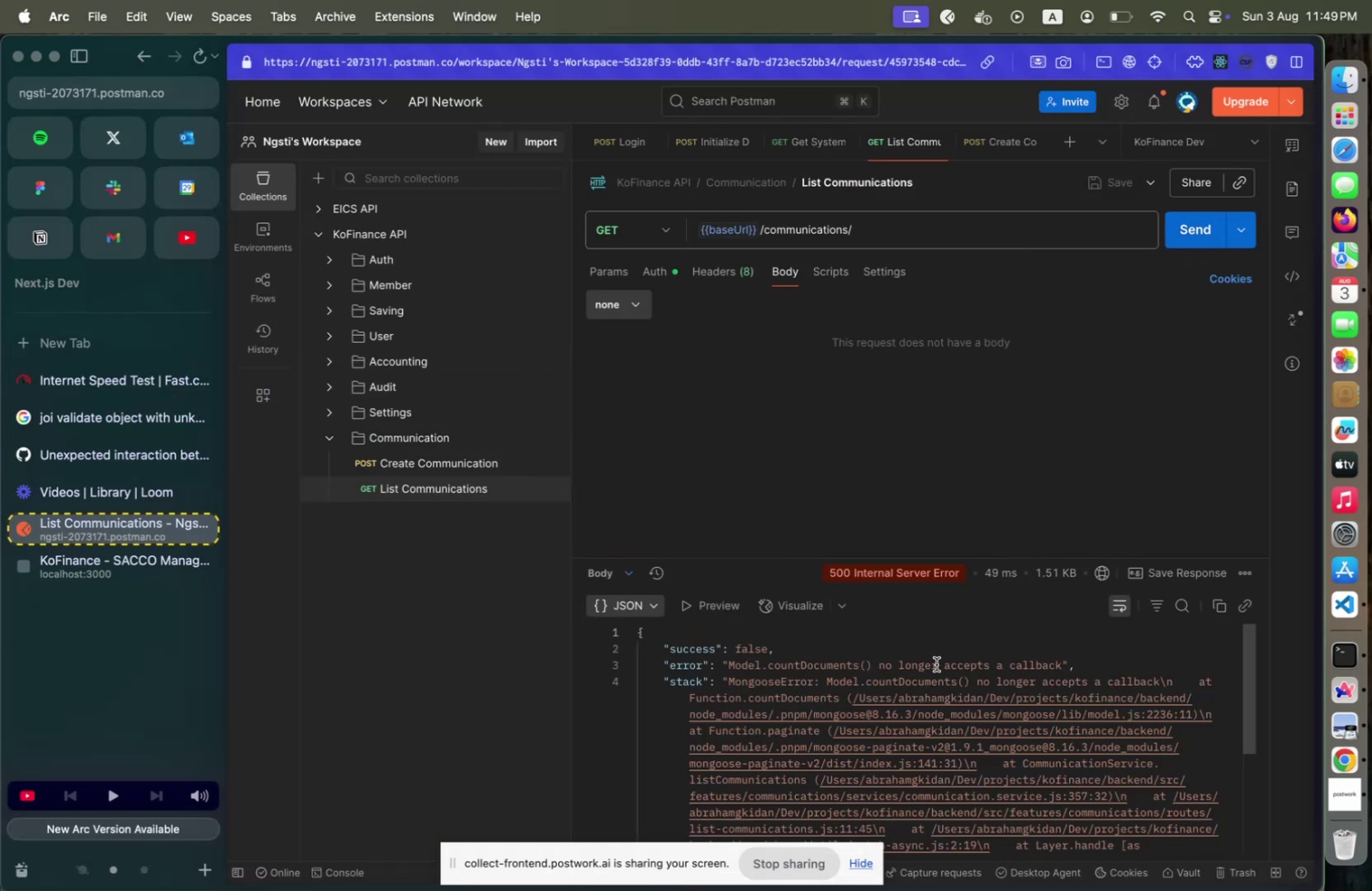 
key(Meta+Tab)
 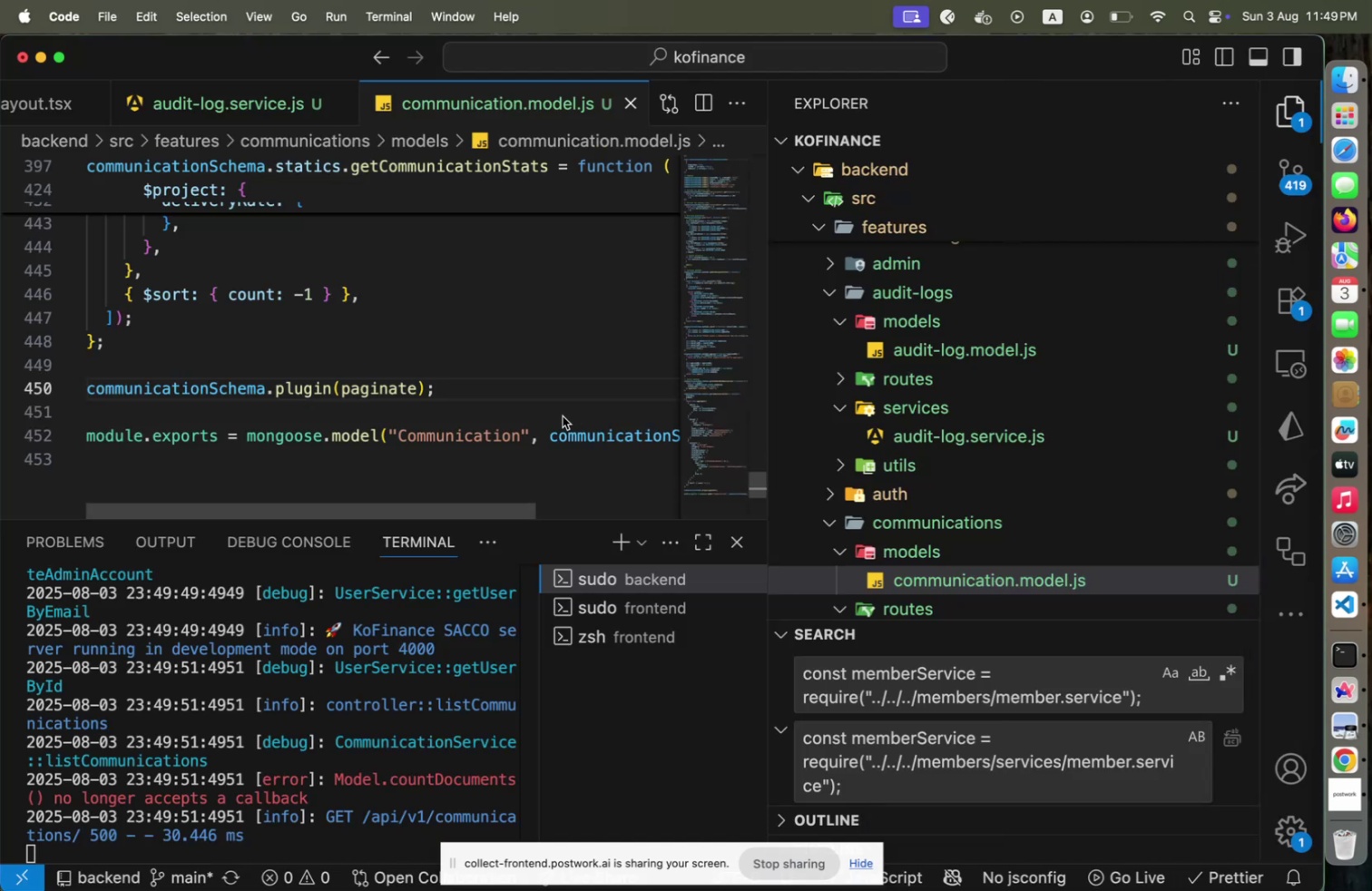 
key(Meta+CommandLeft)
 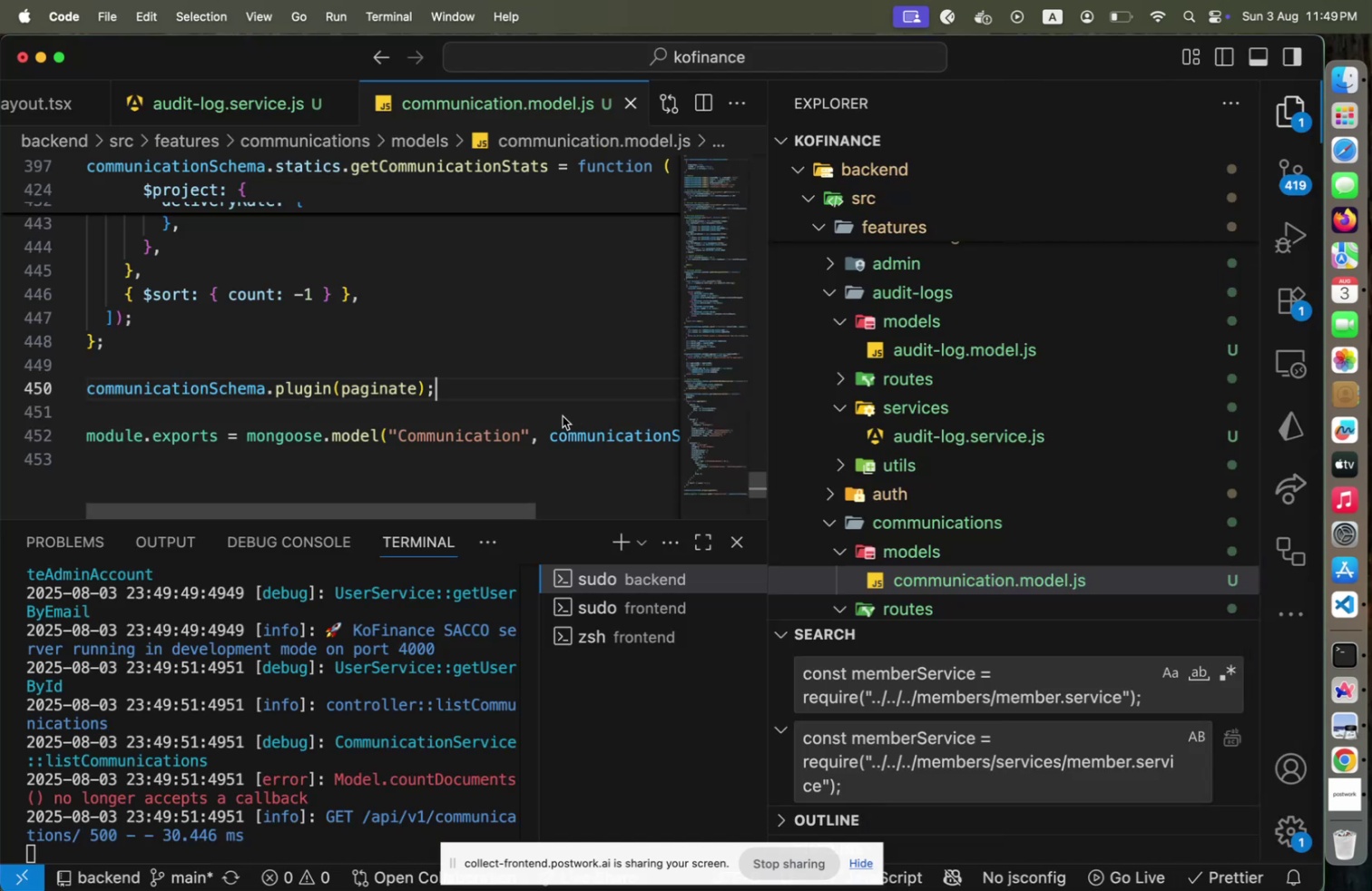 
key(Meta+Tab)
 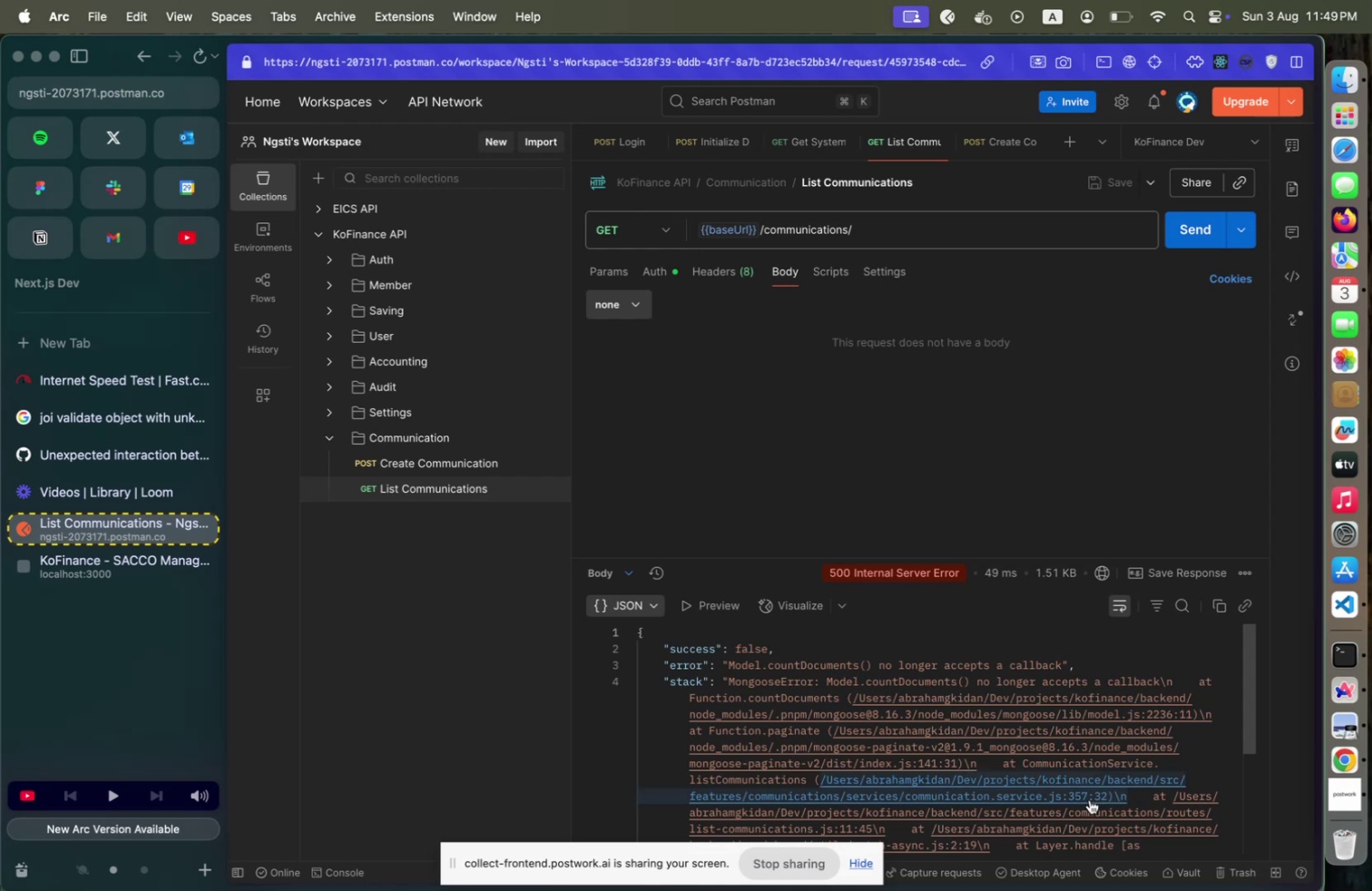 
left_click([1090, 797])
 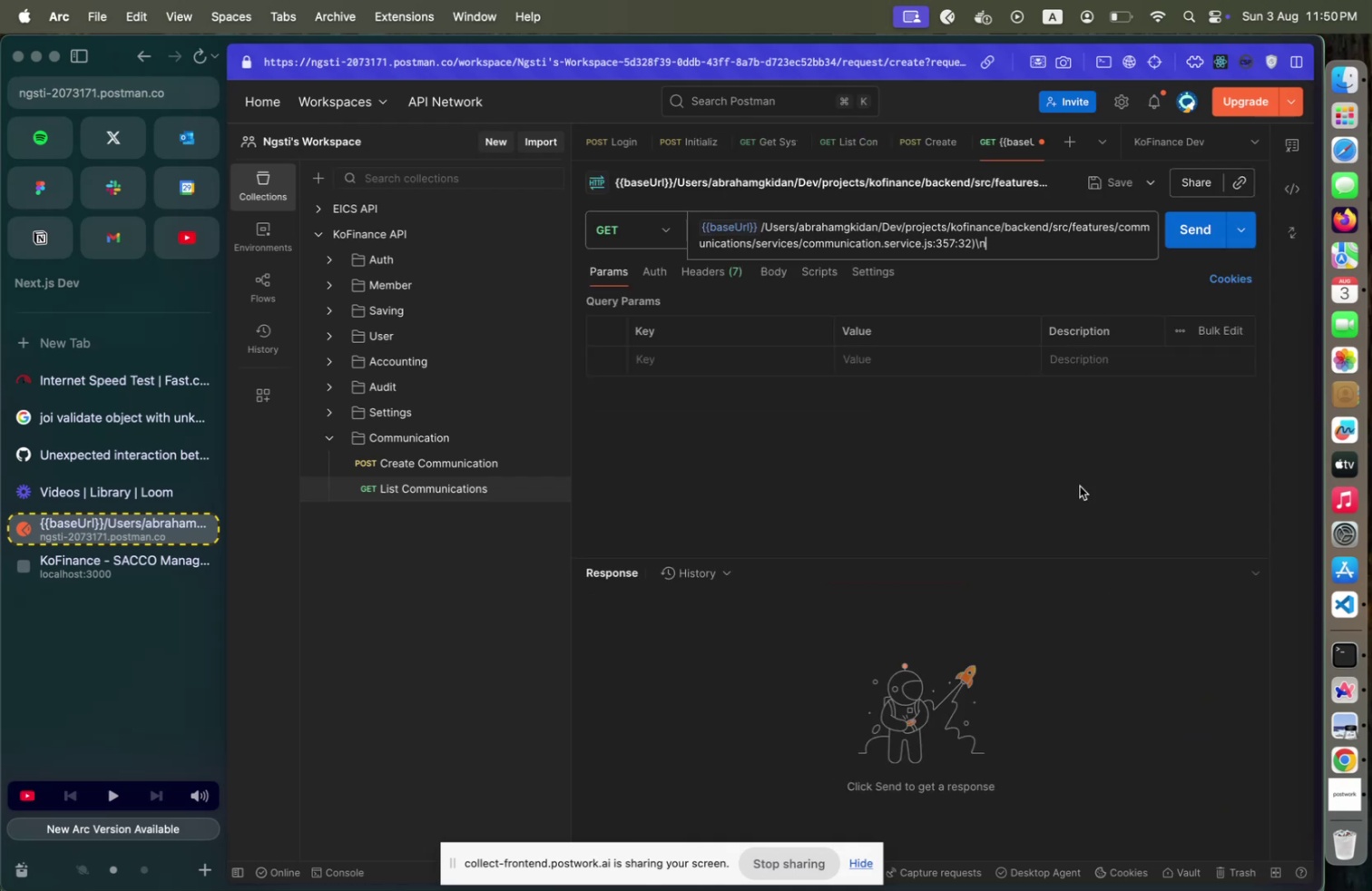 
key(Meta+CommandLeft)
 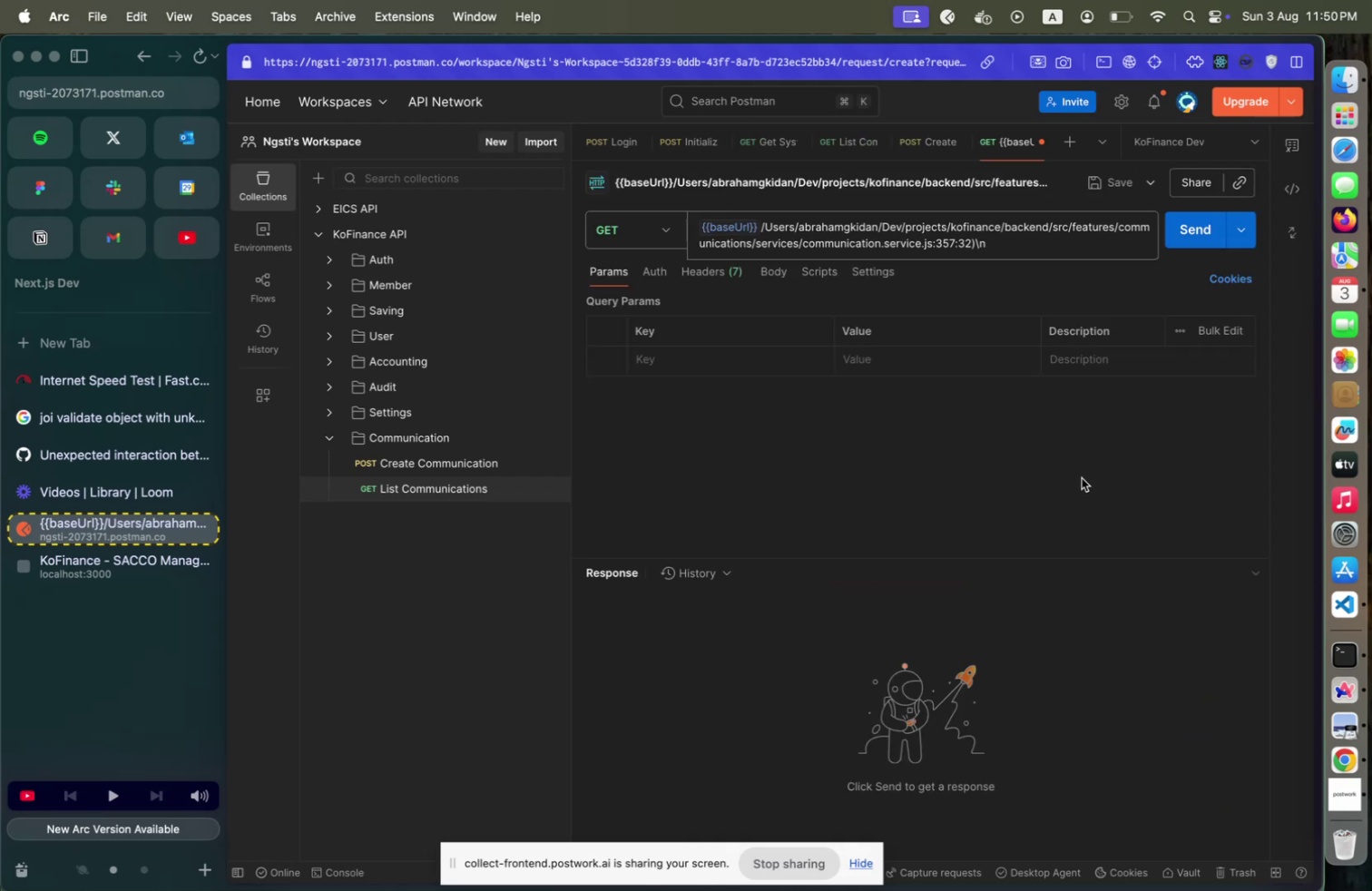 
key(Meta+Z)
 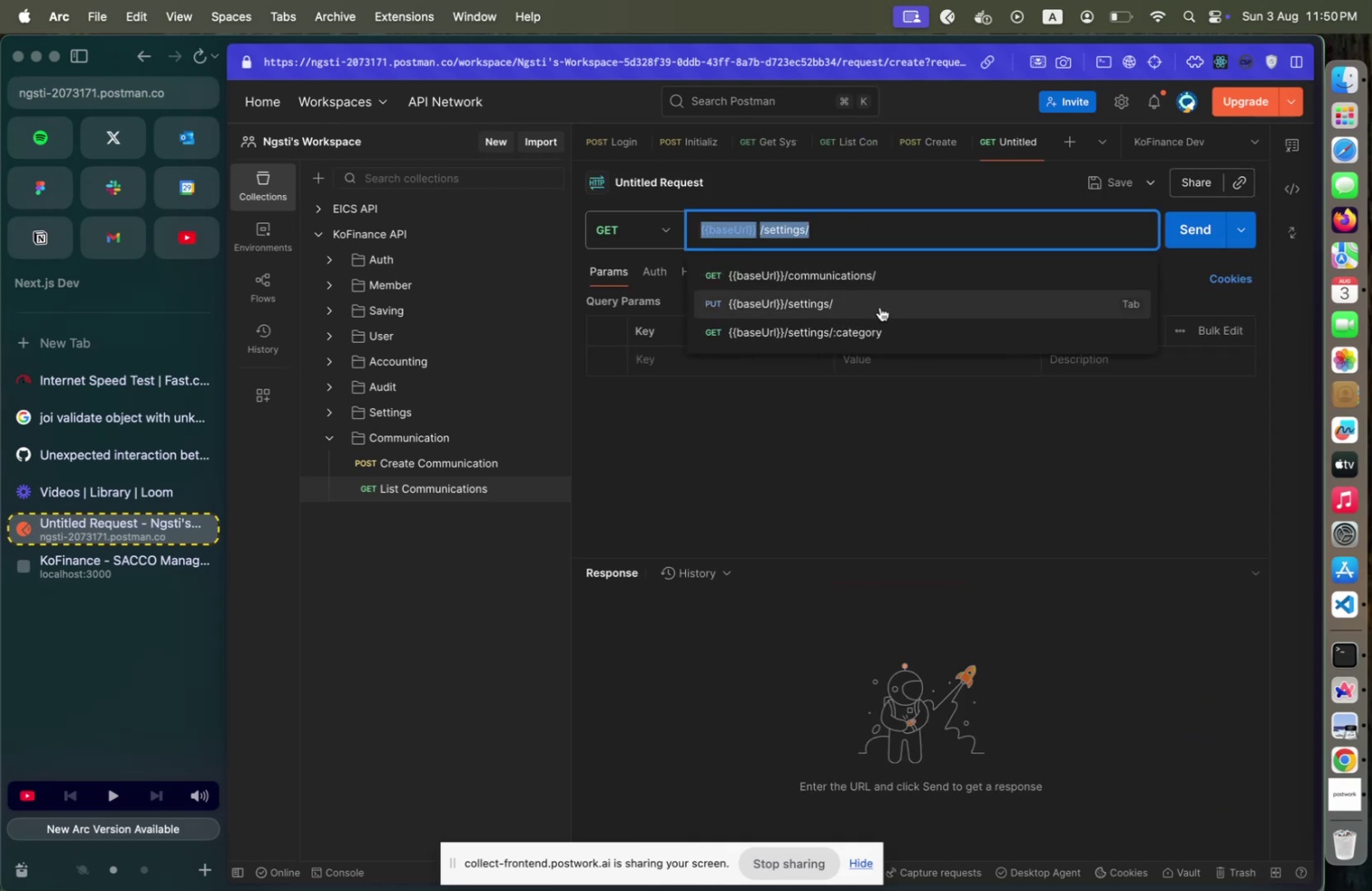 
left_click([871, 282])
 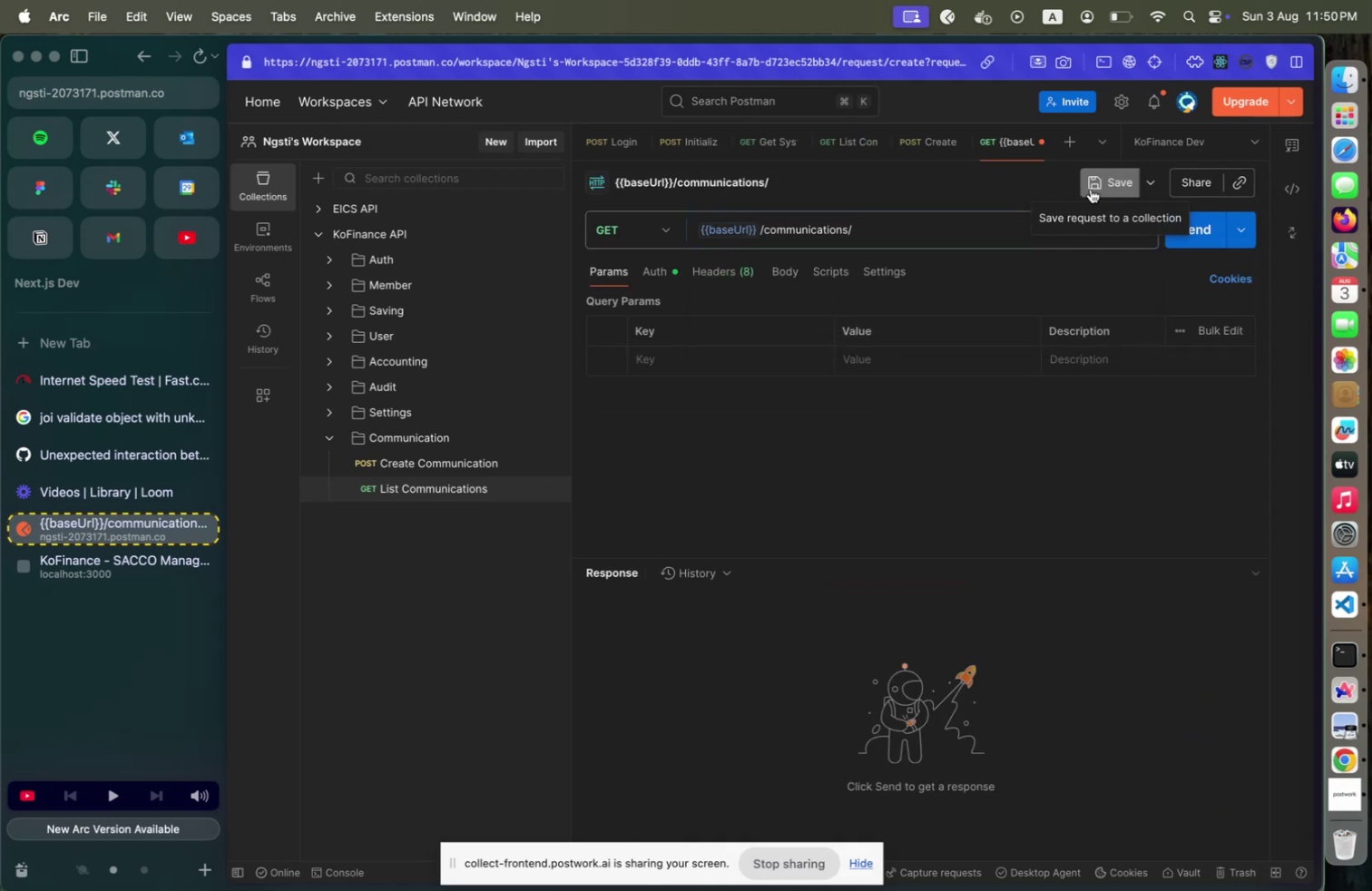 
left_click([1091, 189])
 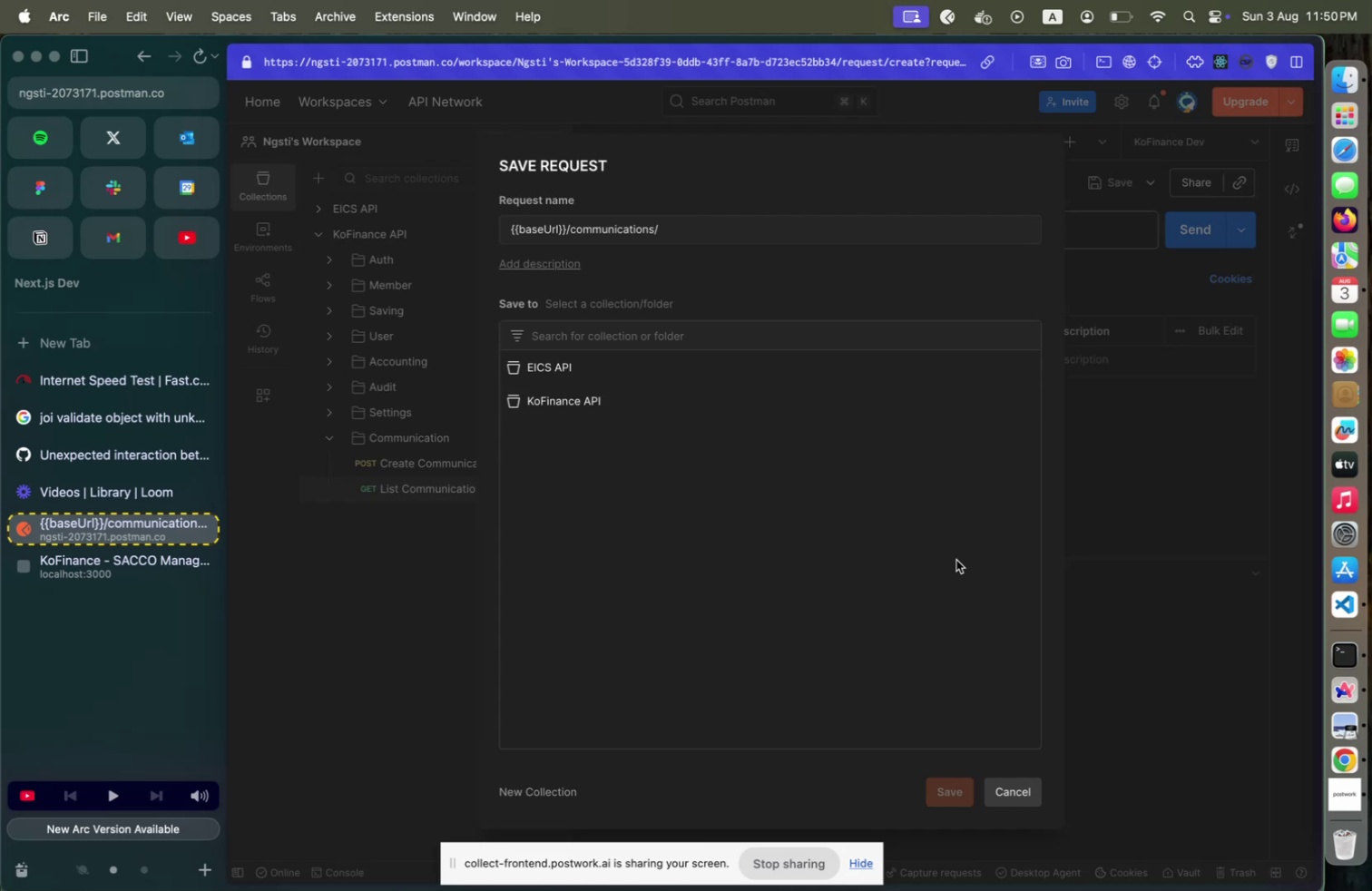 
left_click([1018, 798])
 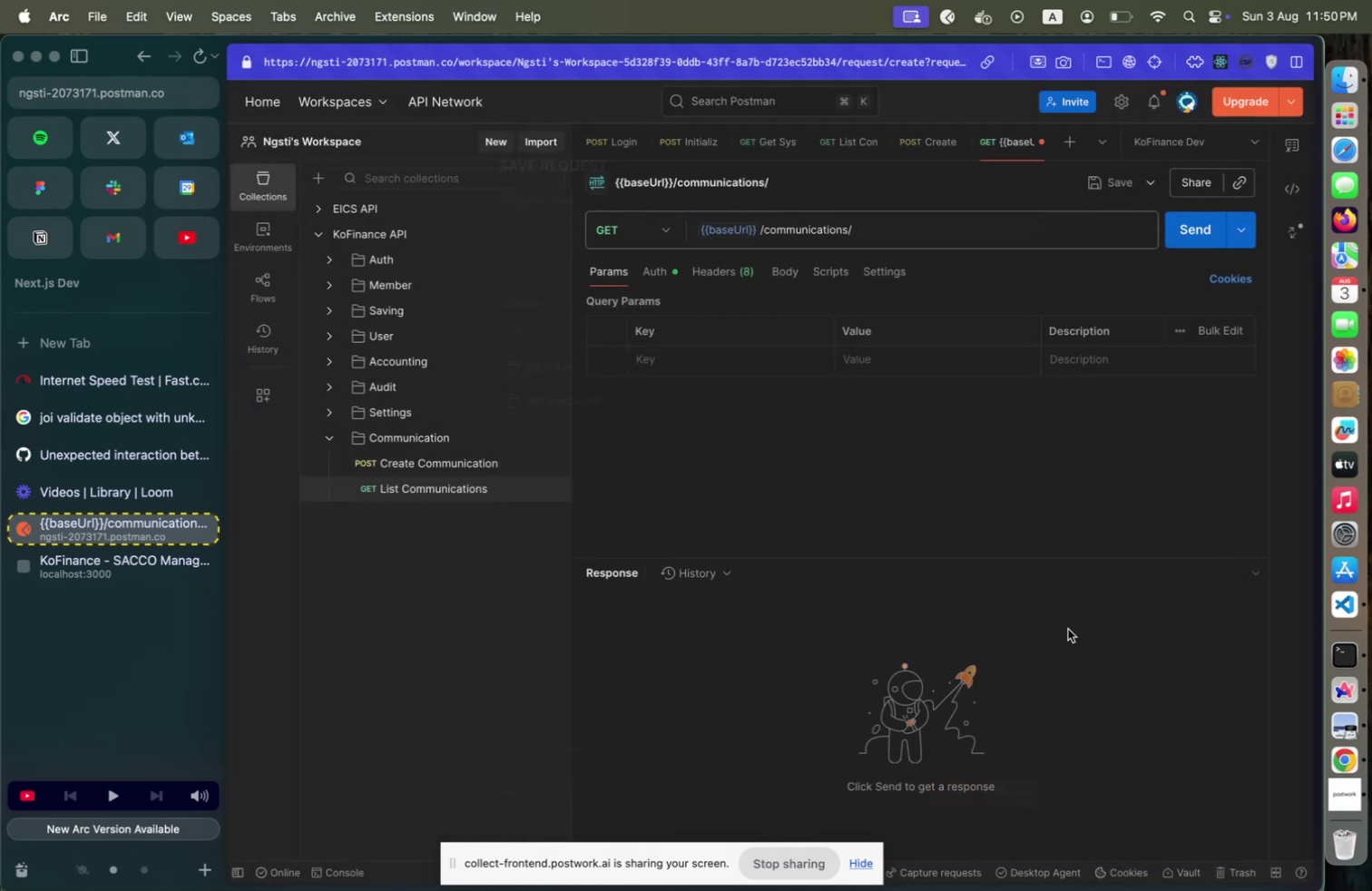 
mouse_move([1071, 237])
 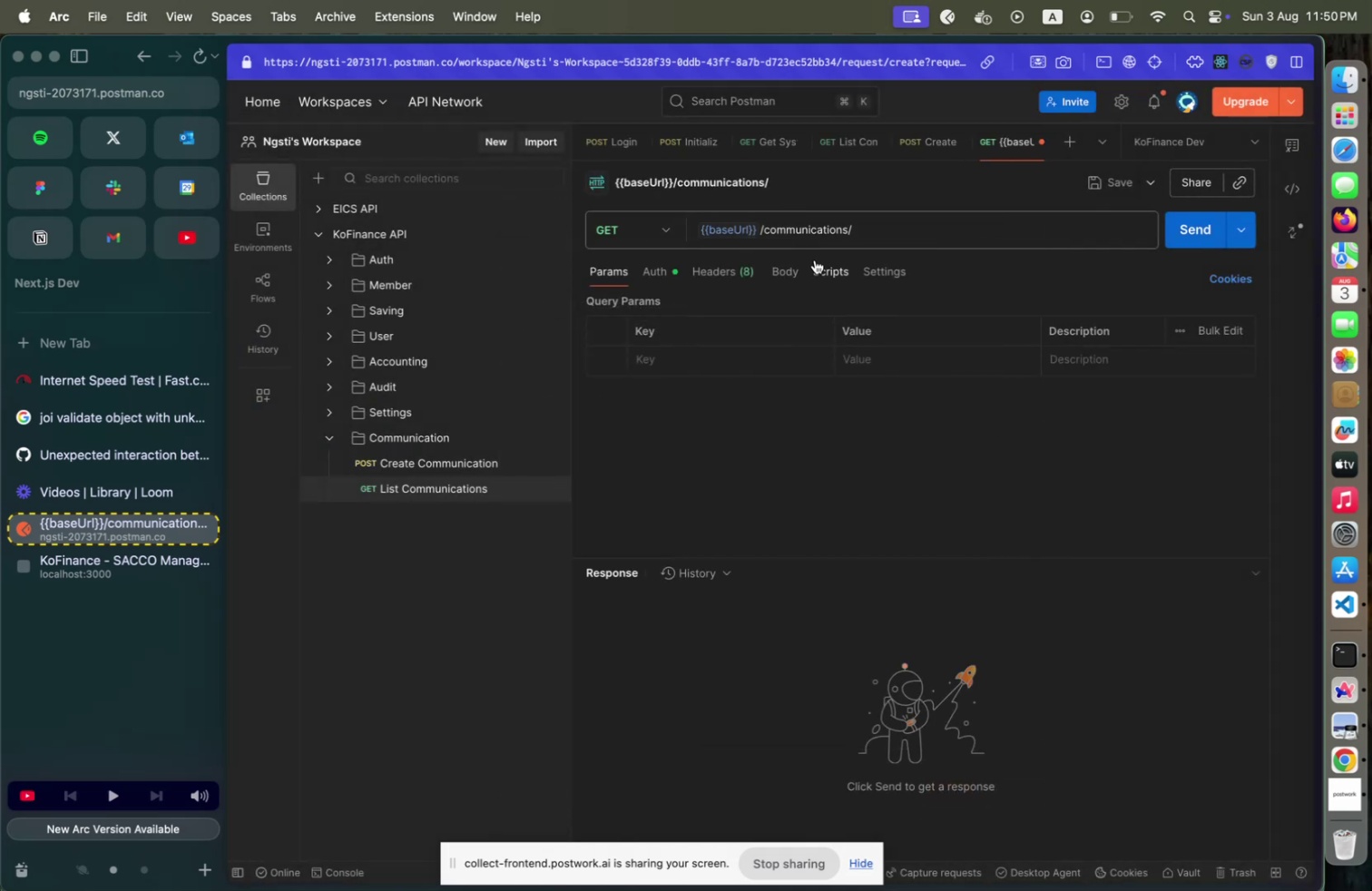 
left_click([779, 233])
 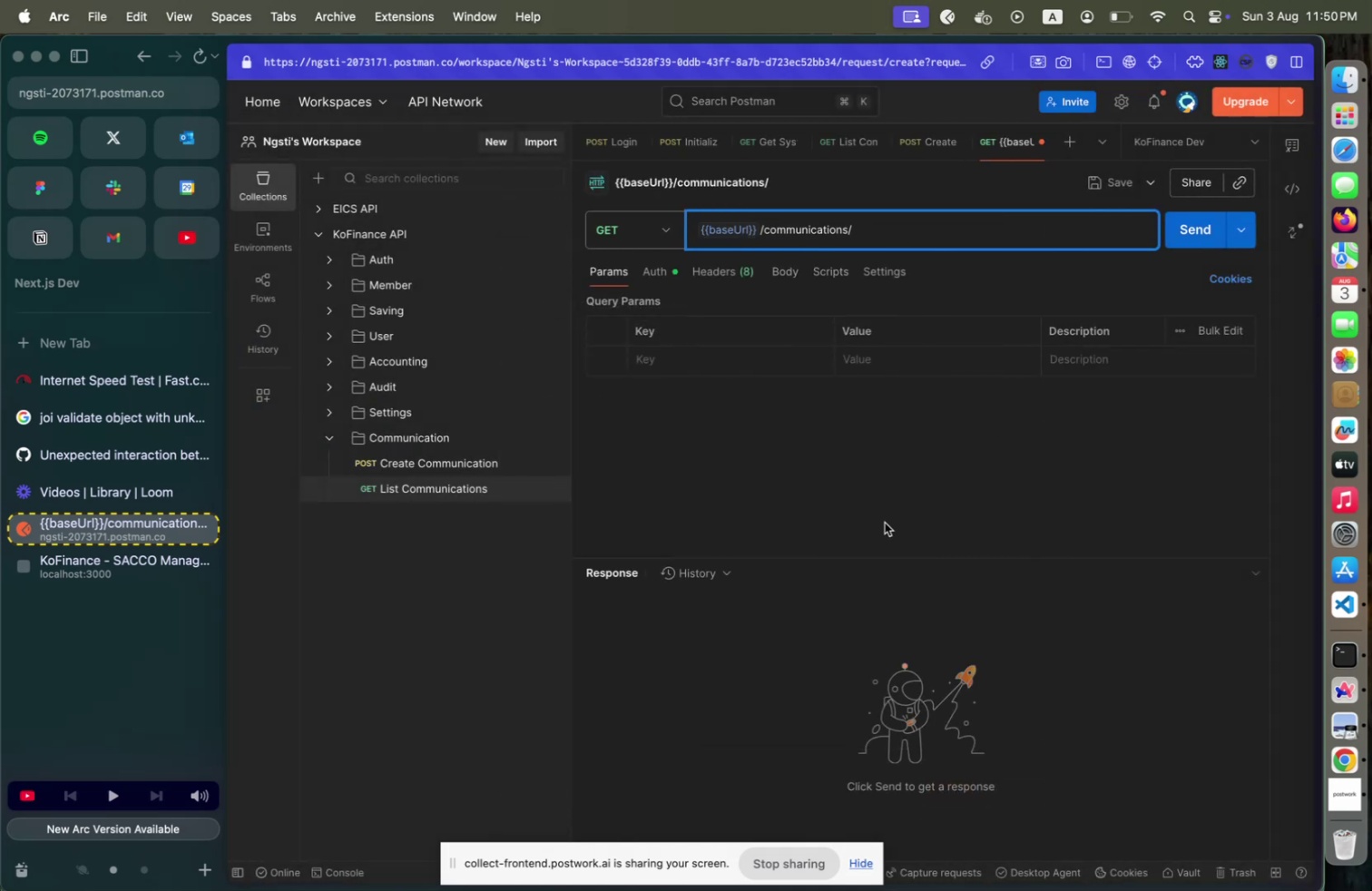 
left_click([710, 182])
 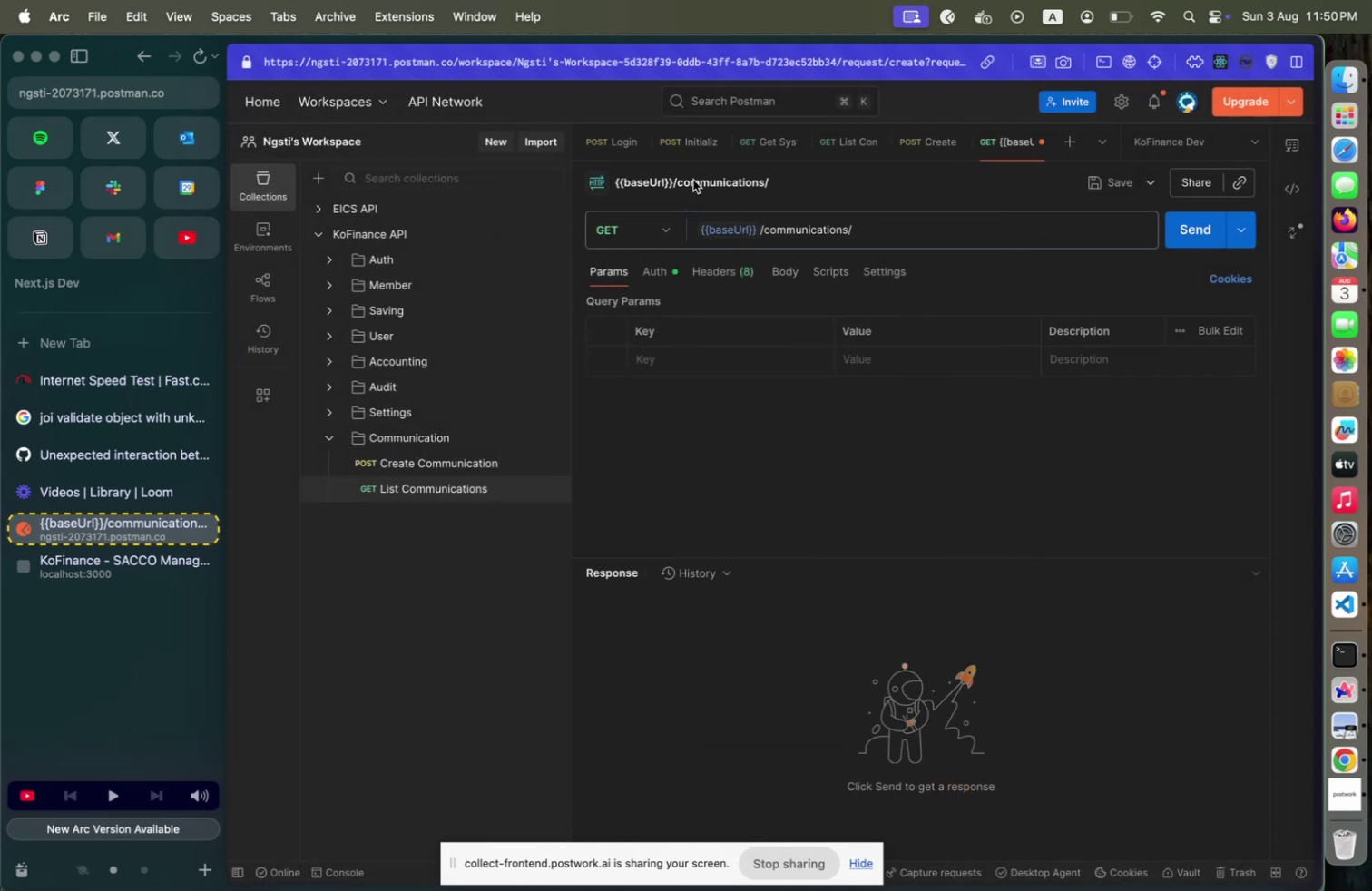 
left_click([692, 180])
 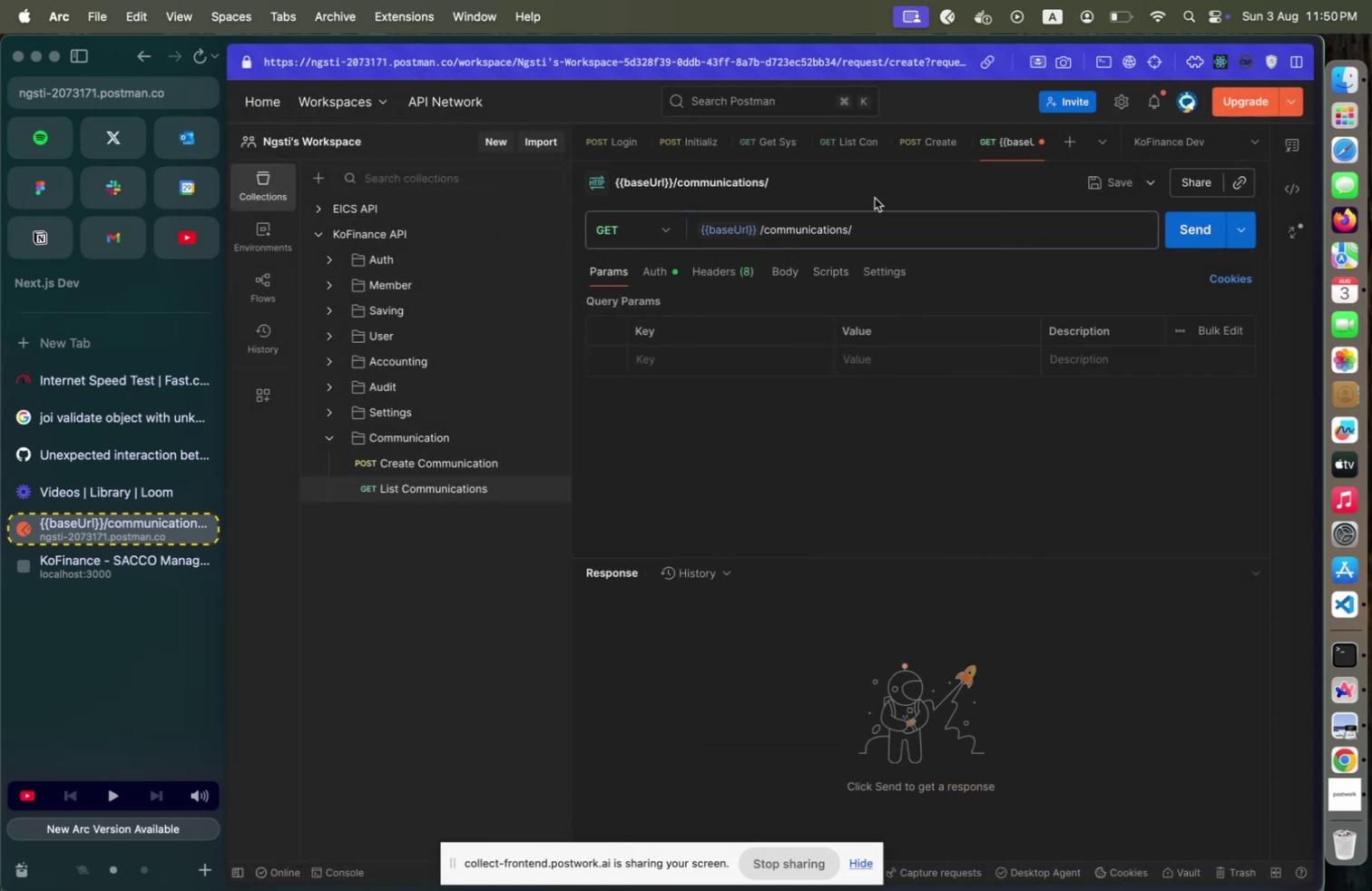 
left_click([973, 178])
 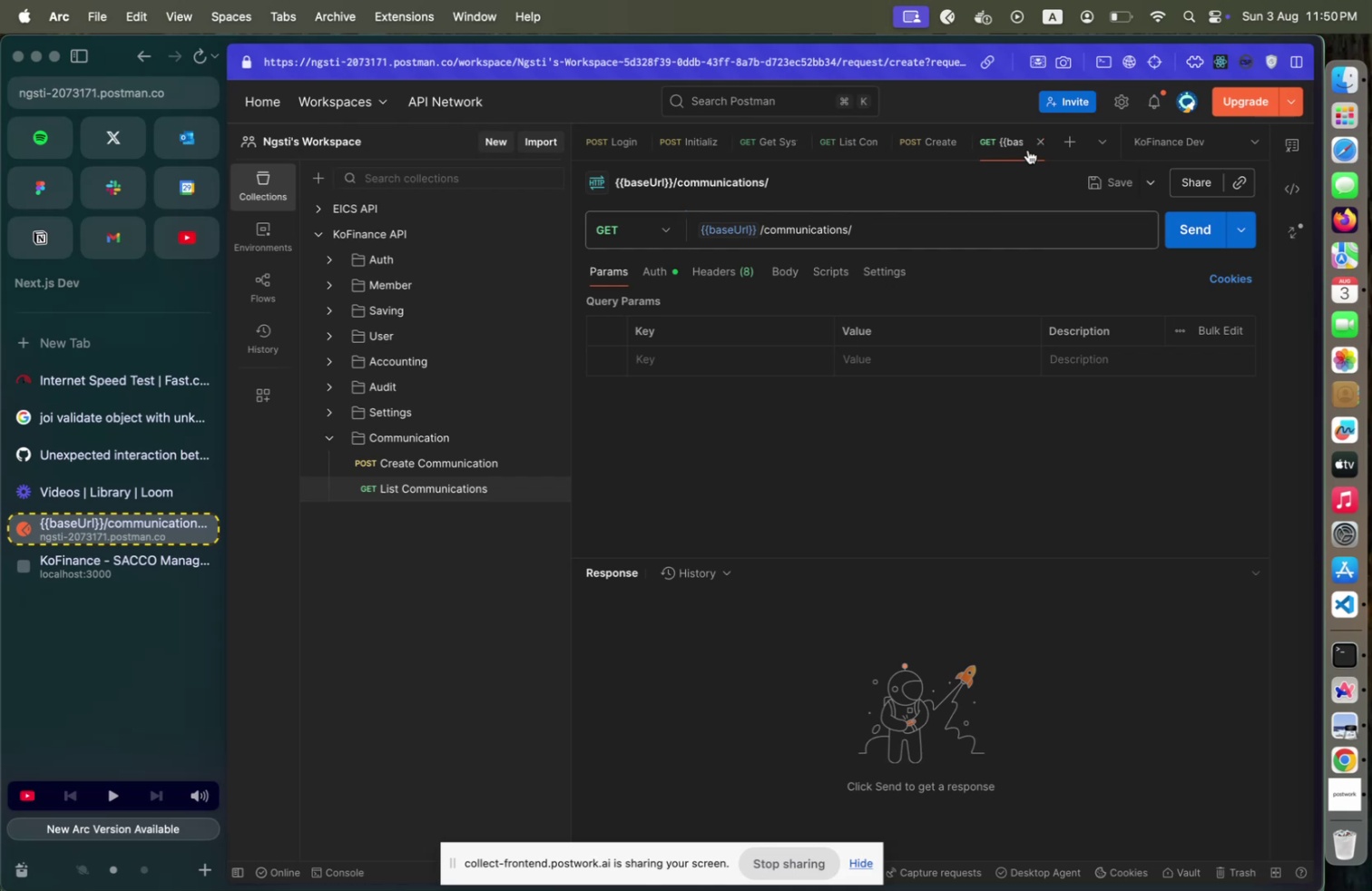 
left_click([1037, 144])
 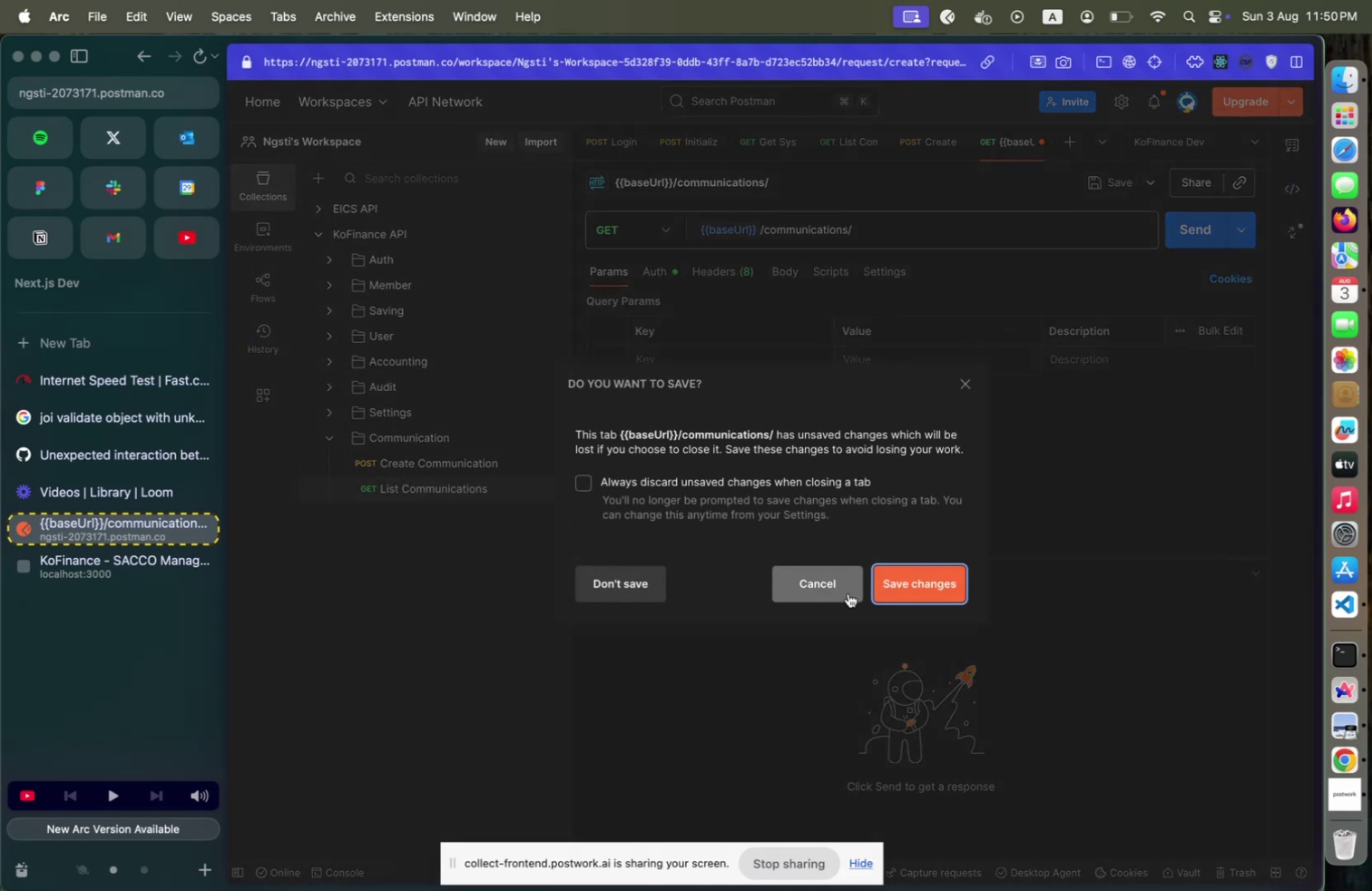 
left_click([611, 591])
 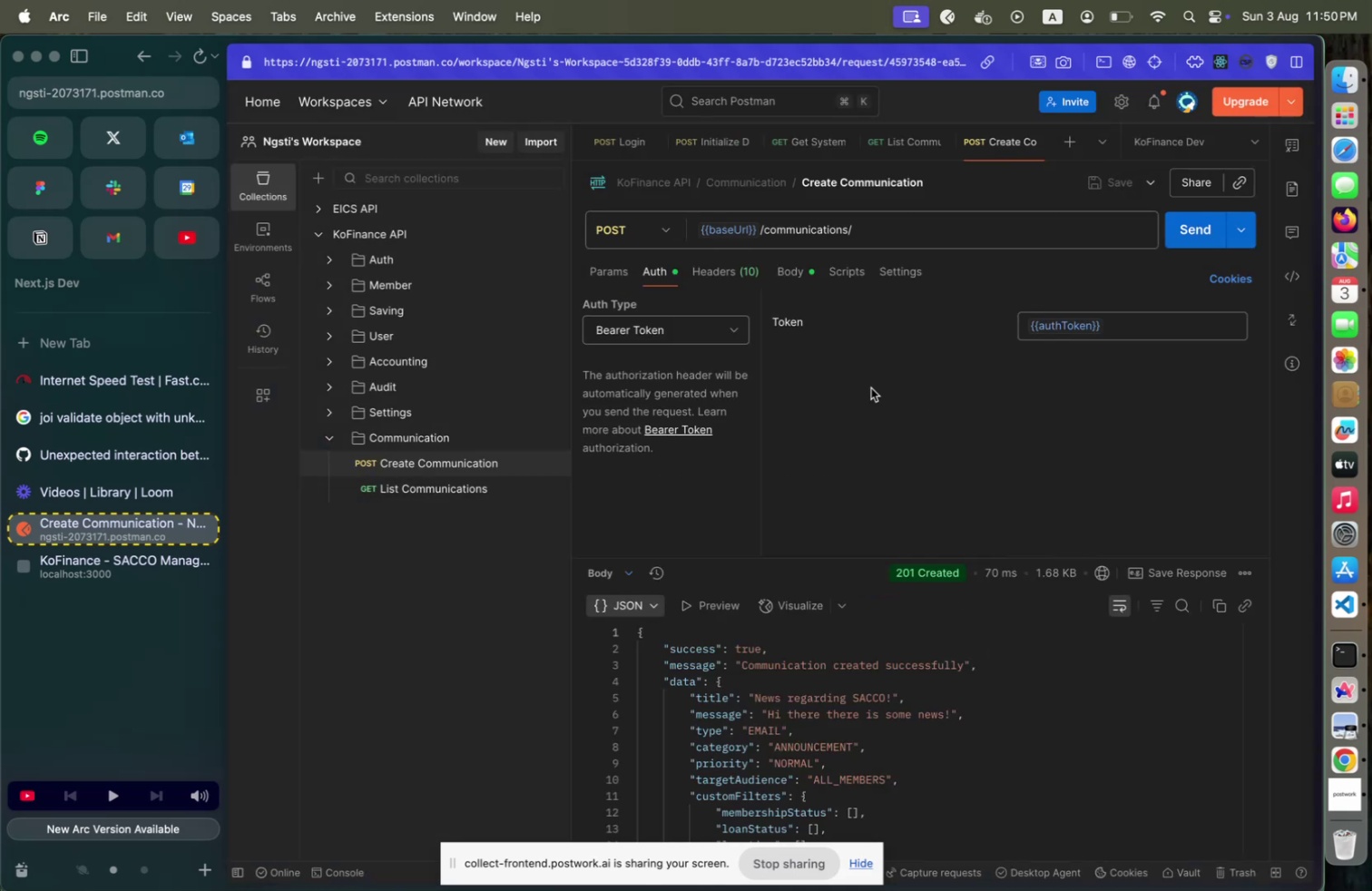 
left_click([495, 486])
 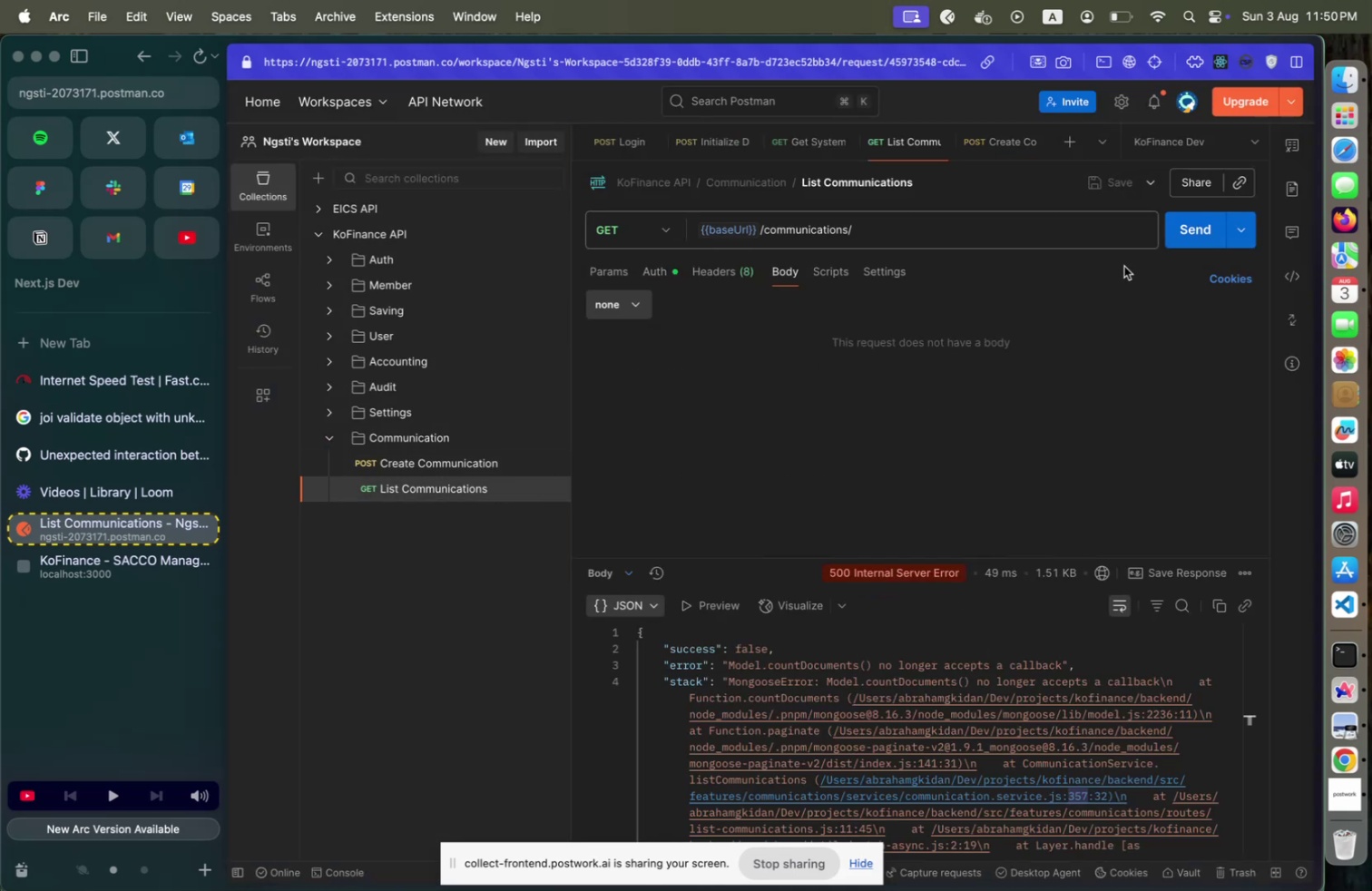 
left_click([1169, 231])
 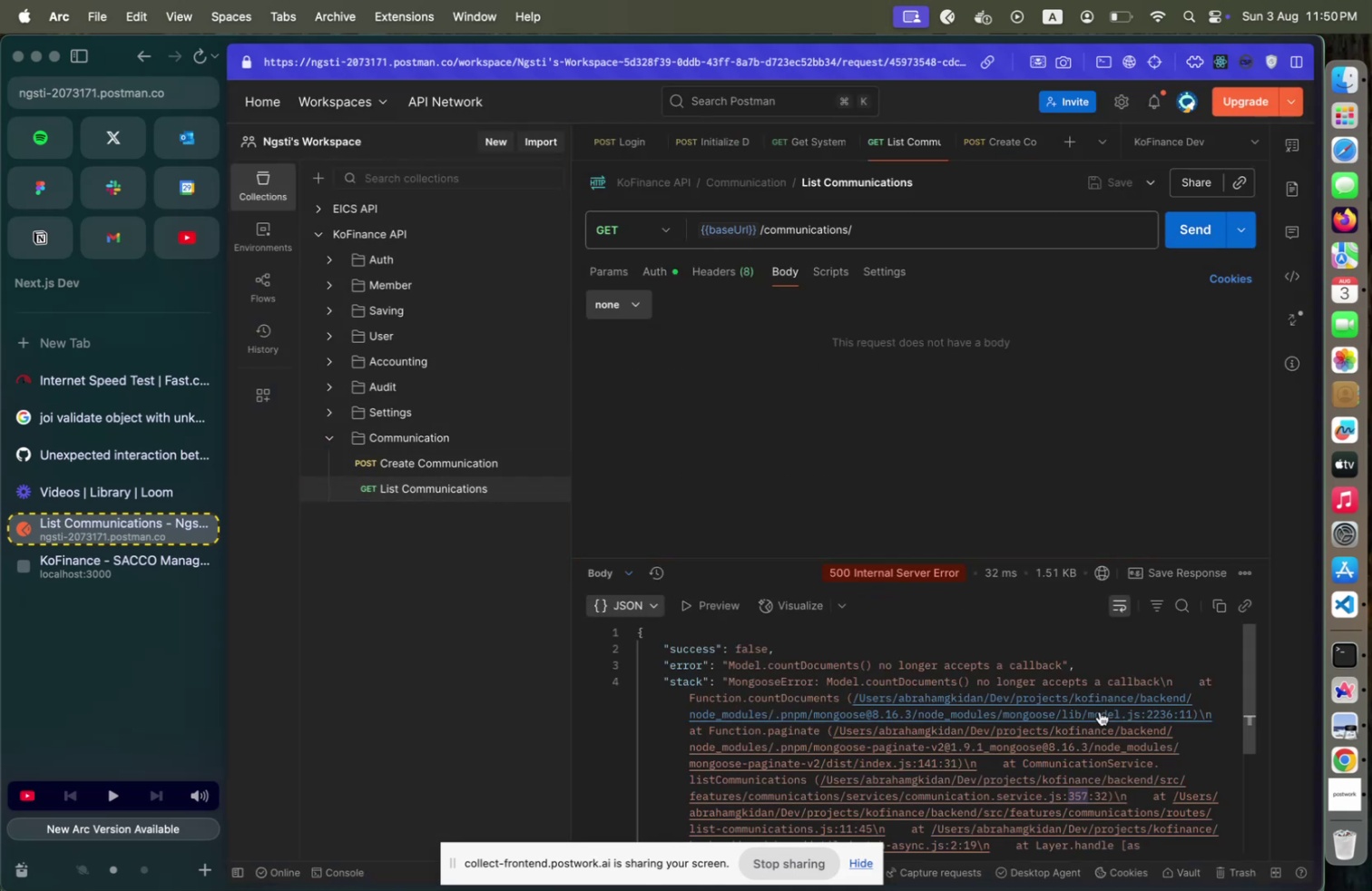 
key(Meta+CommandLeft)
 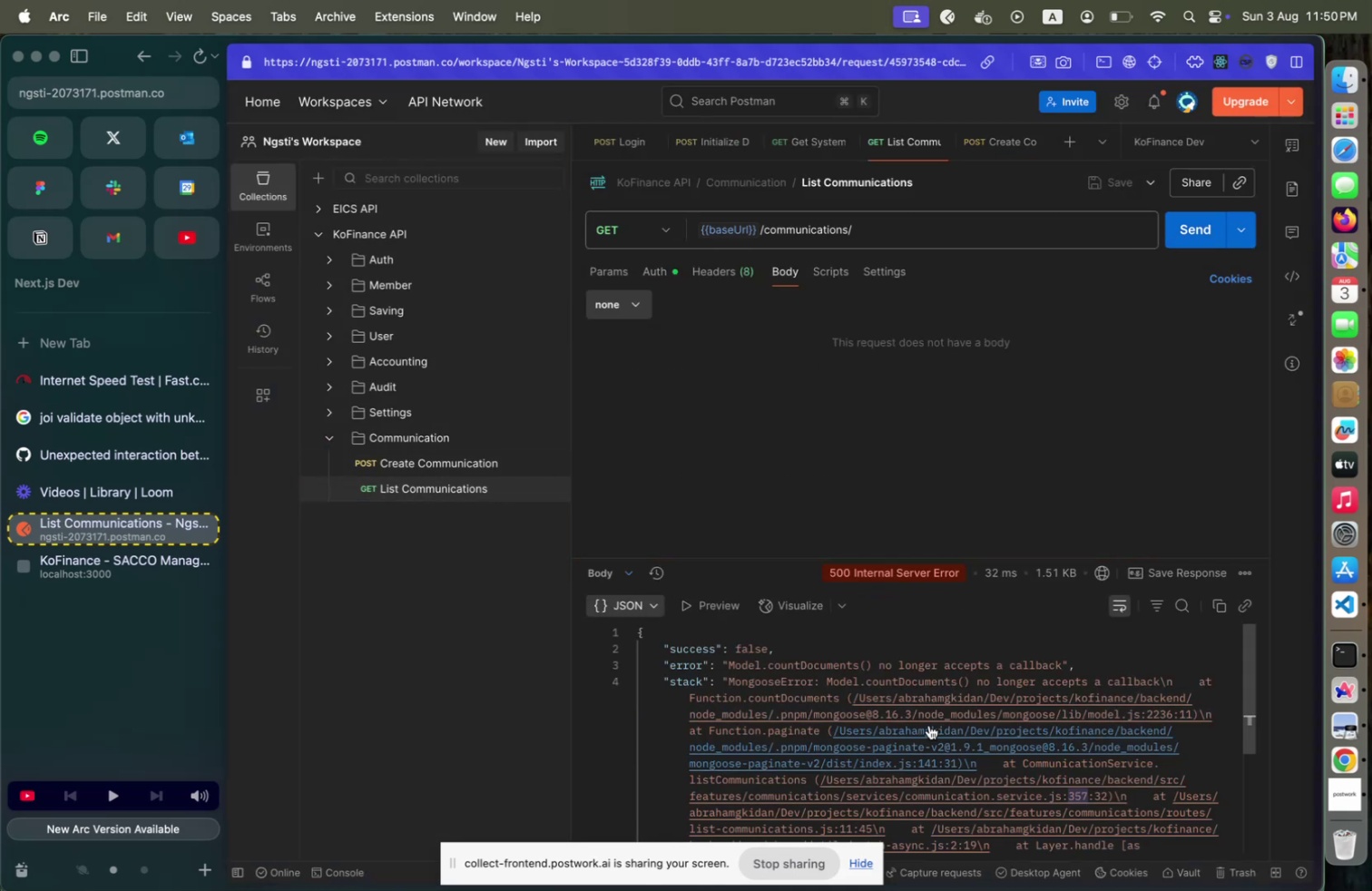 
key(Meta+Tab)
 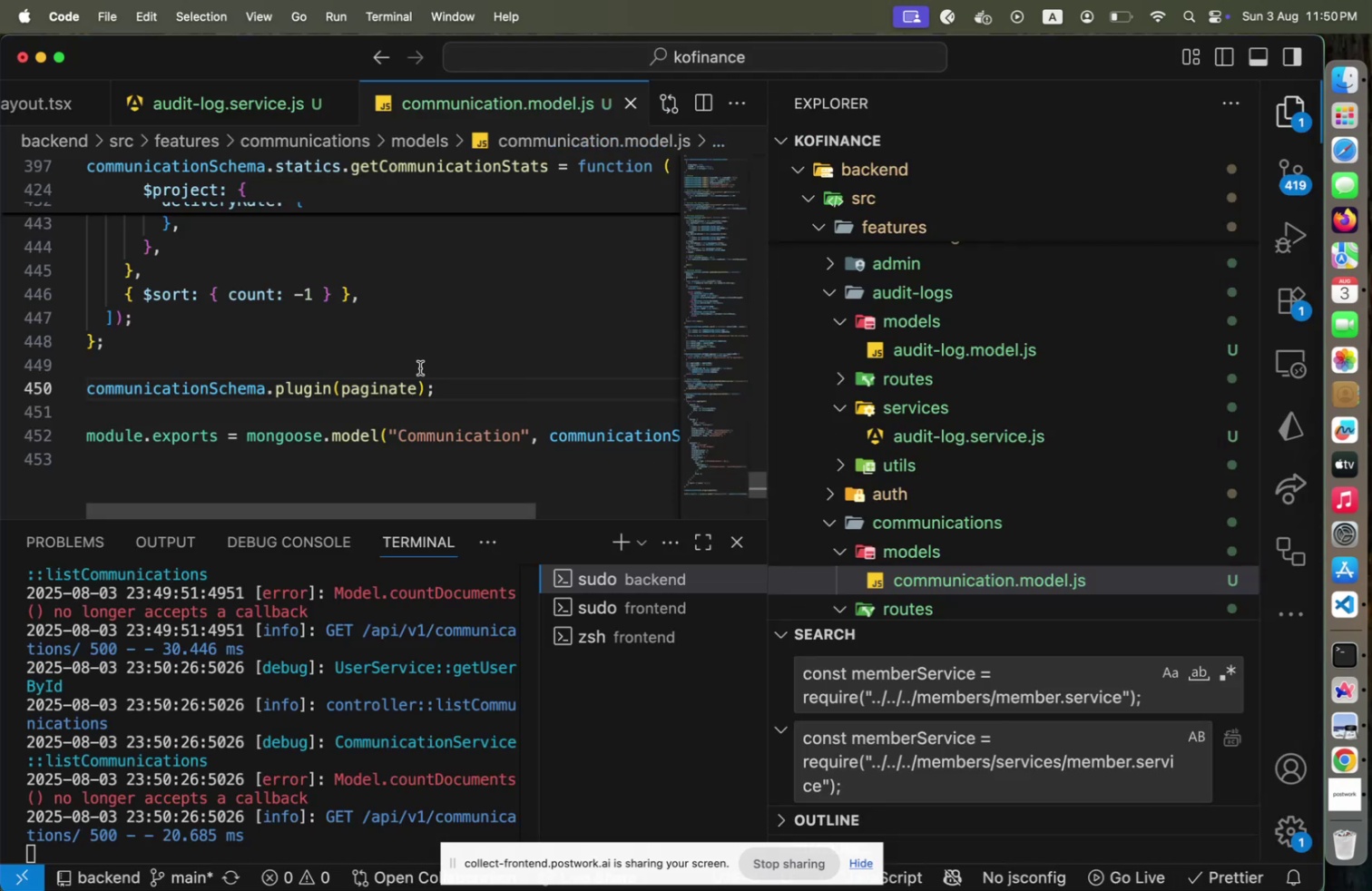 
left_click_drag(start_coordinate=[750, 485], to_coordinate=[775, 131])
 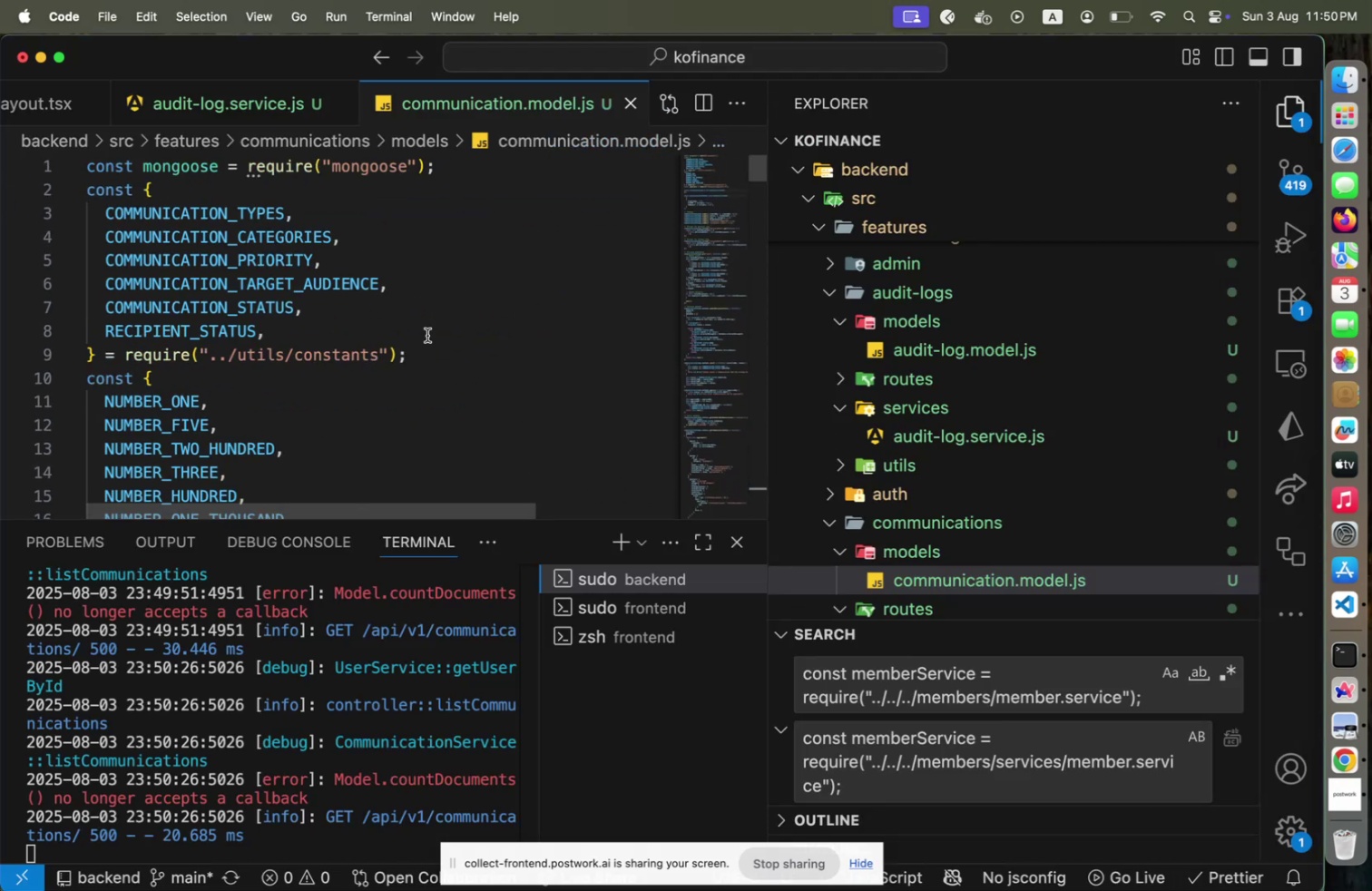 
scroll: coordinate [382, 386], scroll_direction: down, amount: 6.0
 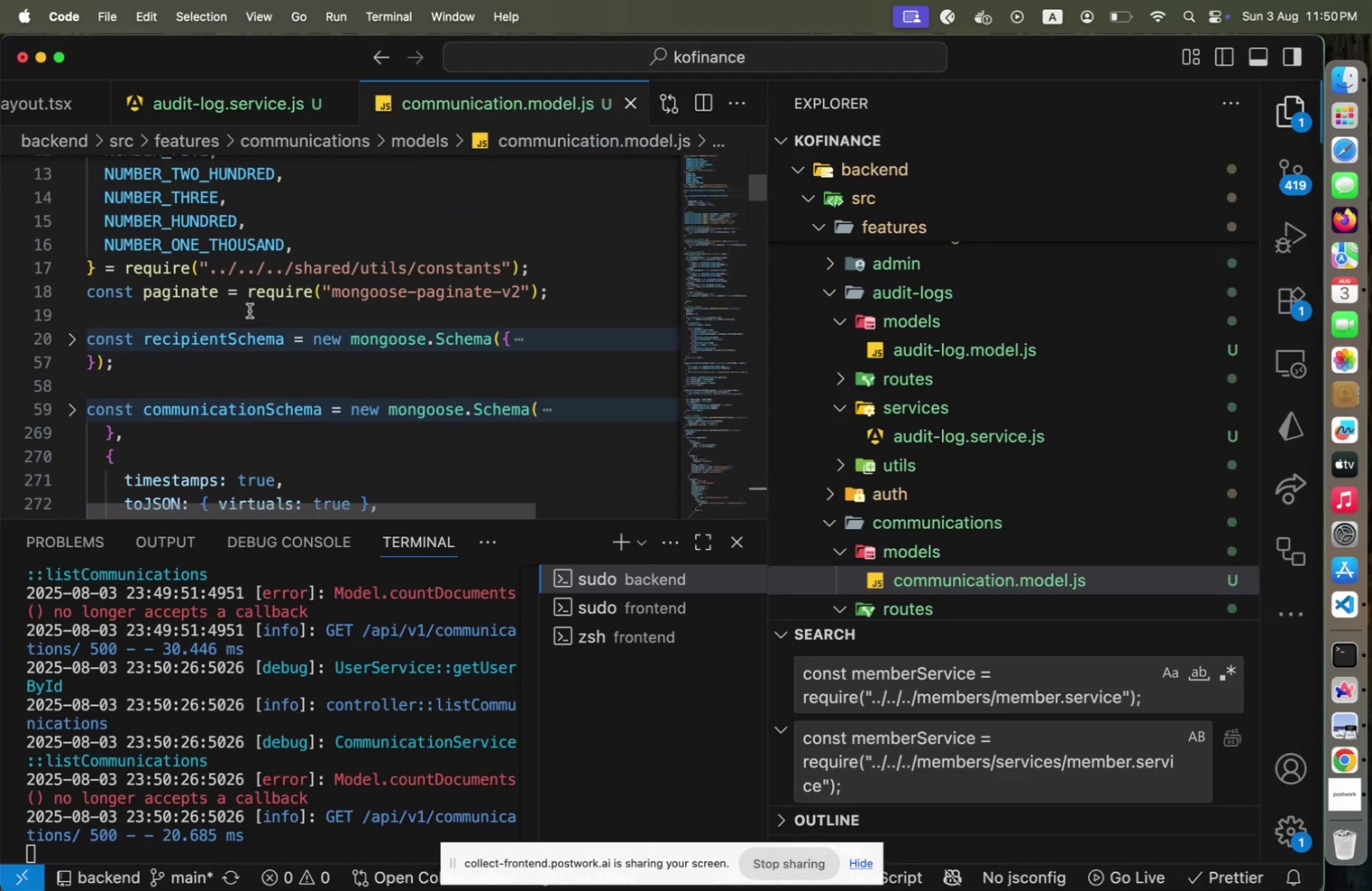 
left_click([211, 295])
 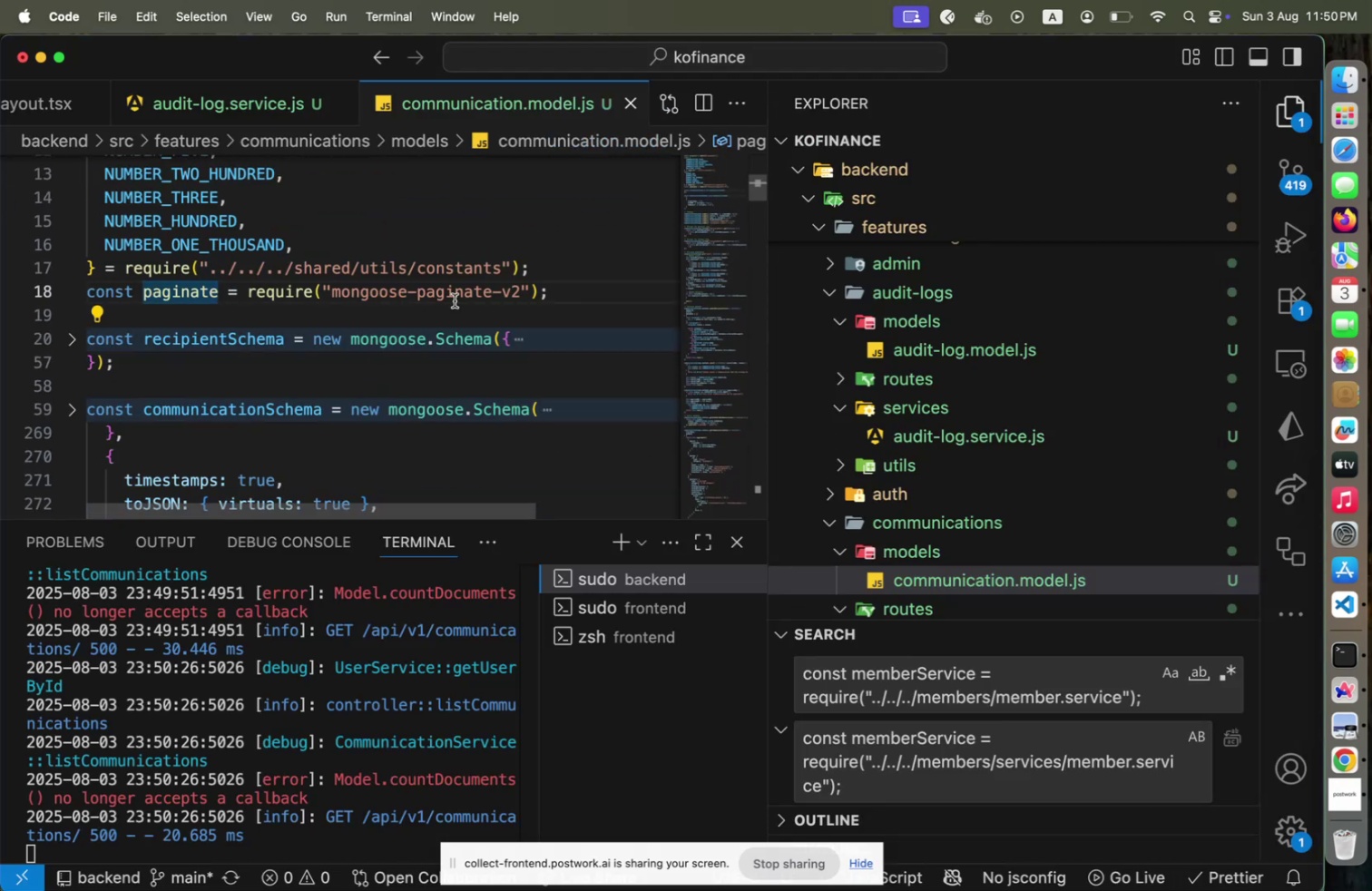 
left_click([485, 296])
 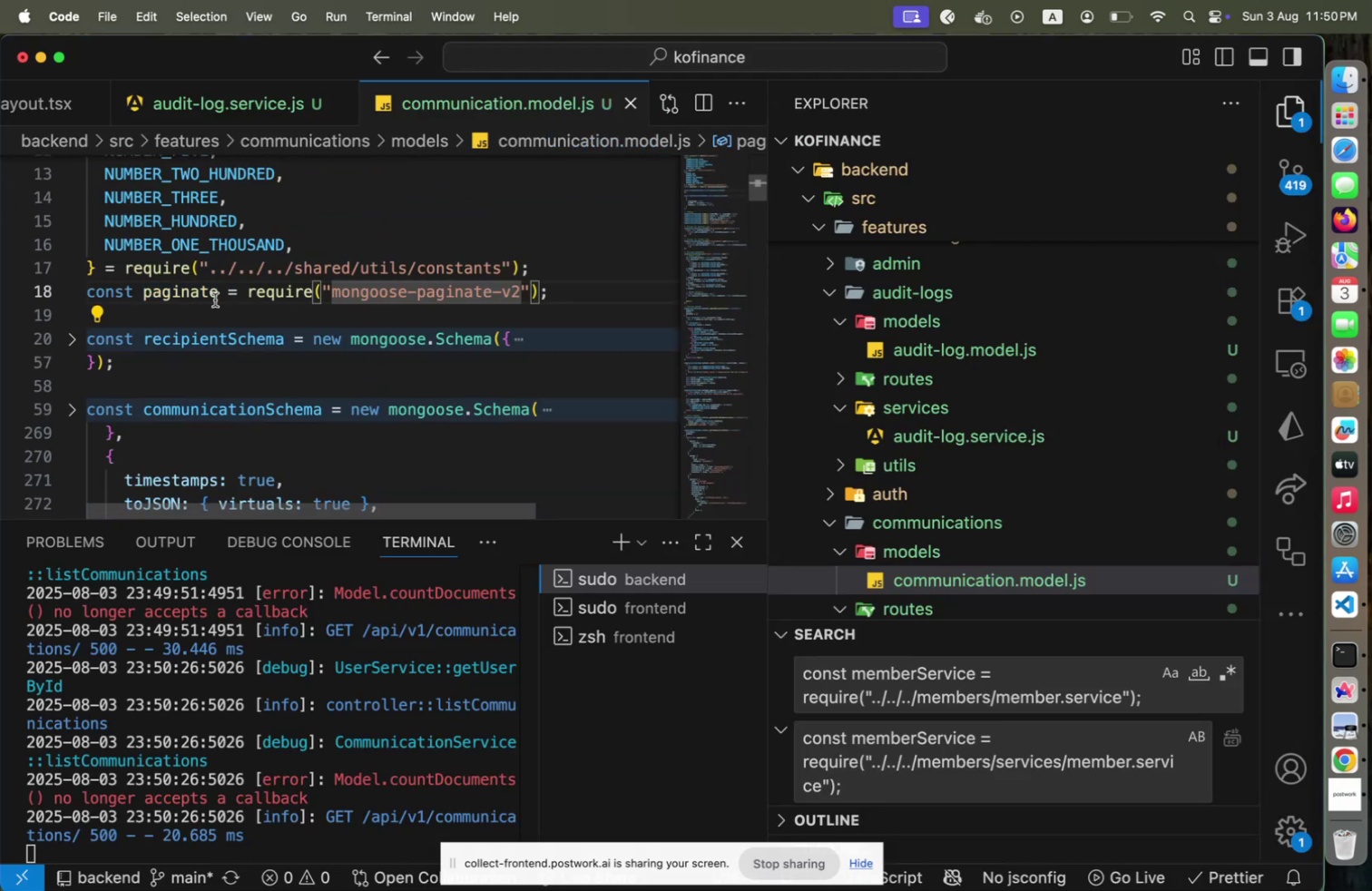 
left_click([203, 297])
 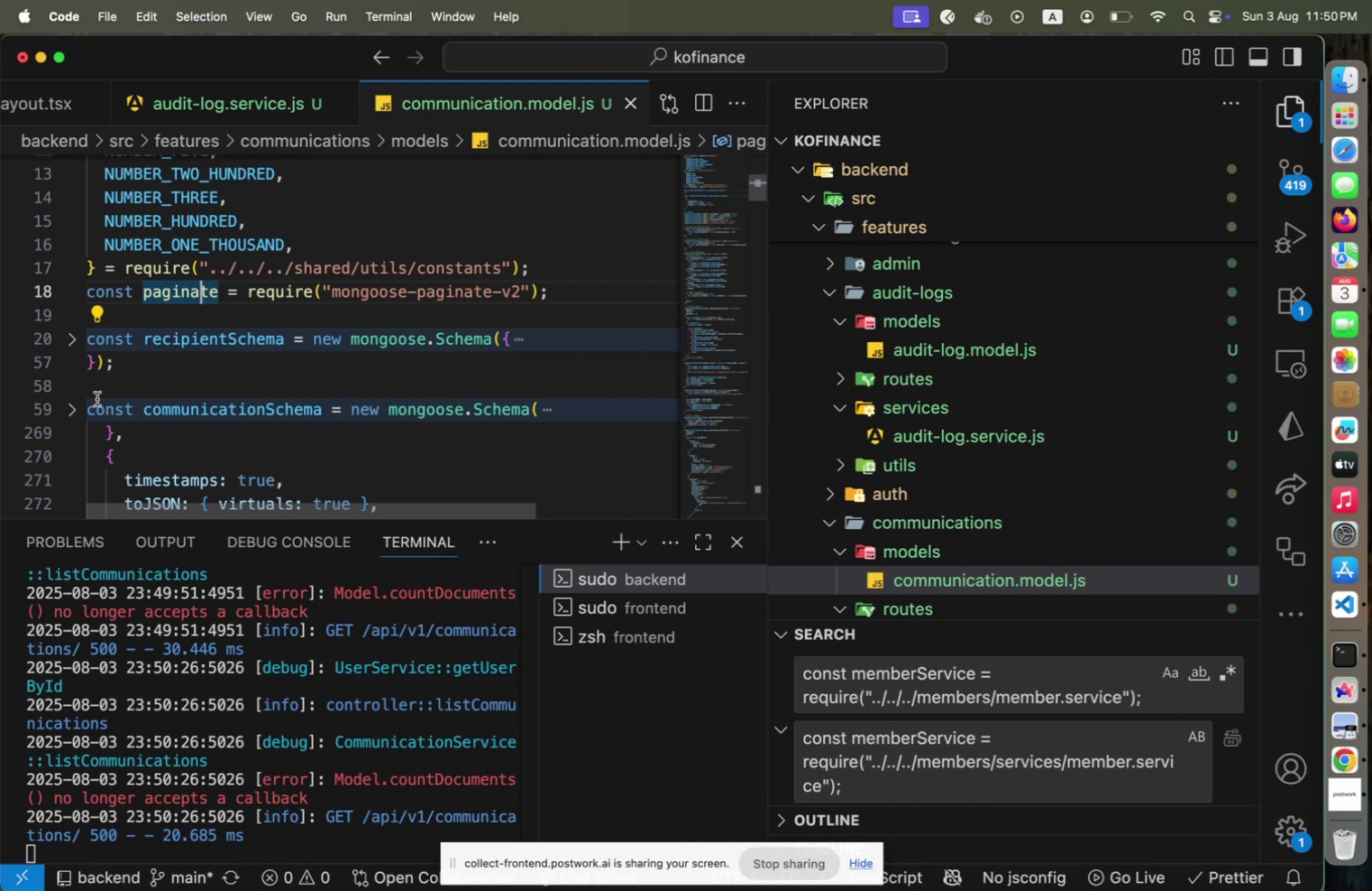 
scroll: coordinate [200, 407], scroll_direction: down, amount: 5.0
 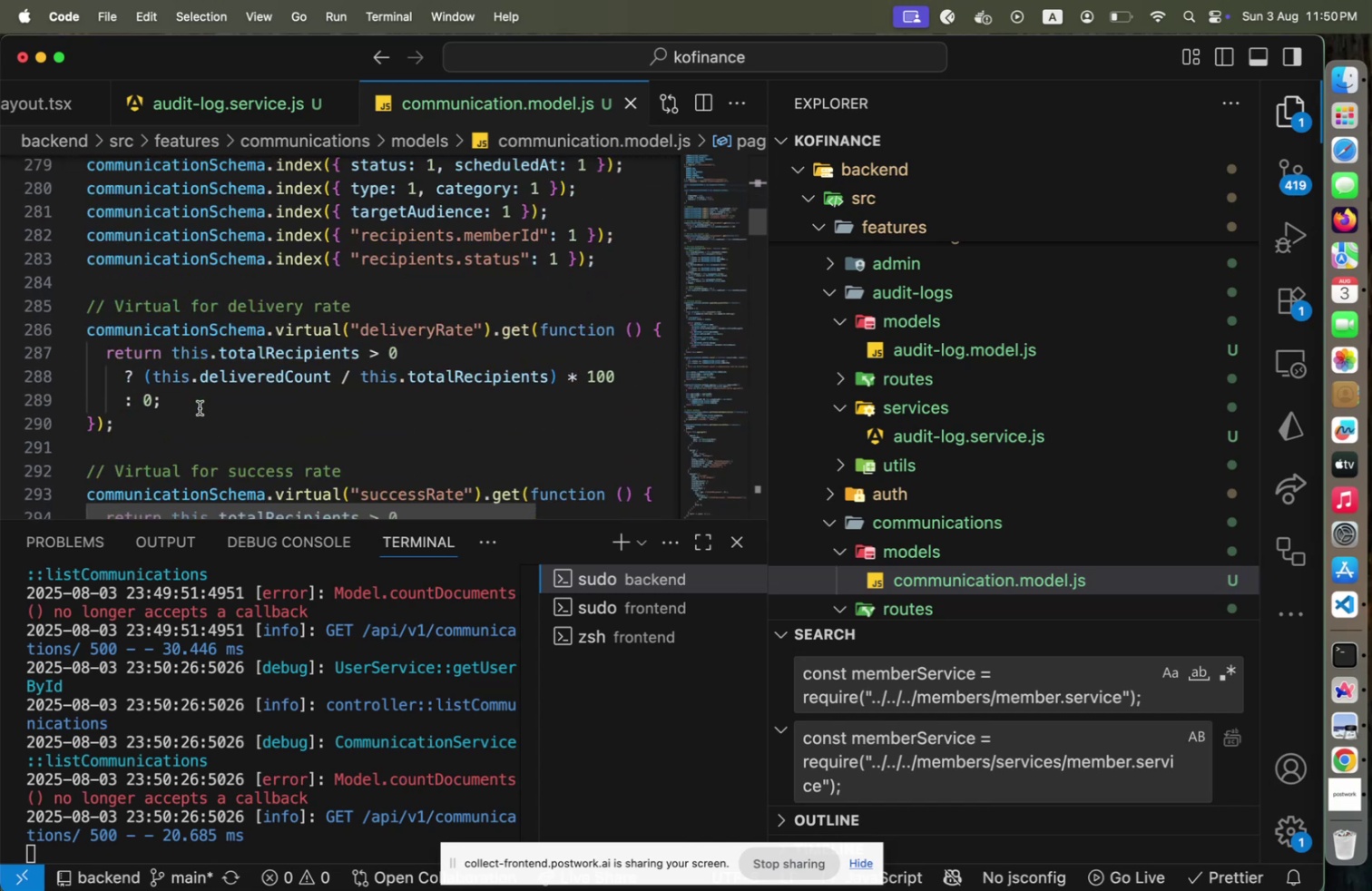 
left_click([200, 407])
 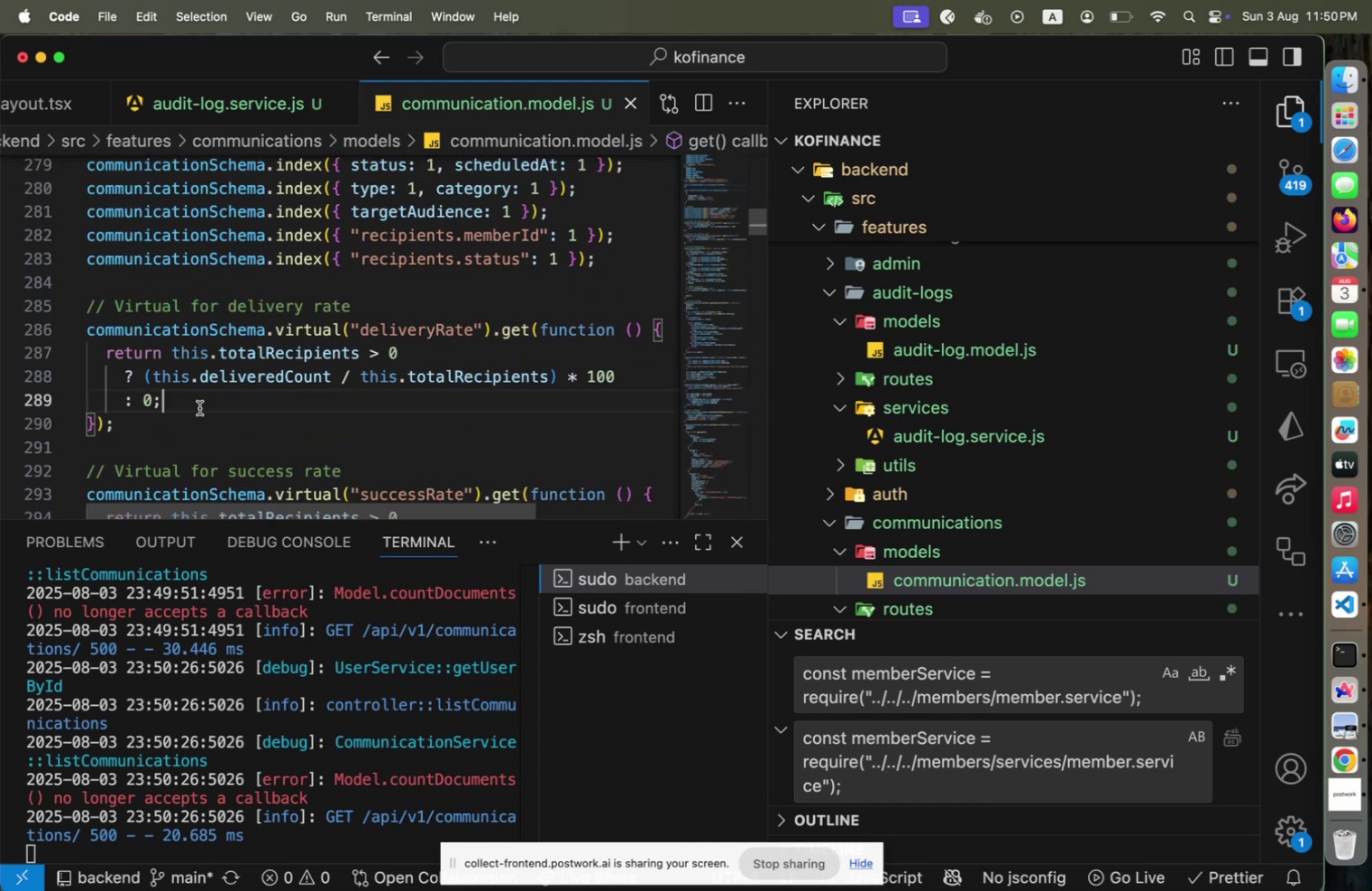 
key(Meta+F)
 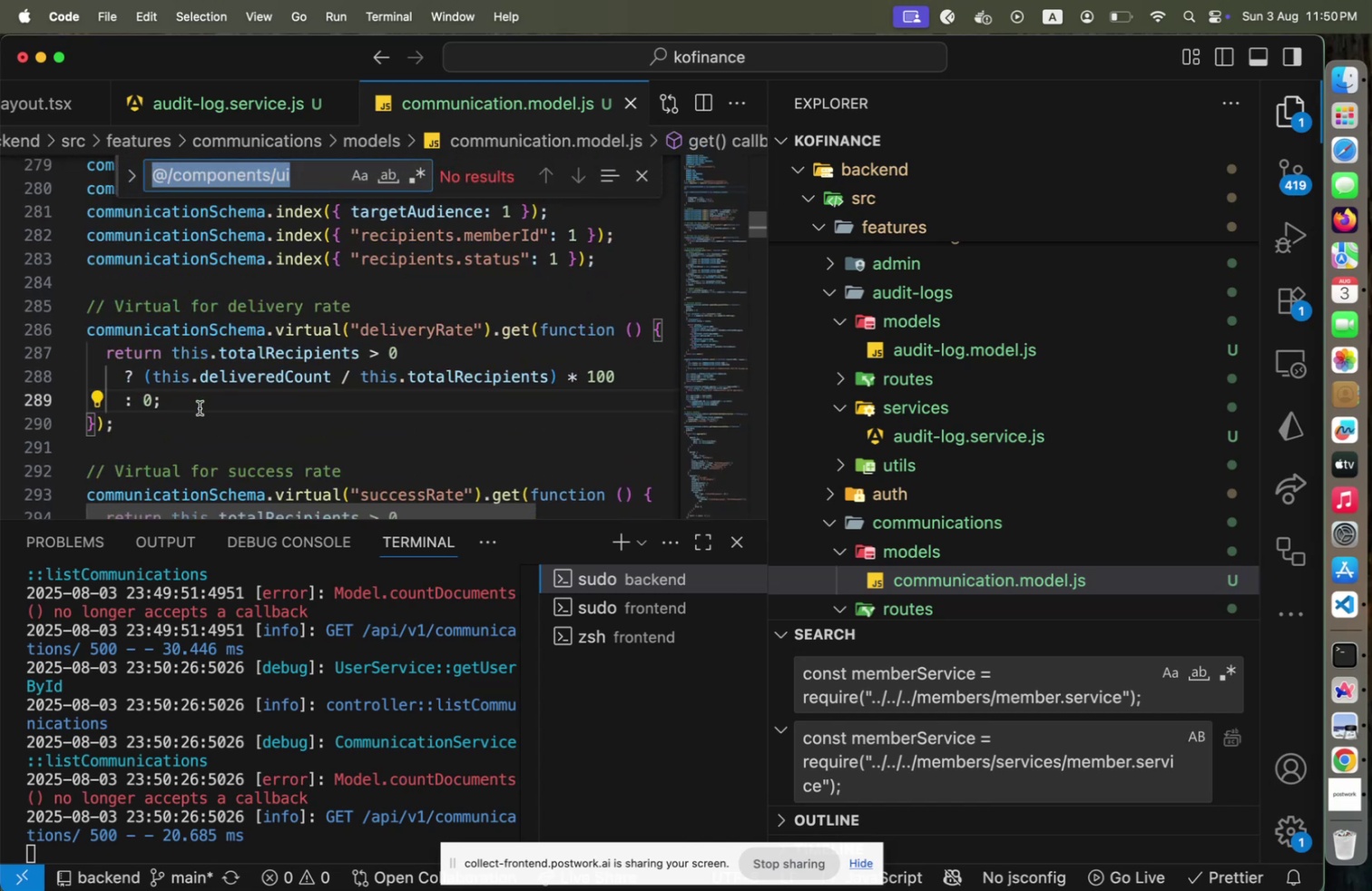 
type(countr)
key(Backspace)
type(Documents)
 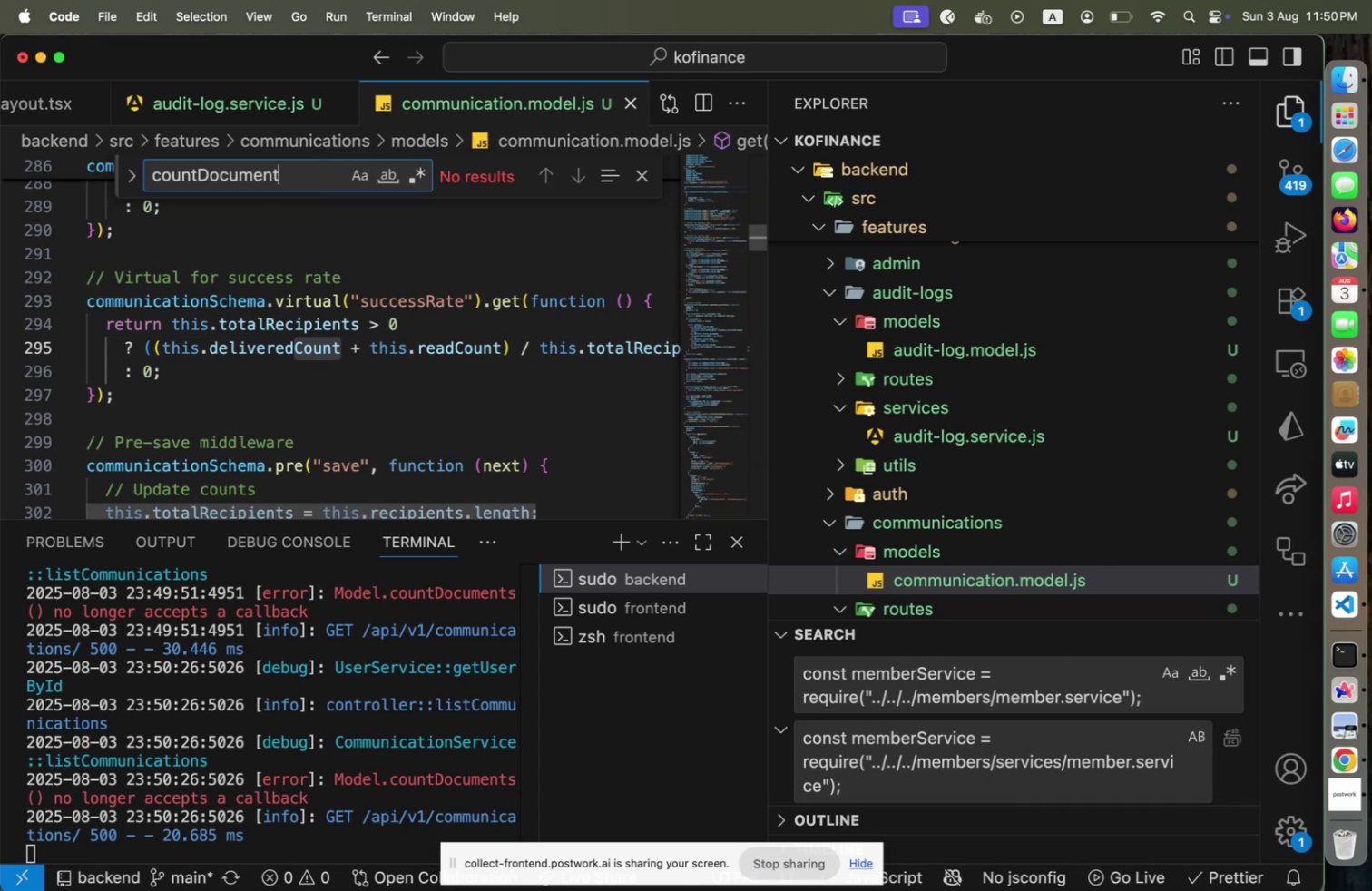 
key(Enter)
 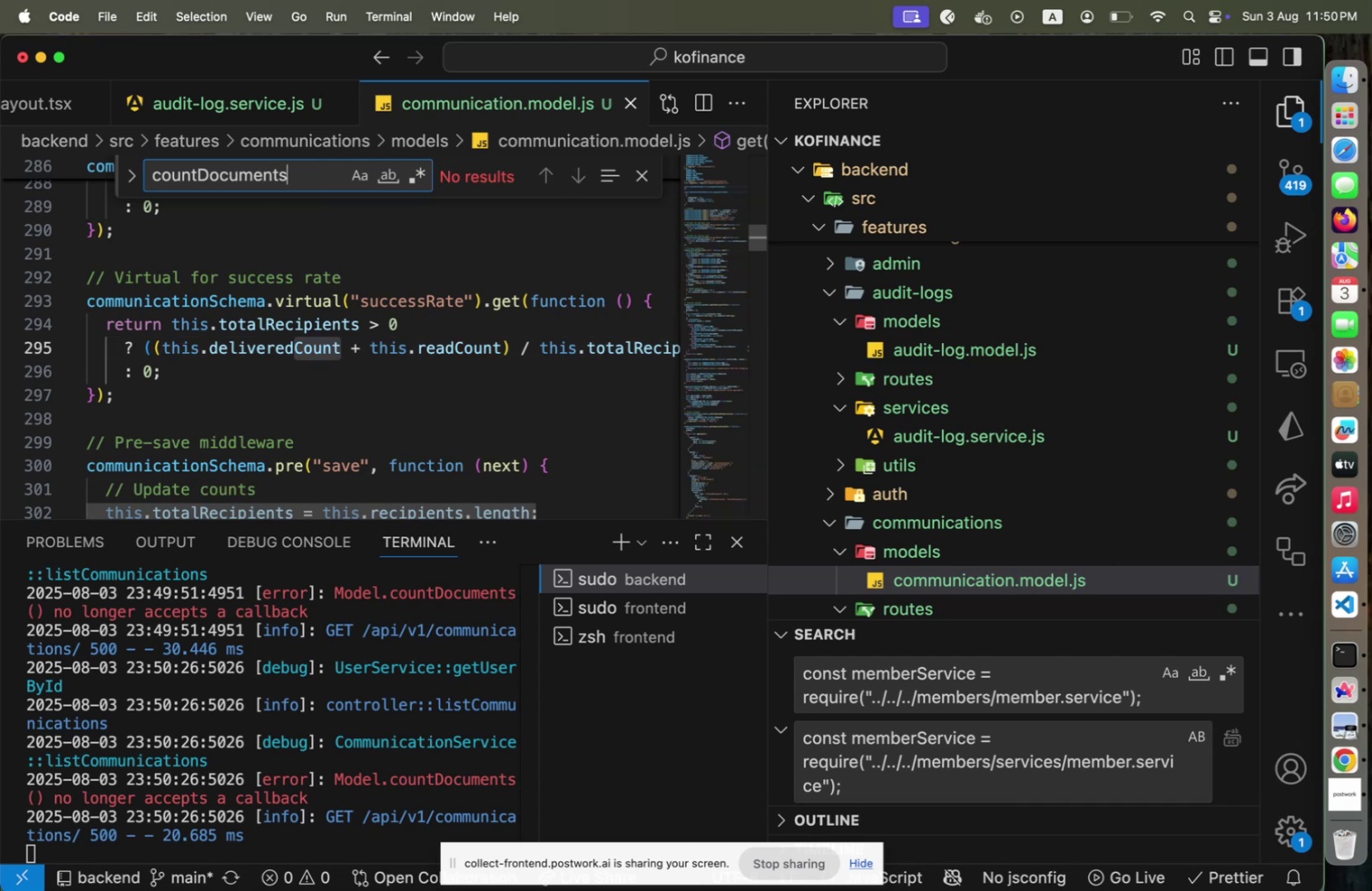 
key(Shift+Home)
 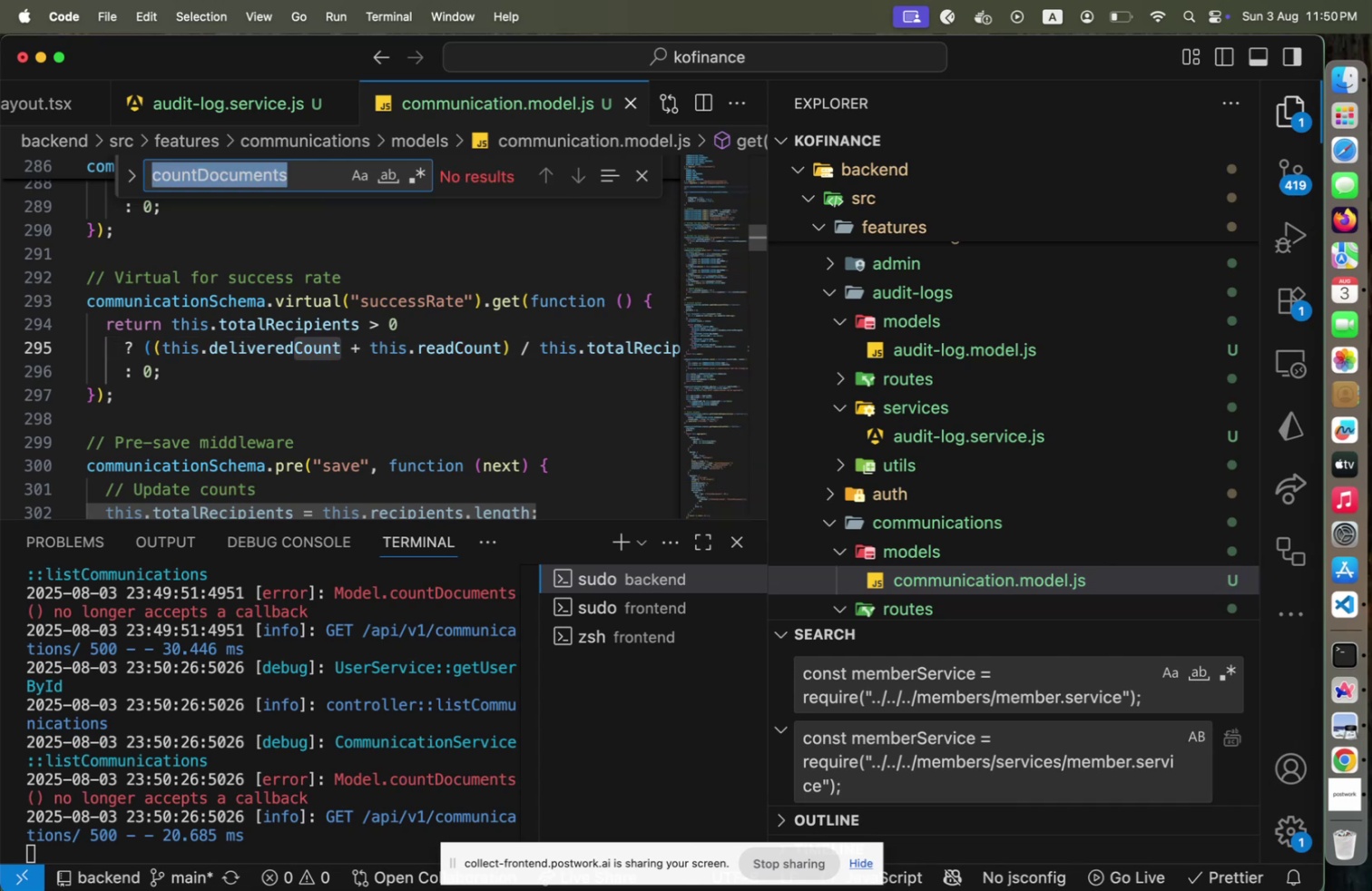 
key(Backspace)
 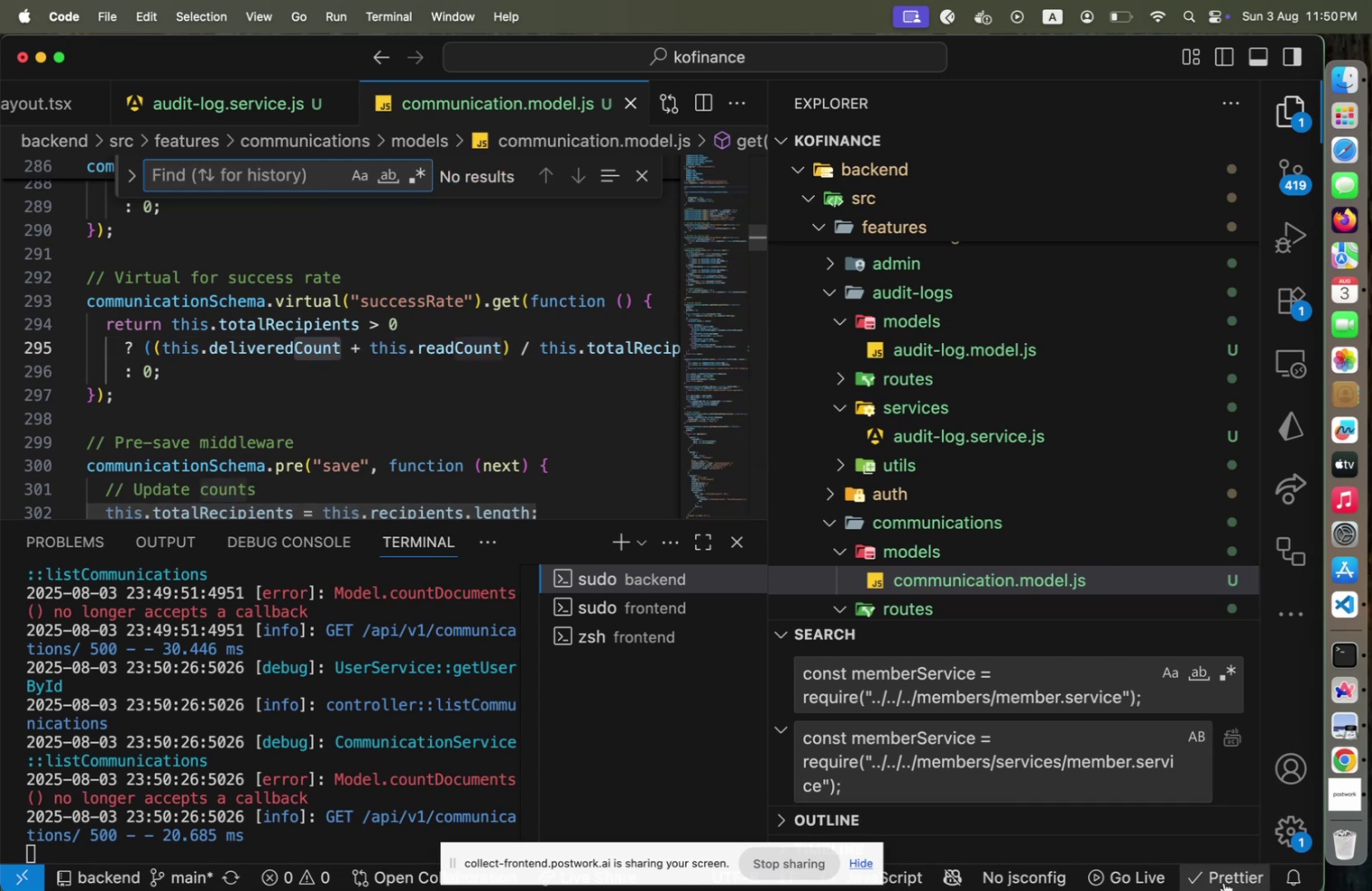 
scroll: coordinate [1006, 577], scroll_direction: down, amount: 6.0
 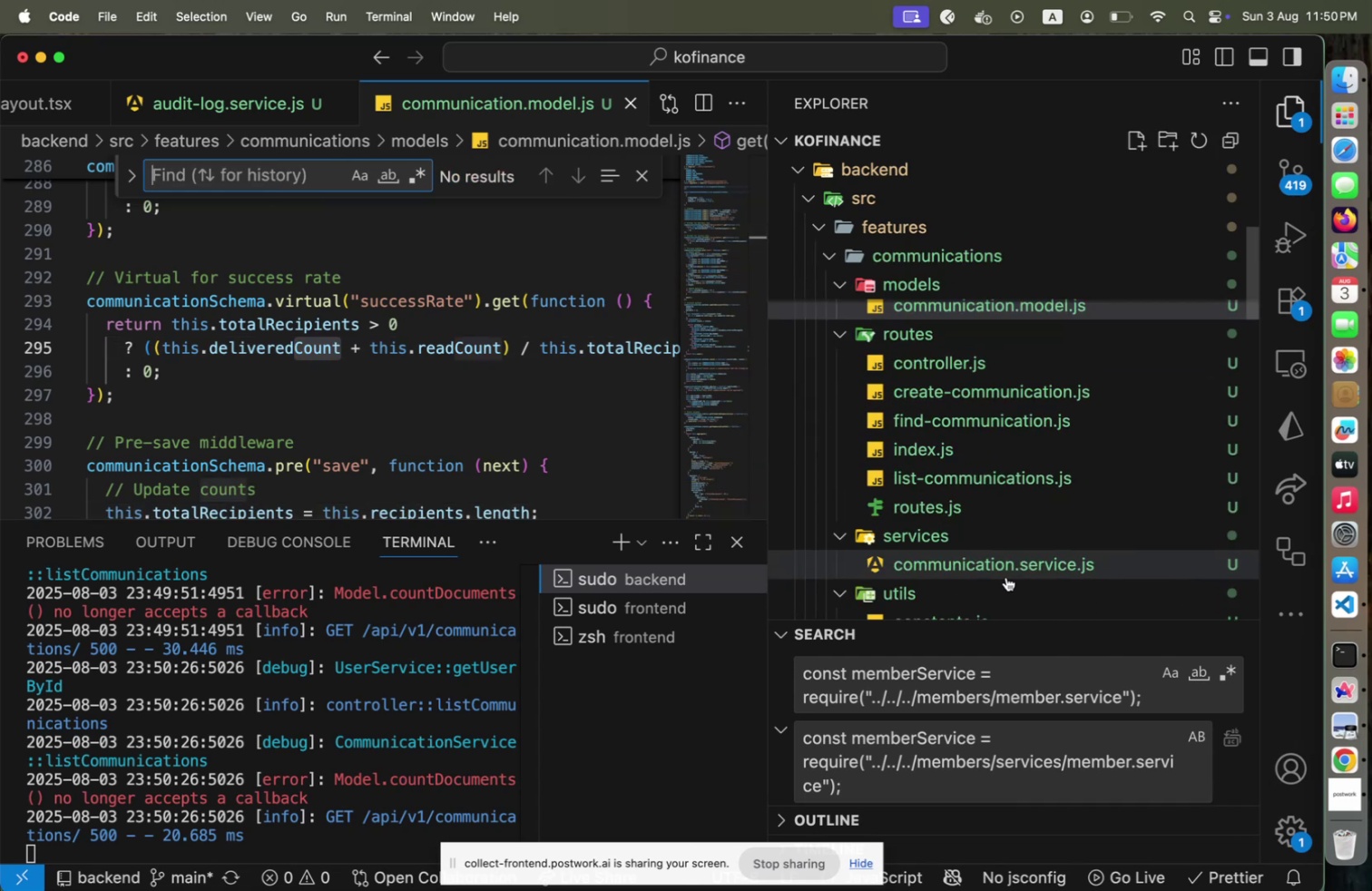 
left_click([1008, 569])
 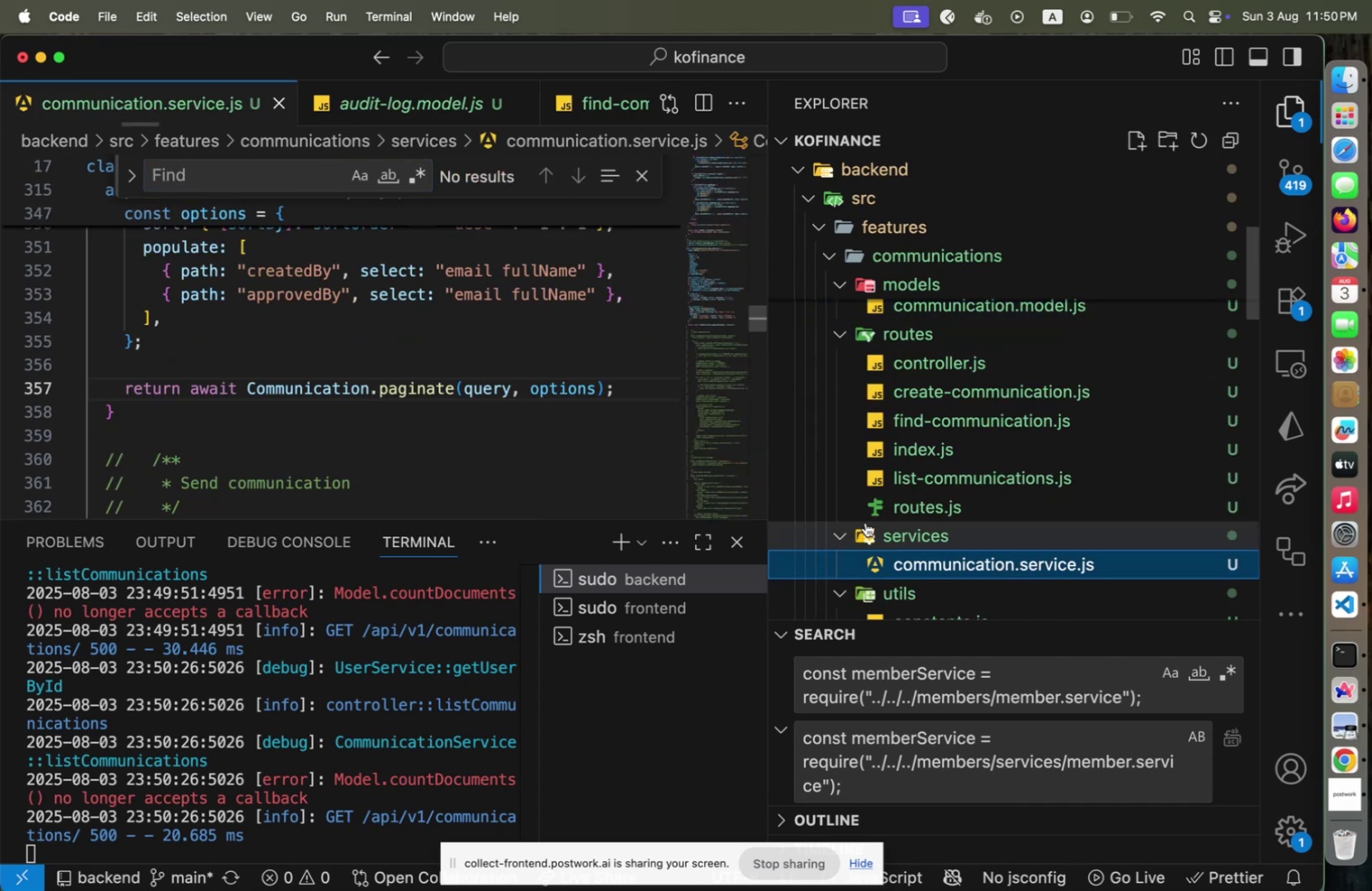 
left_click([374, 321])
 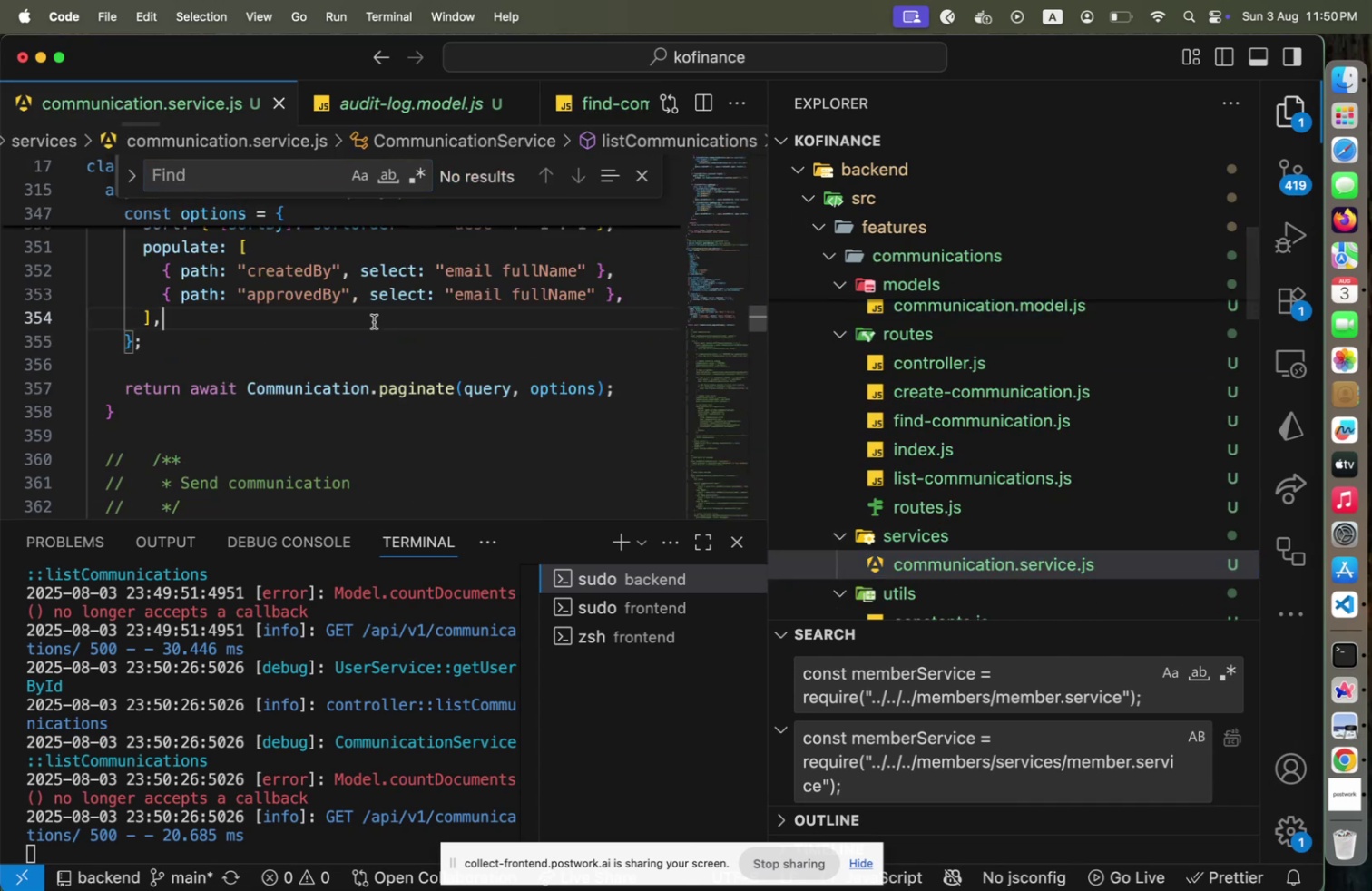 
key(Meta+F)
 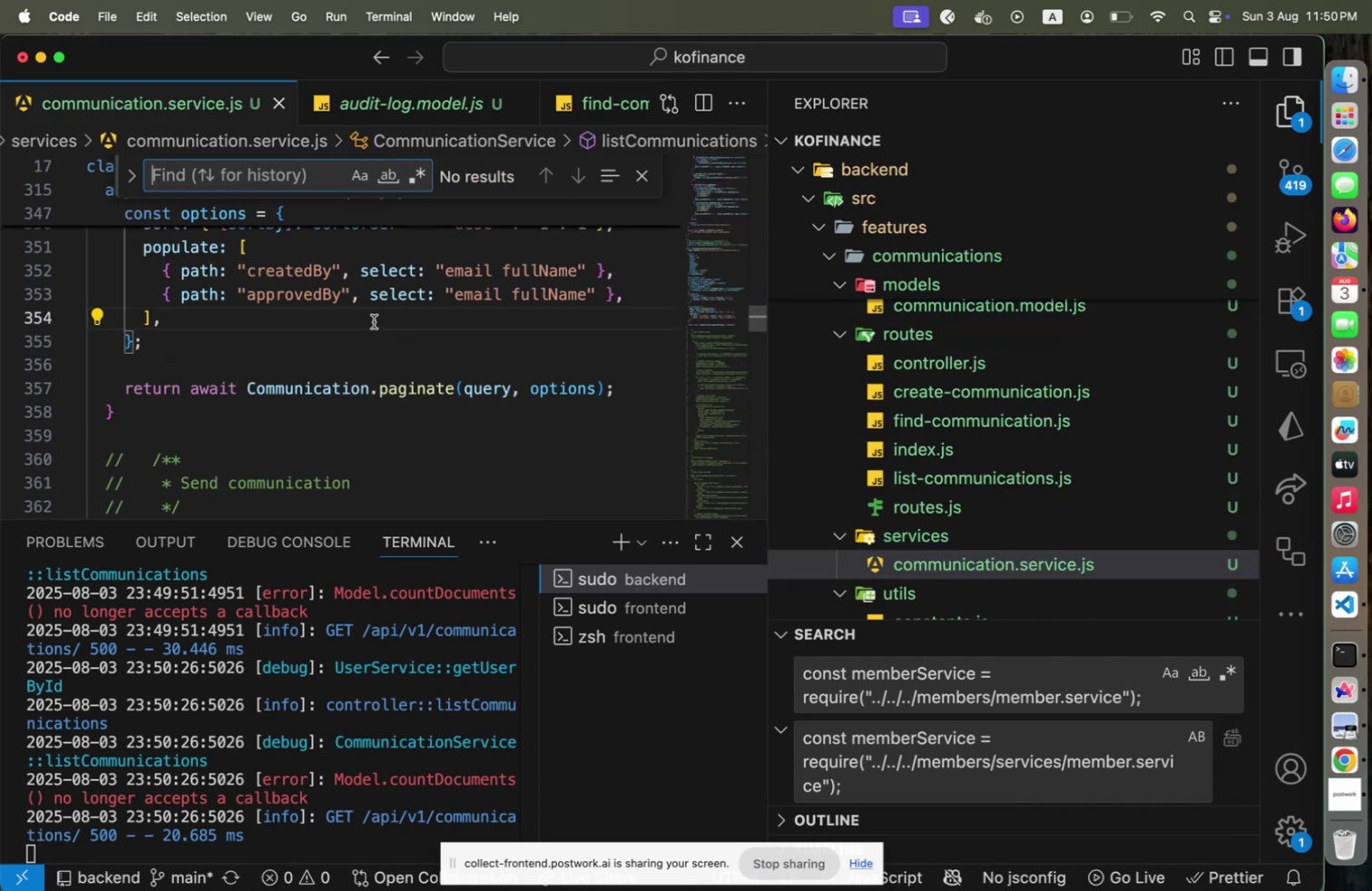 
type(countDocuments)
 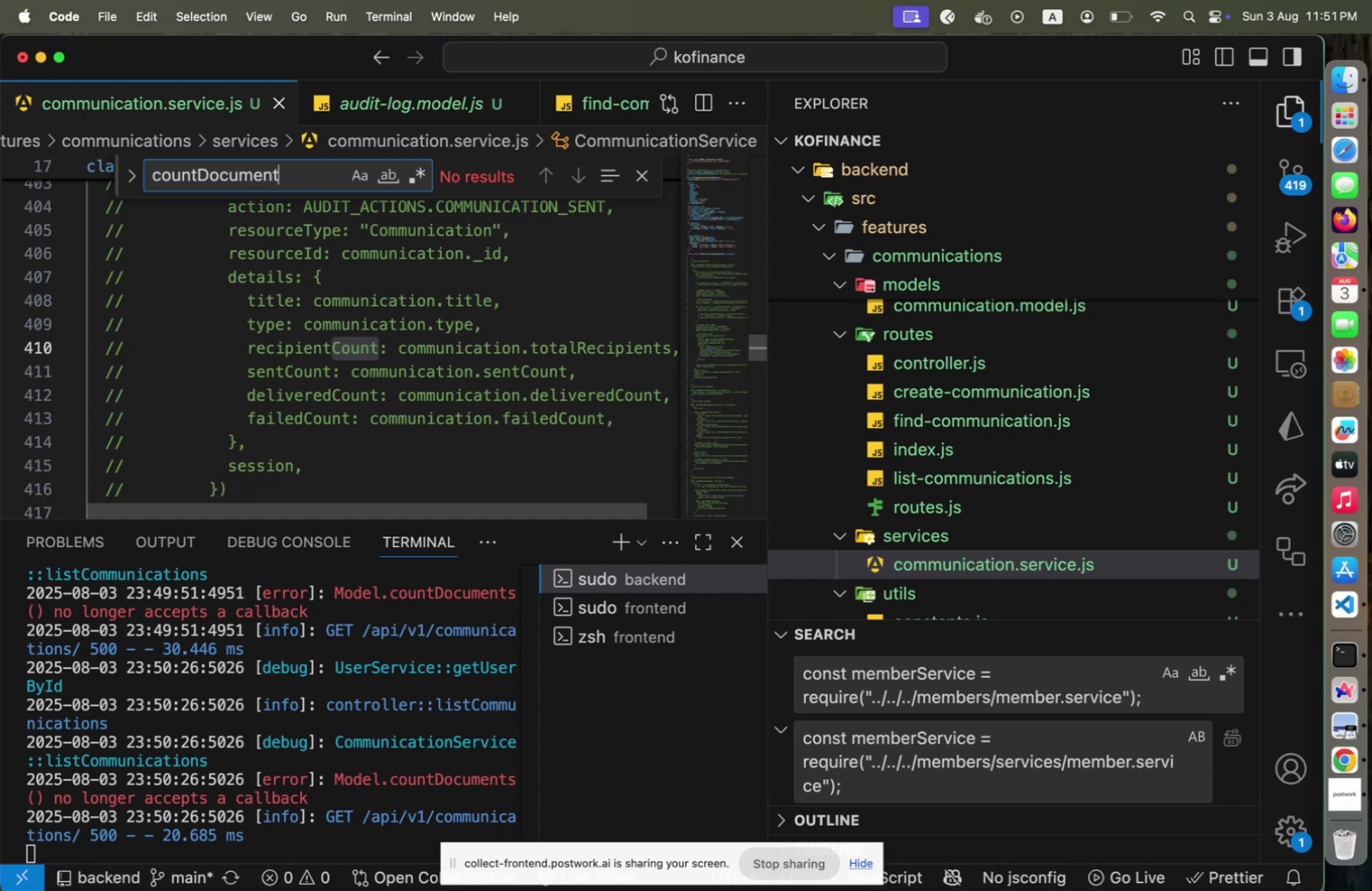 
key(Enter)
 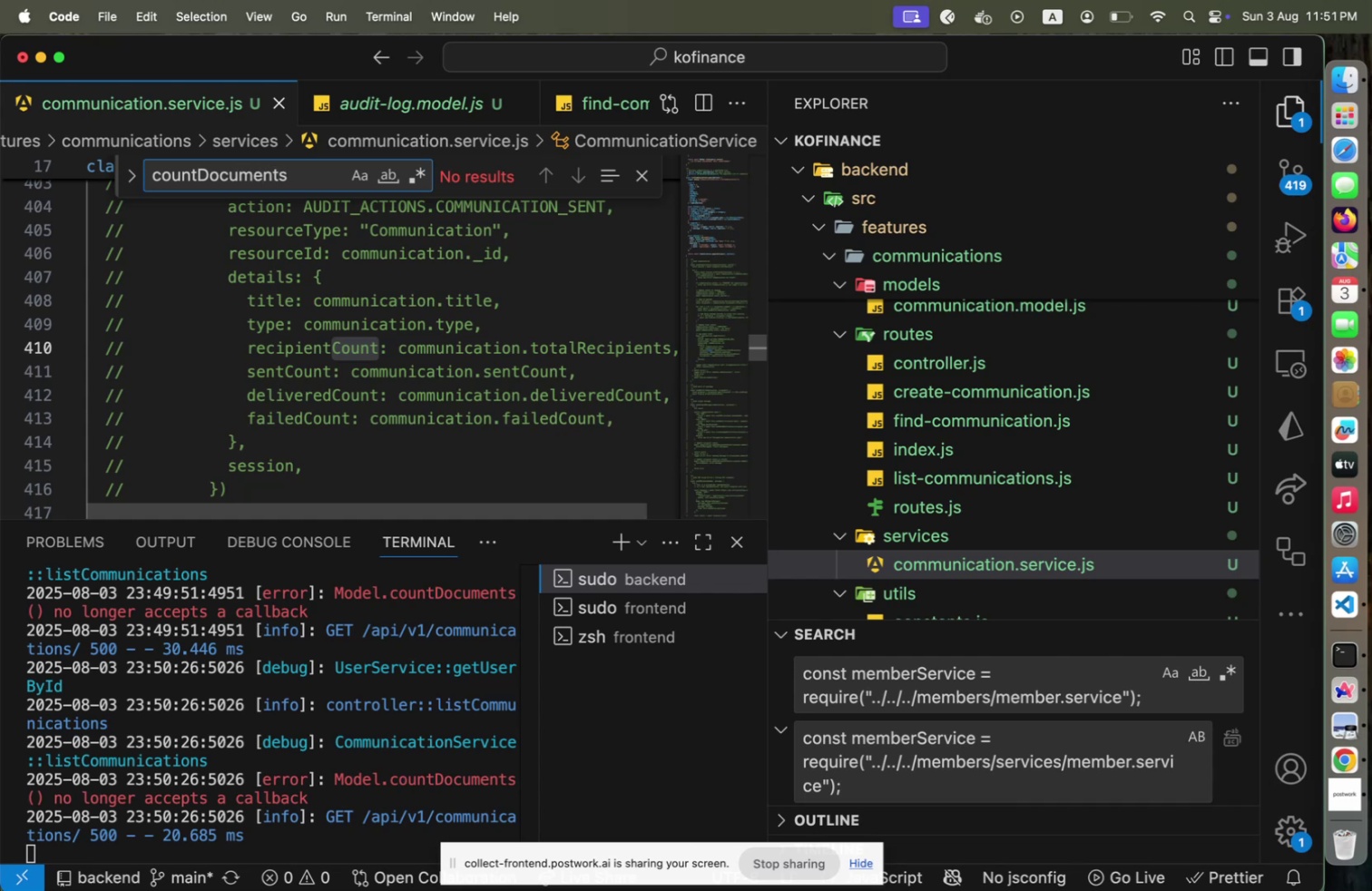 
key(Shift+Home)
 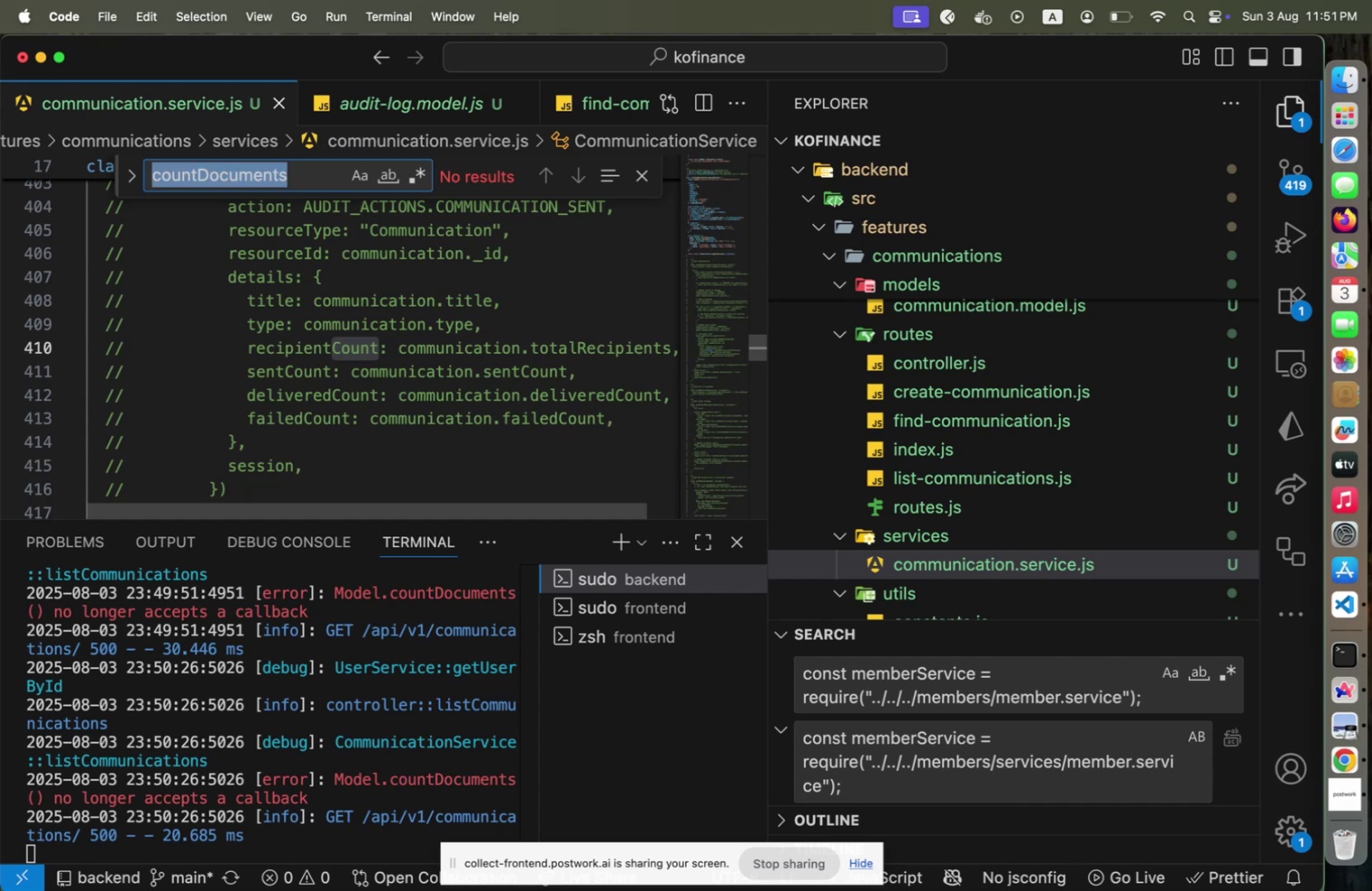 
key(Backspace)
 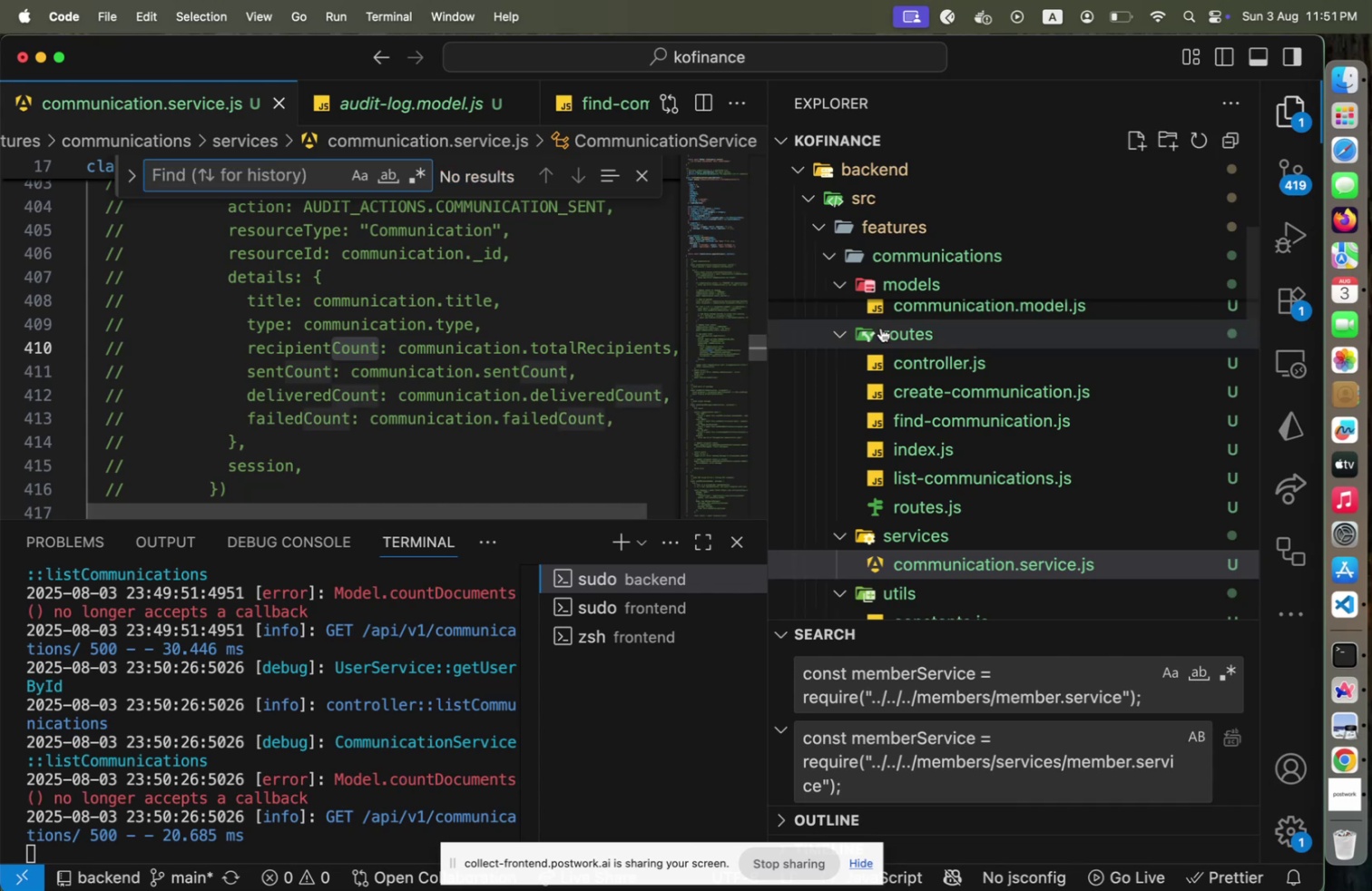 
scroll: coordinate [907, 401], scroll_direction: up, amount: 1.0
 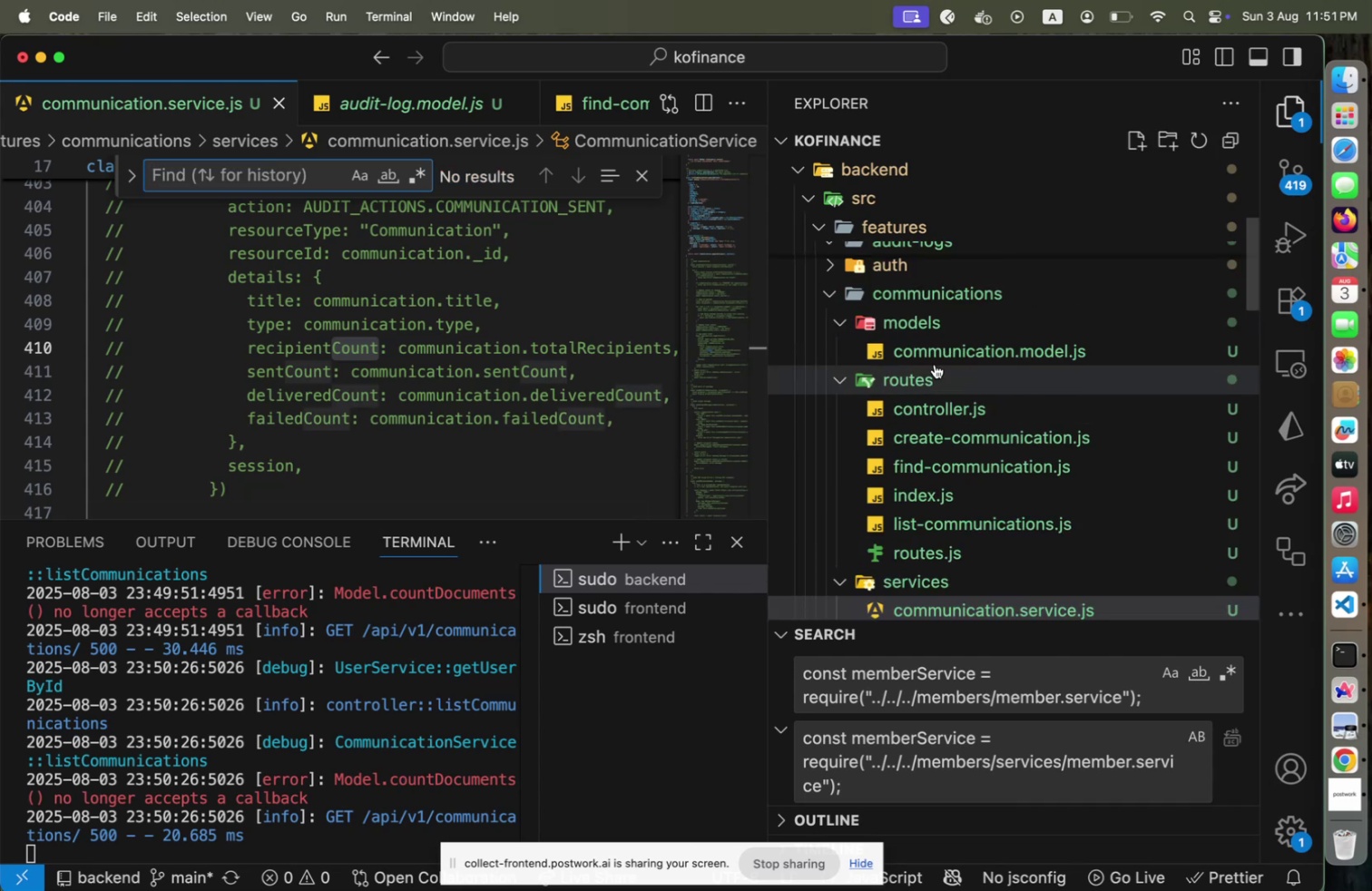 
left_click([939, 355])
 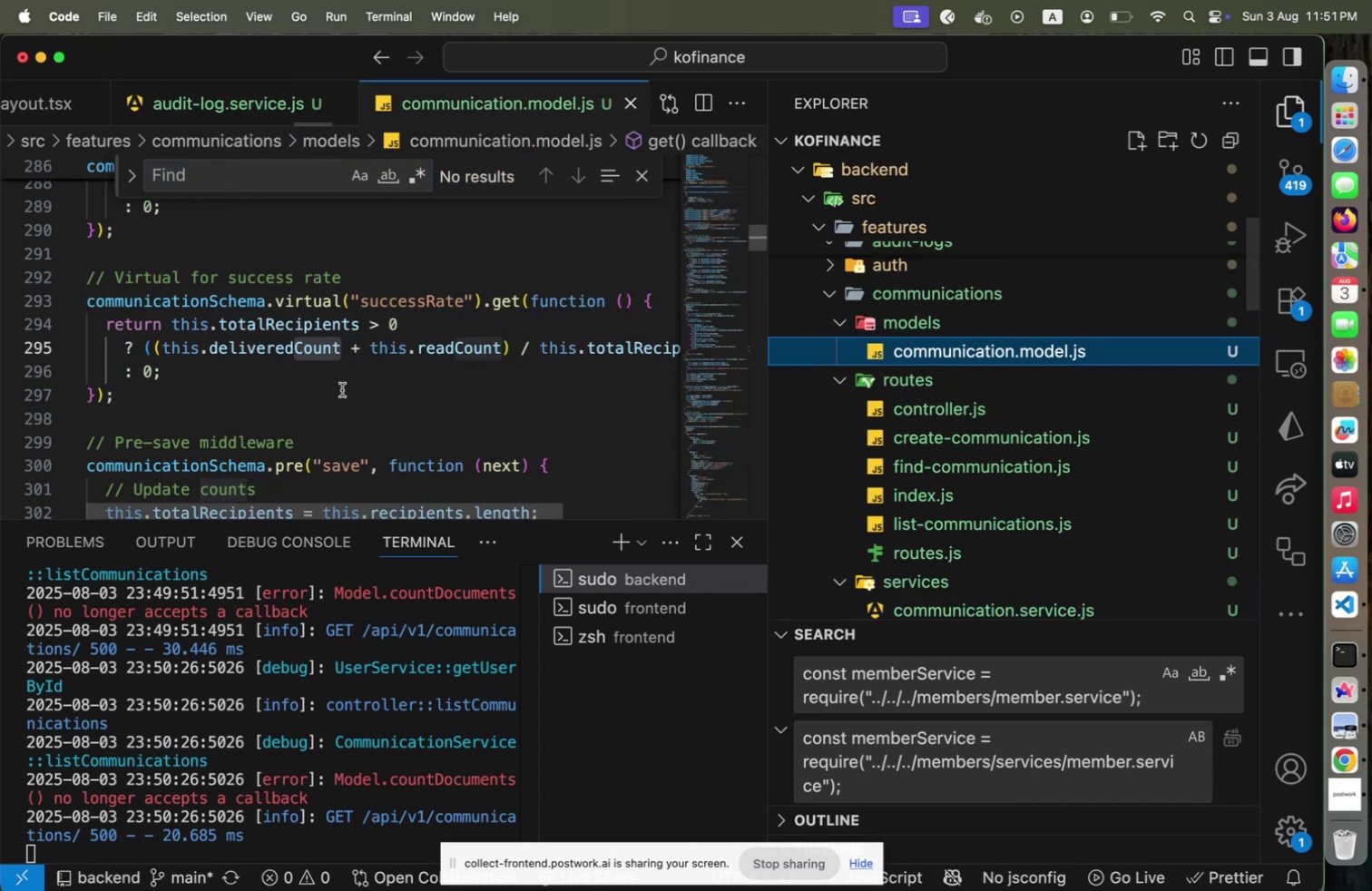 
scroll: coordinate [407, 426], scroll_direction: down, amount: 77.0
 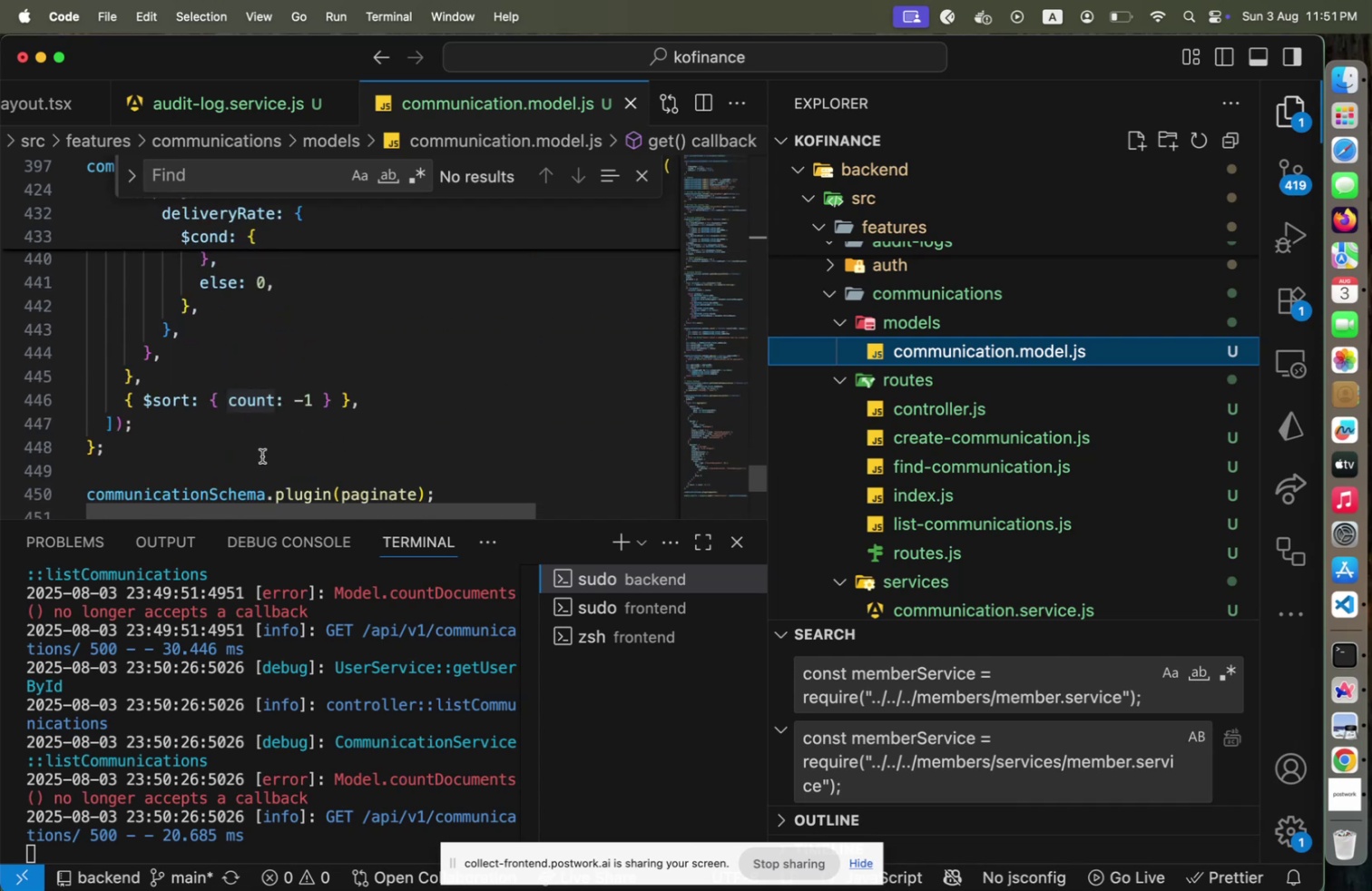 
left_click([251, 455])
 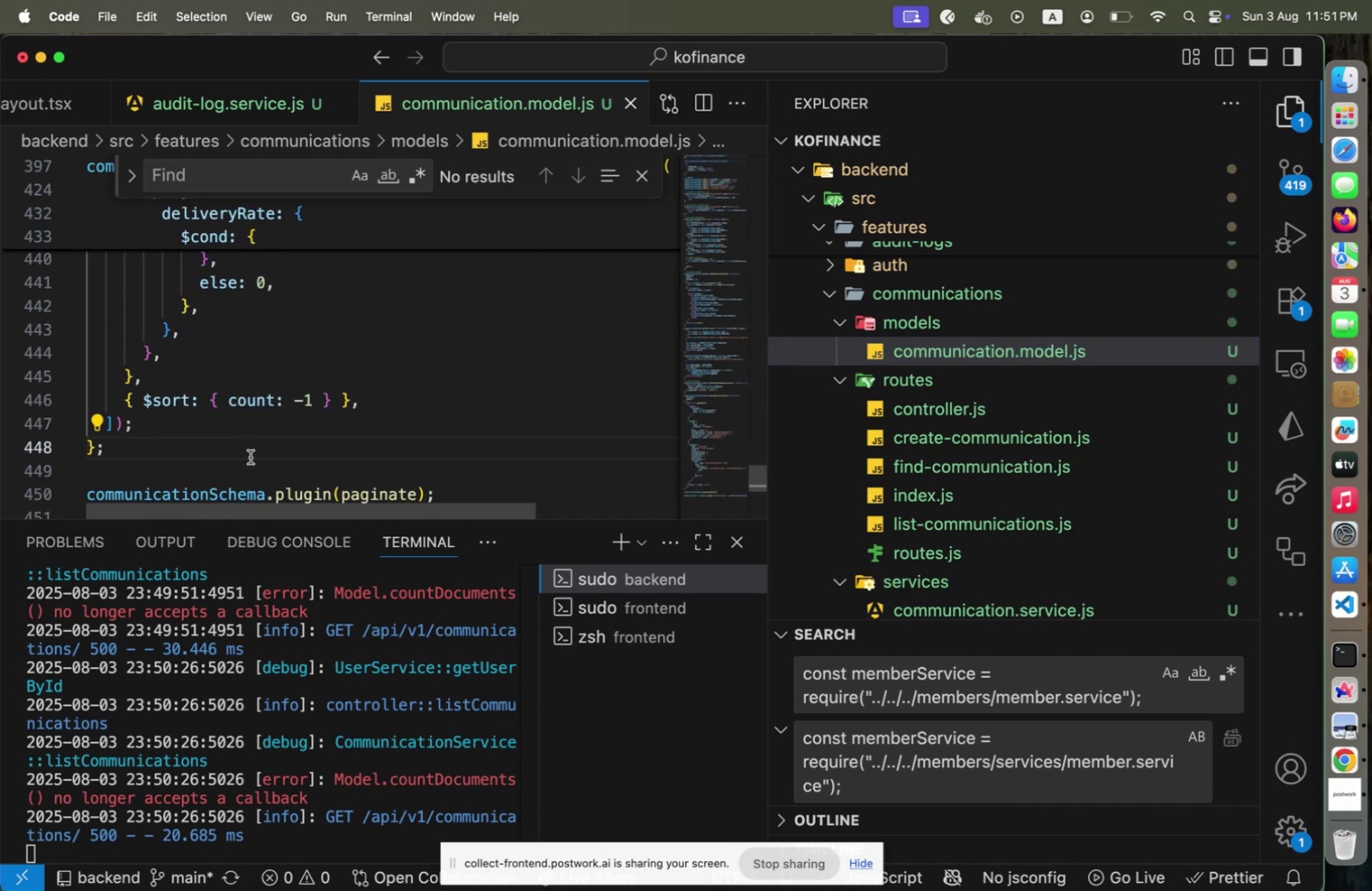 
key(ArrowDown)
 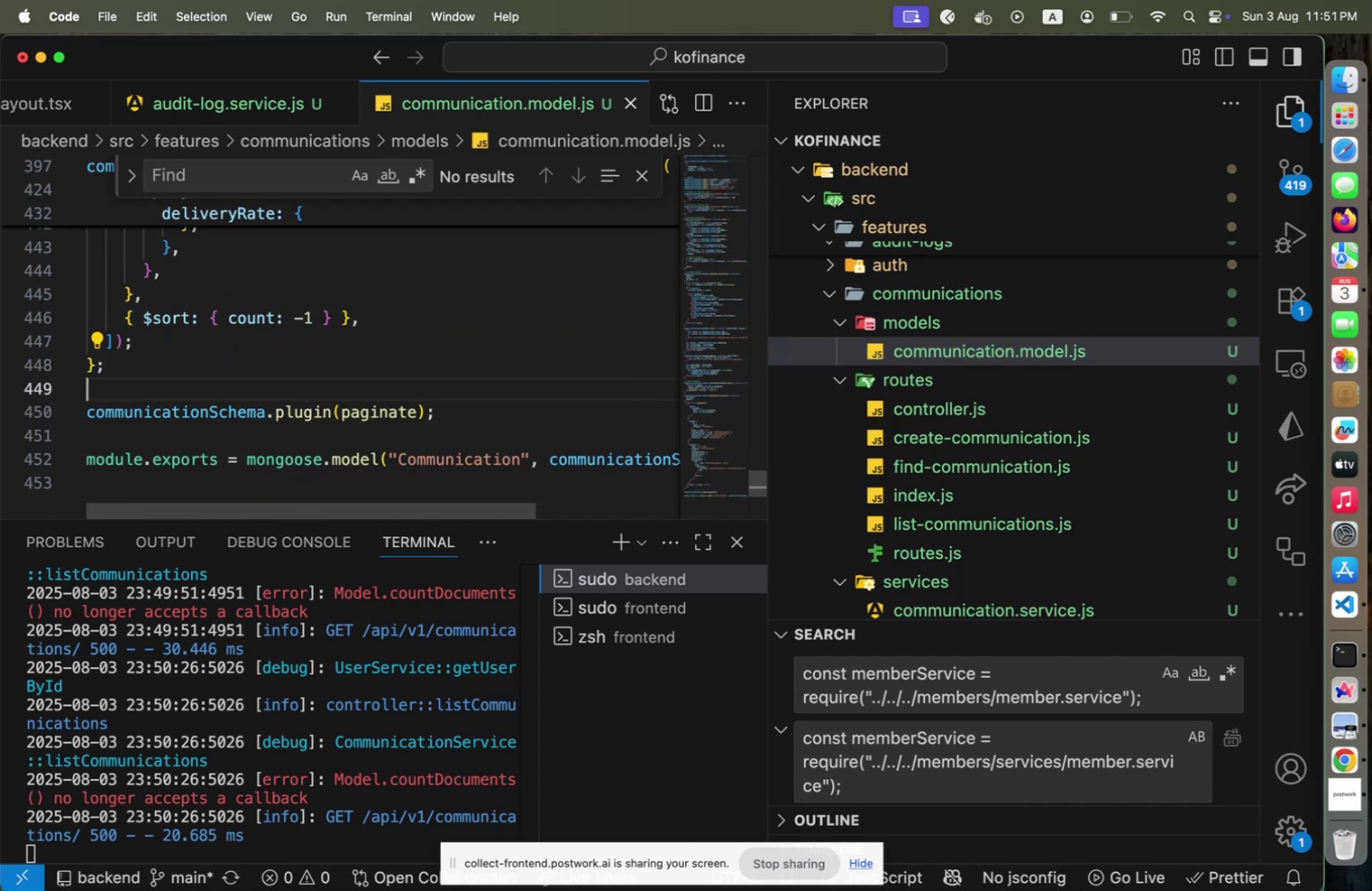 
key(Enter)
 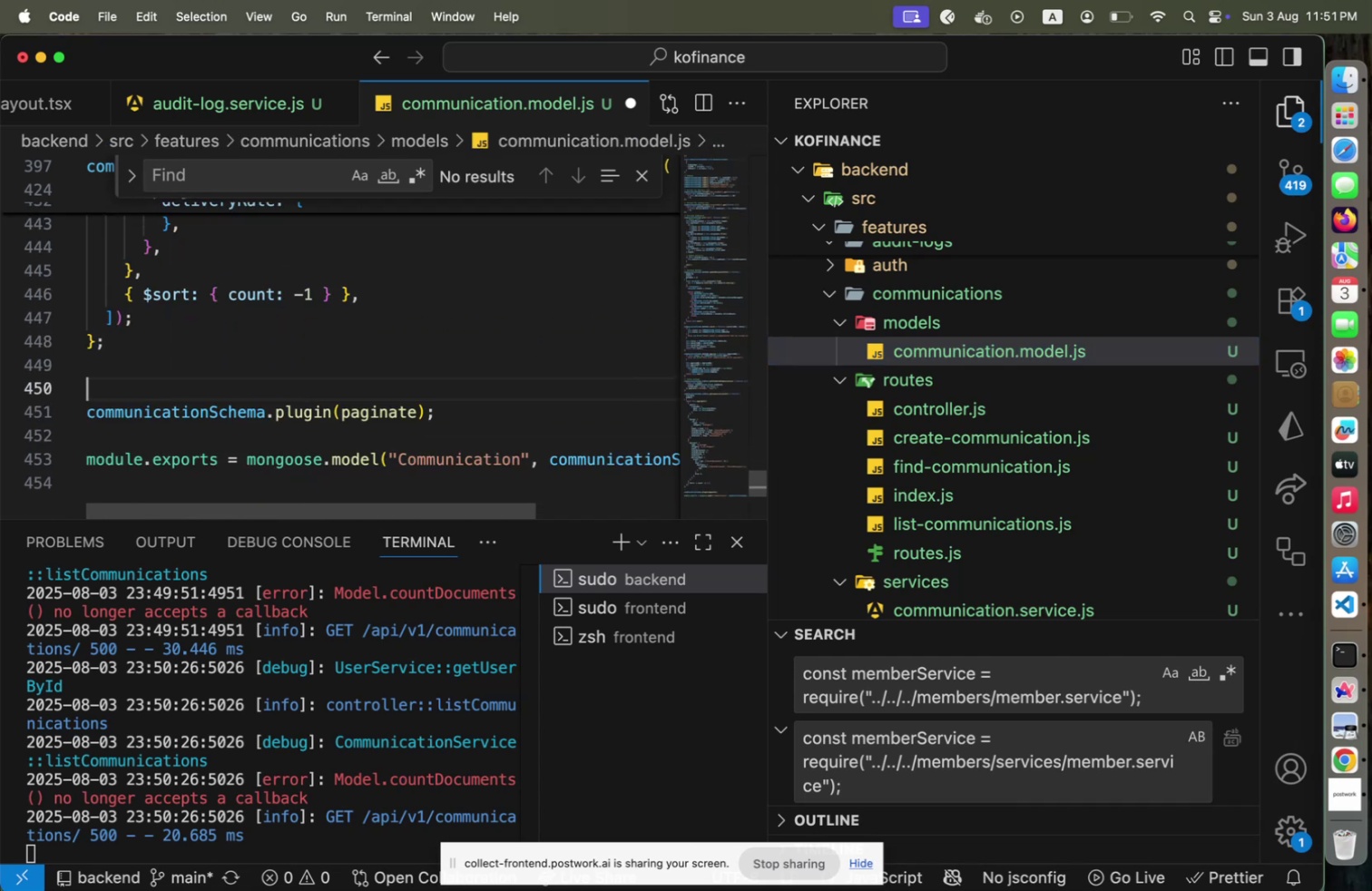 
type(rec)
 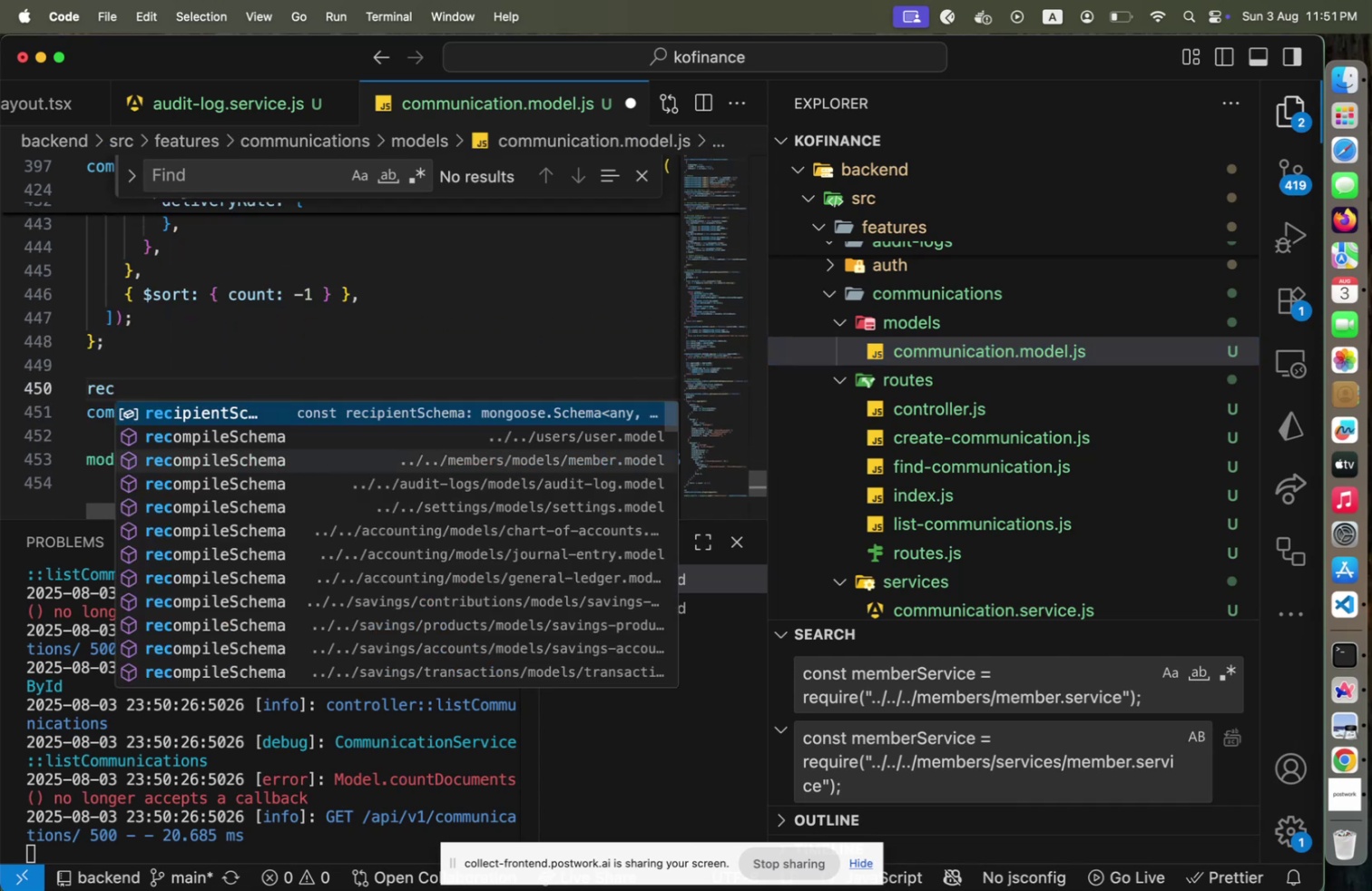 
key(Enter)
 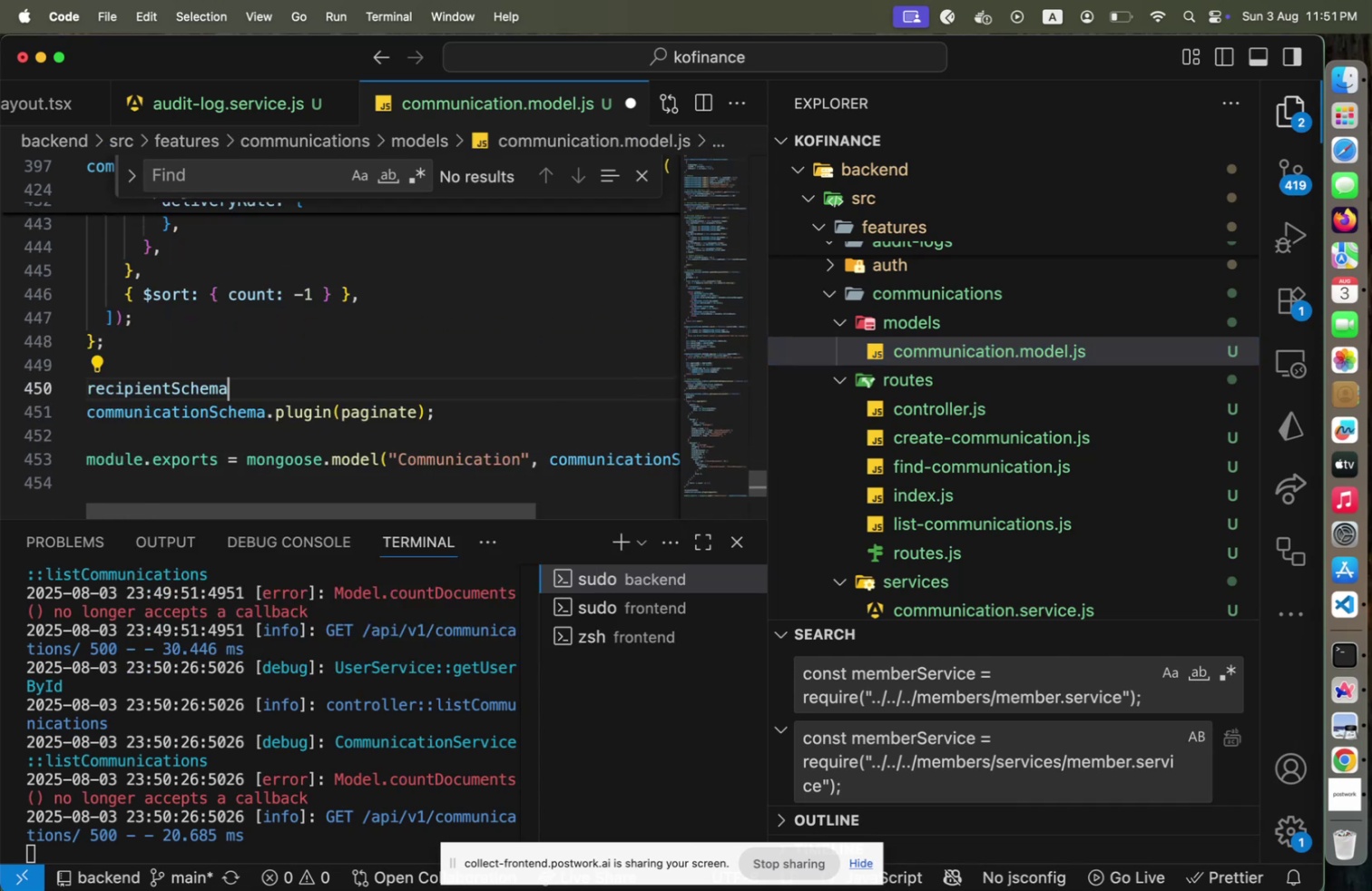 
type(.plugin(paginate)
 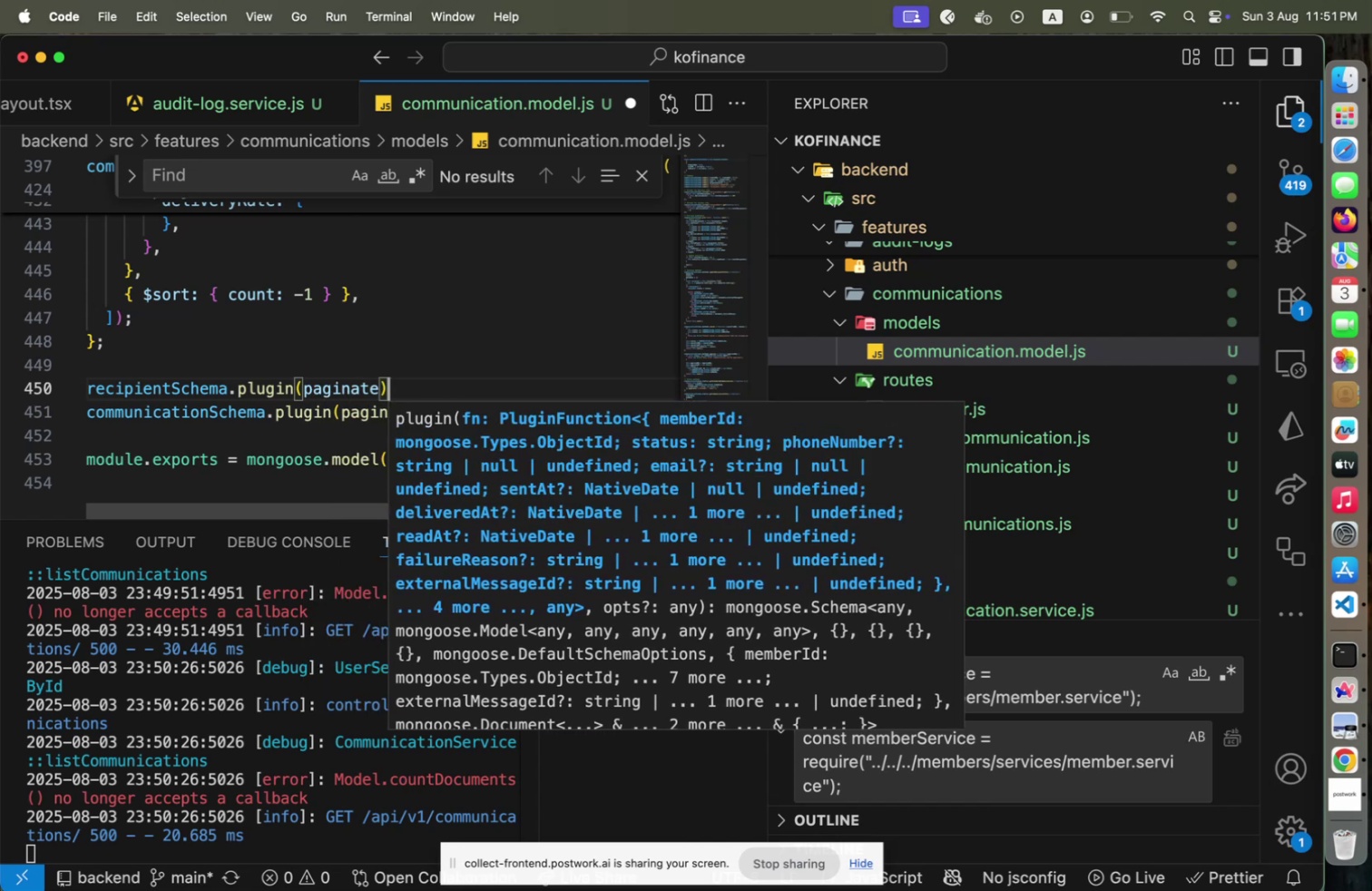 
 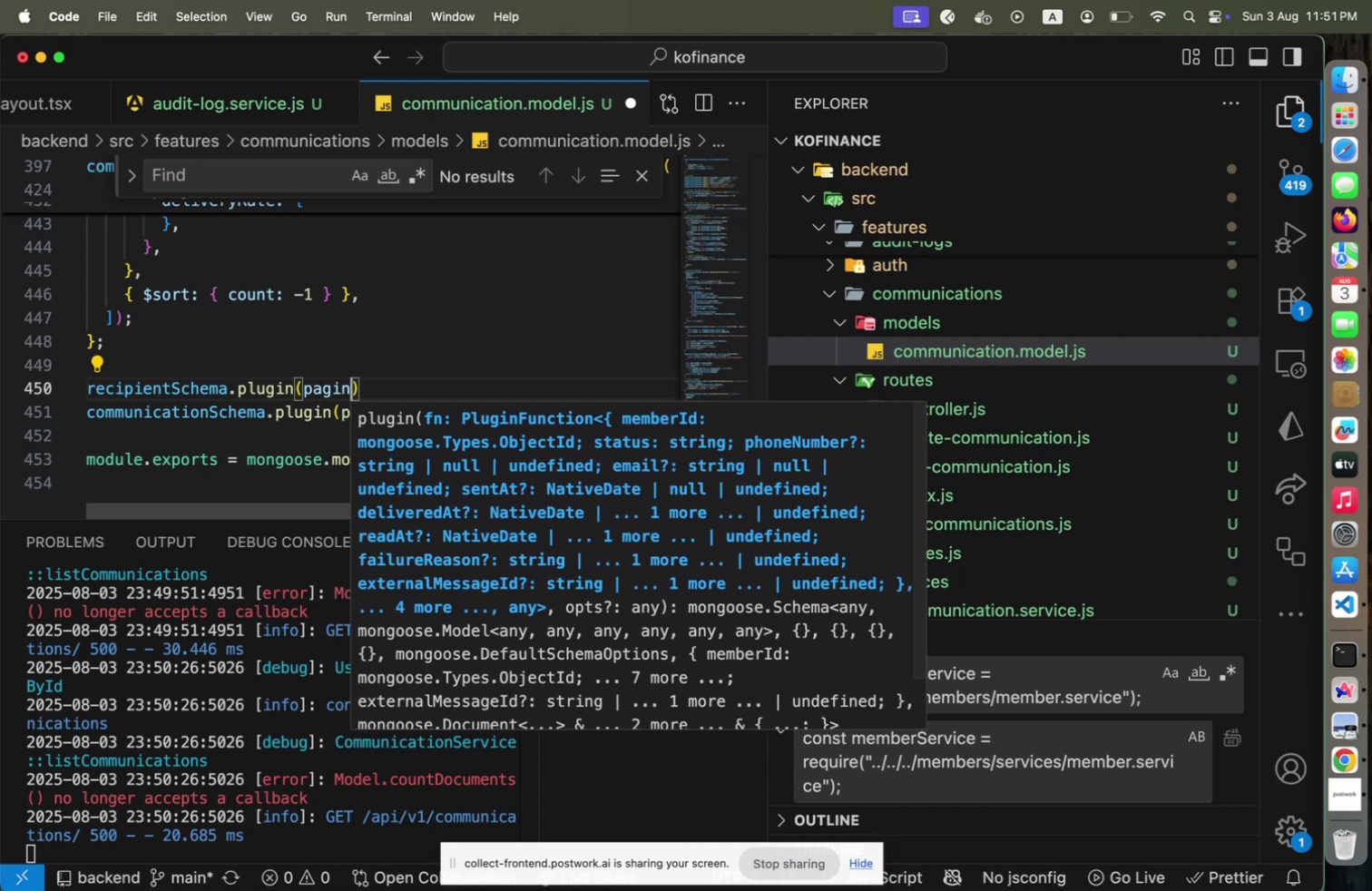 
key(ArrowRight)
 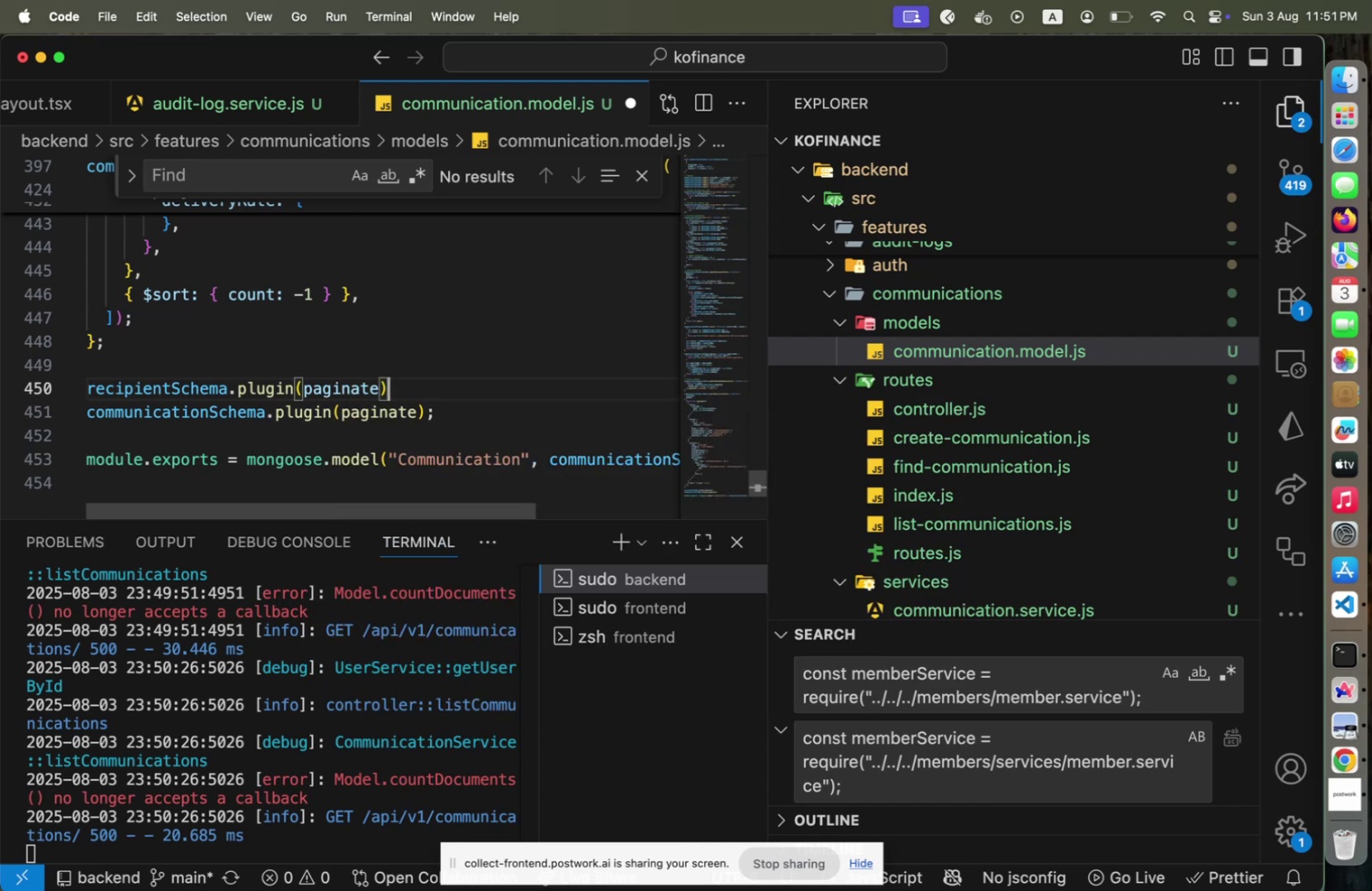 
key(Semicolon)
 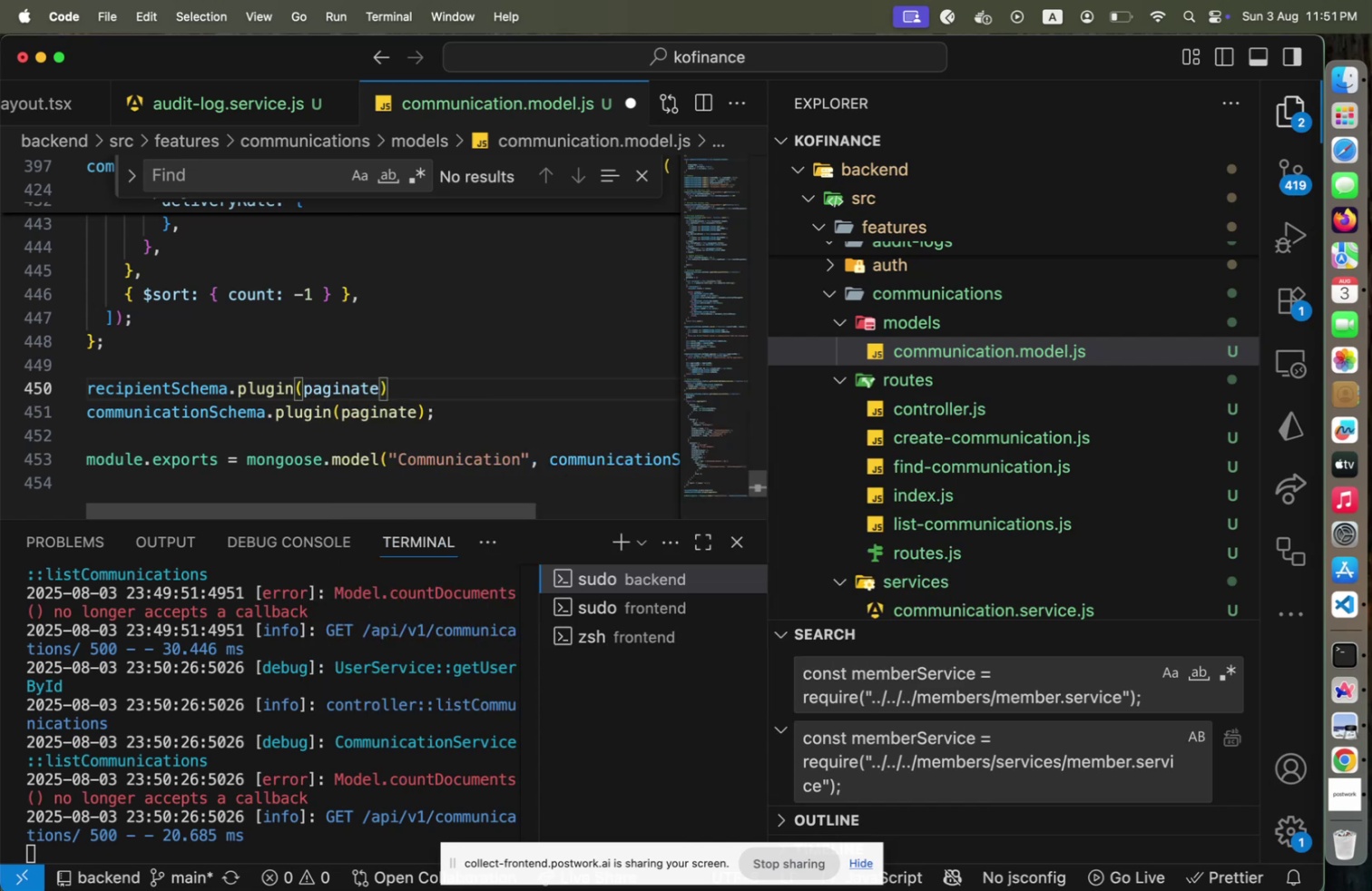 
key(Meta+CommandLeft)
 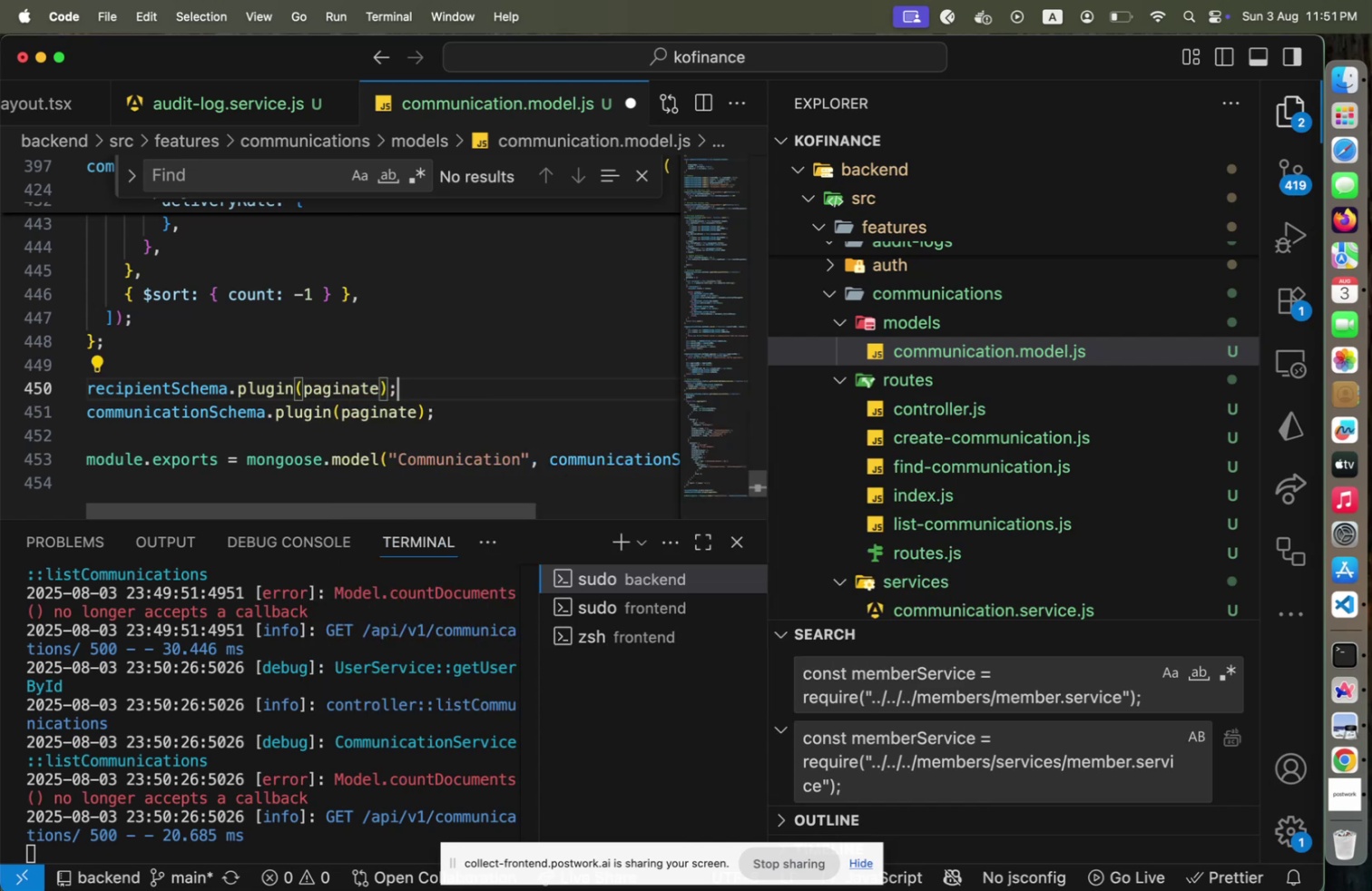 
key(Meta+S)
 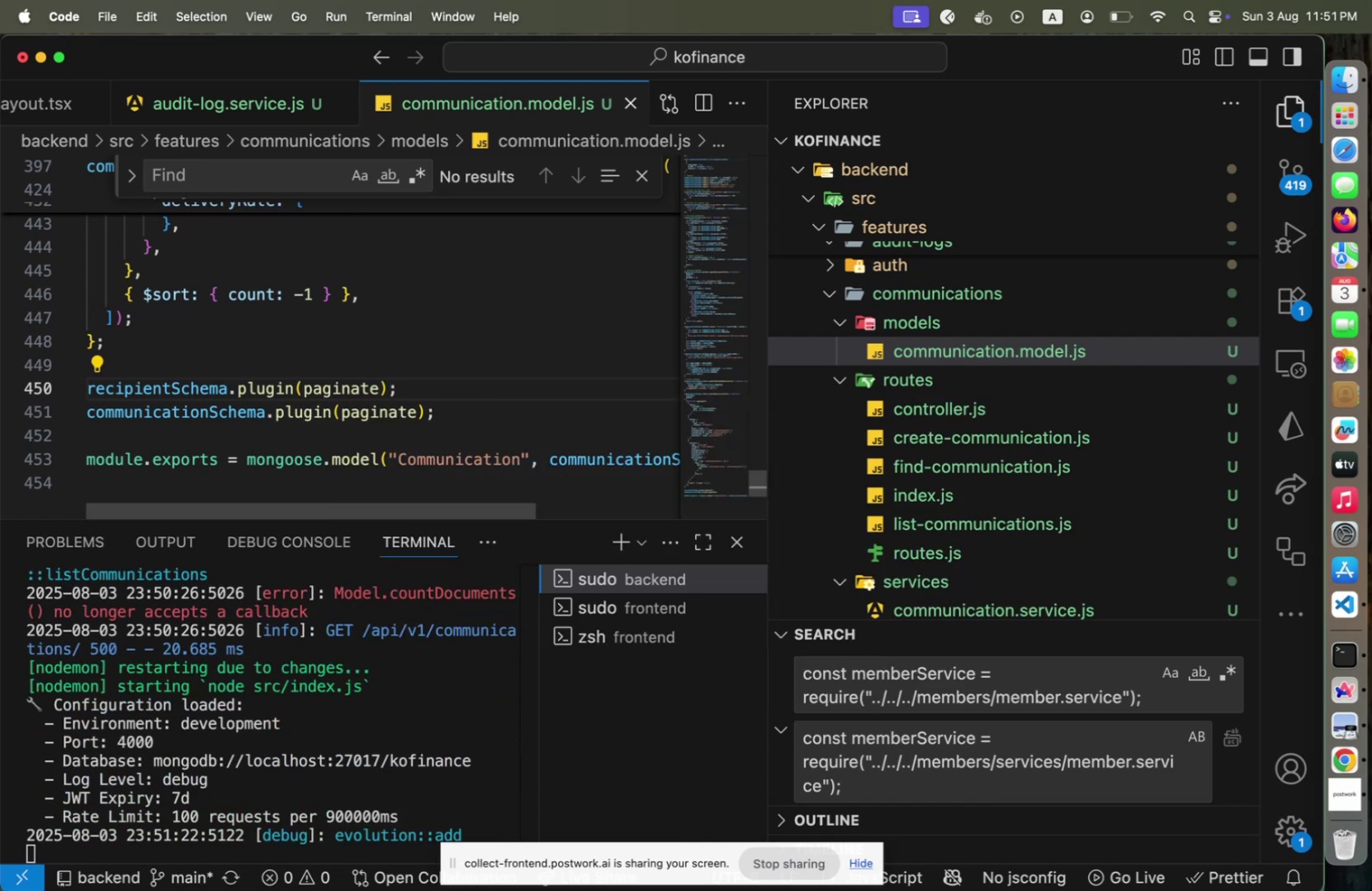 
key(Meta+CommandLeft)
 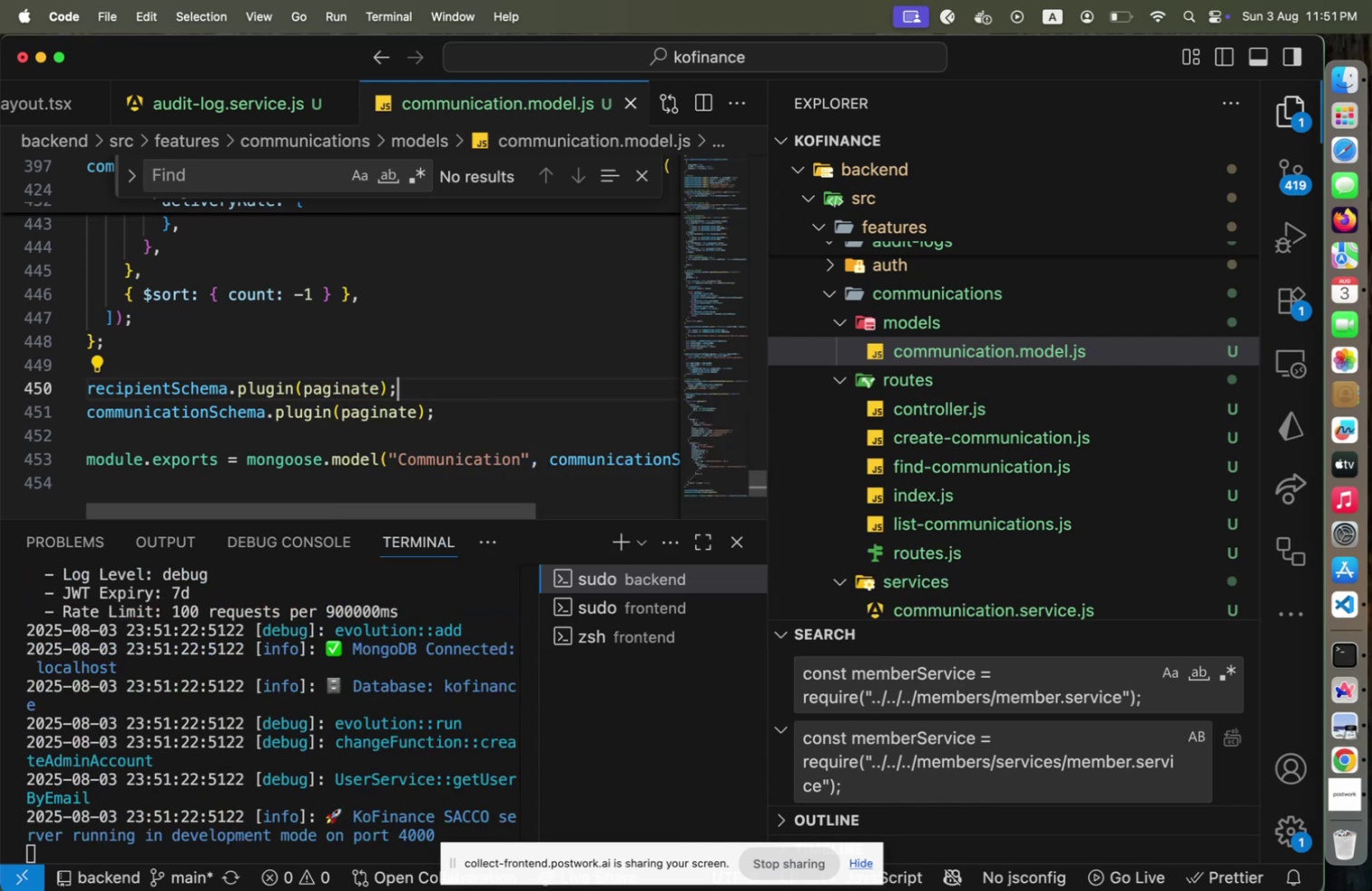 
key(Meta+Tab)
 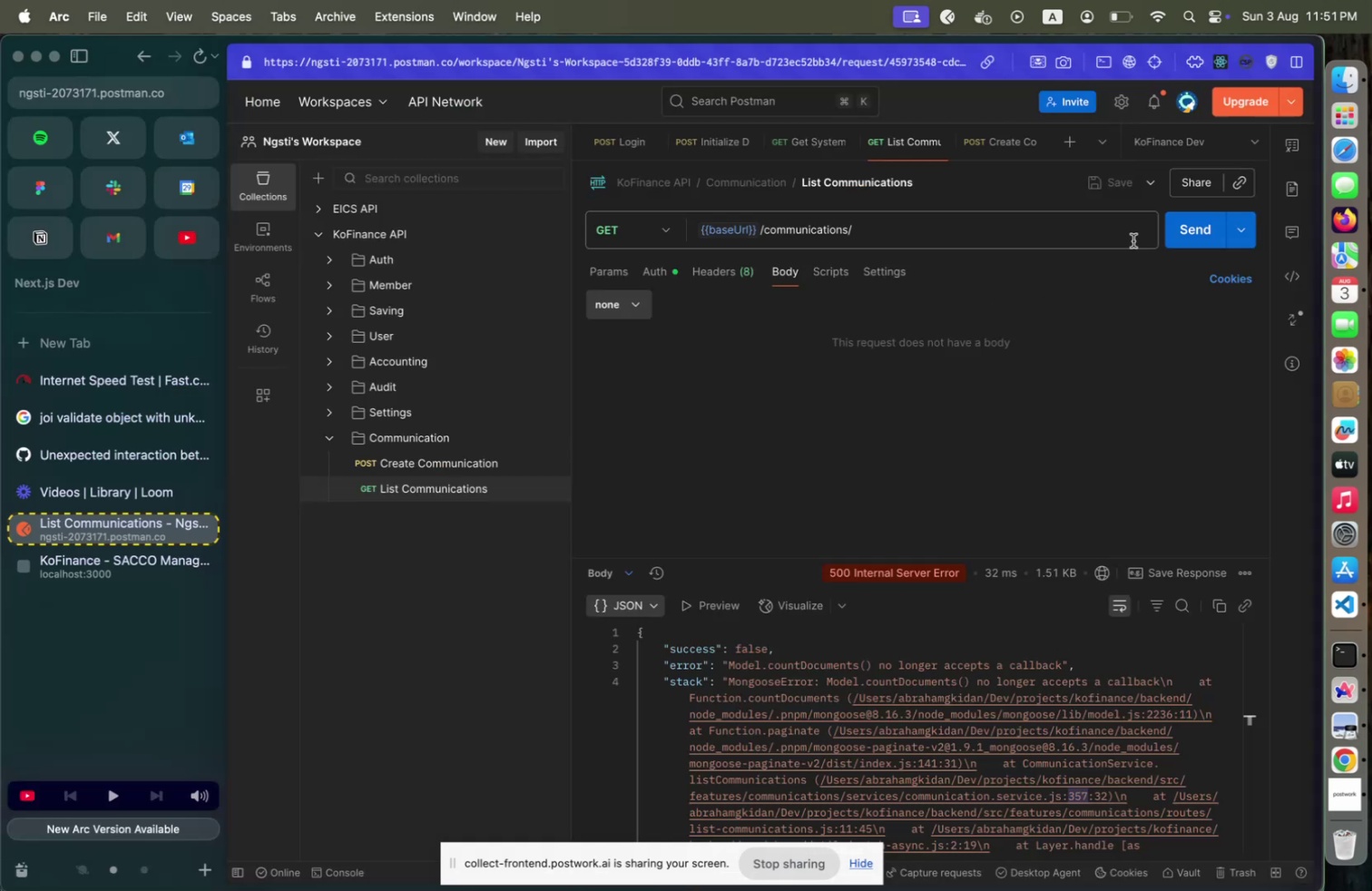 
left_click([1197, 235])
 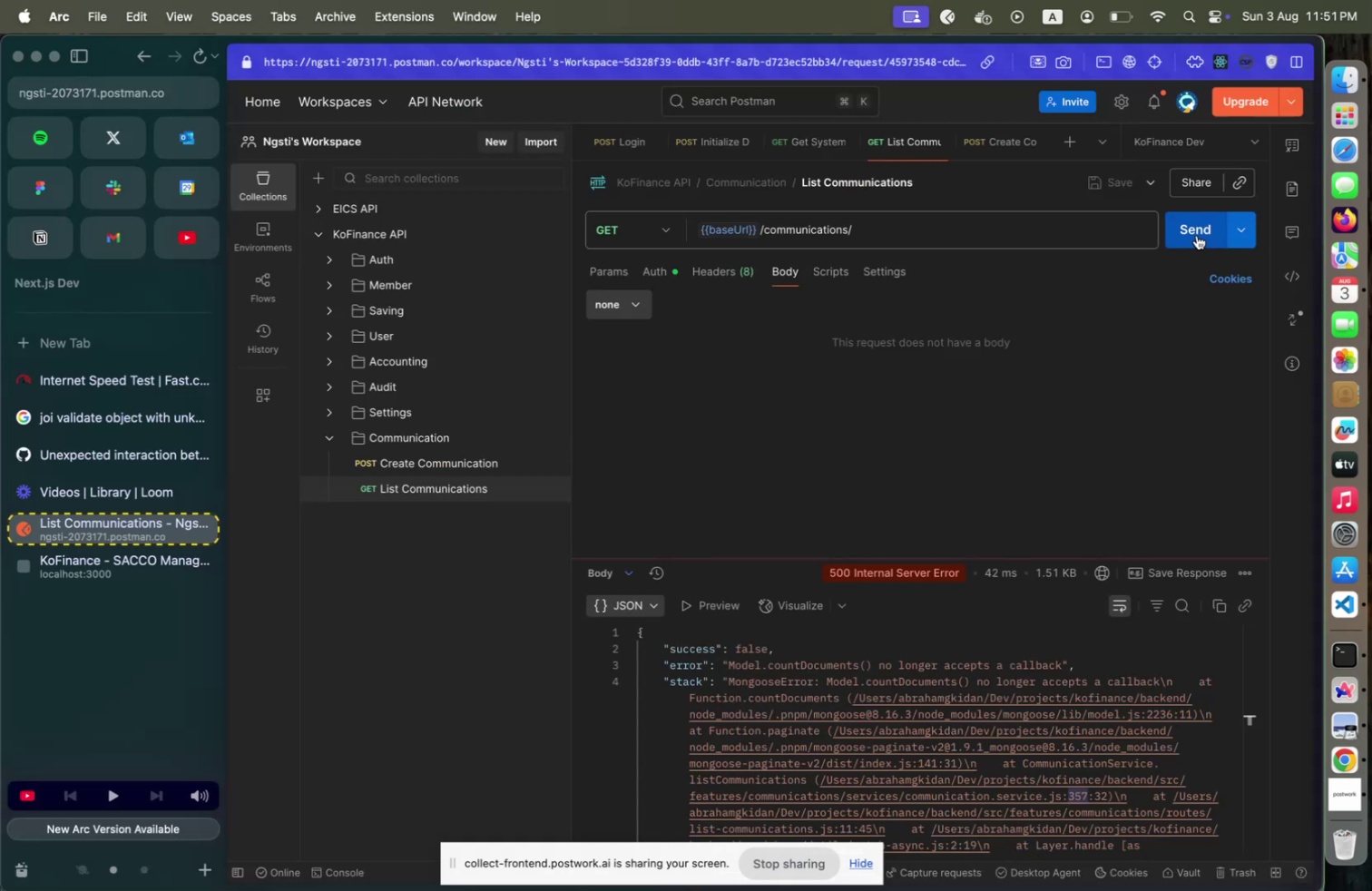 
key(Meta+CommandLeft)
 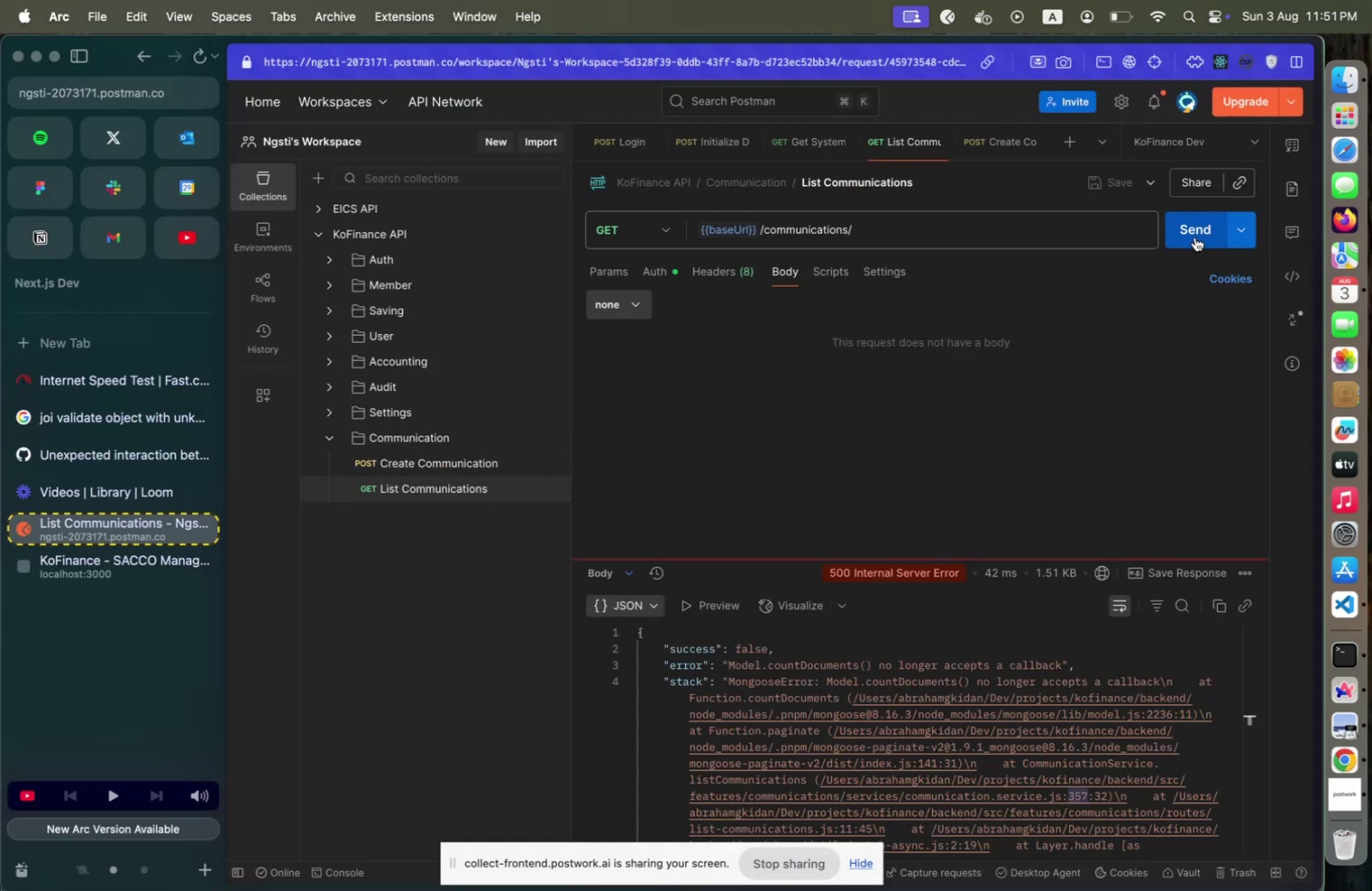 
key(Meta+Tab)
 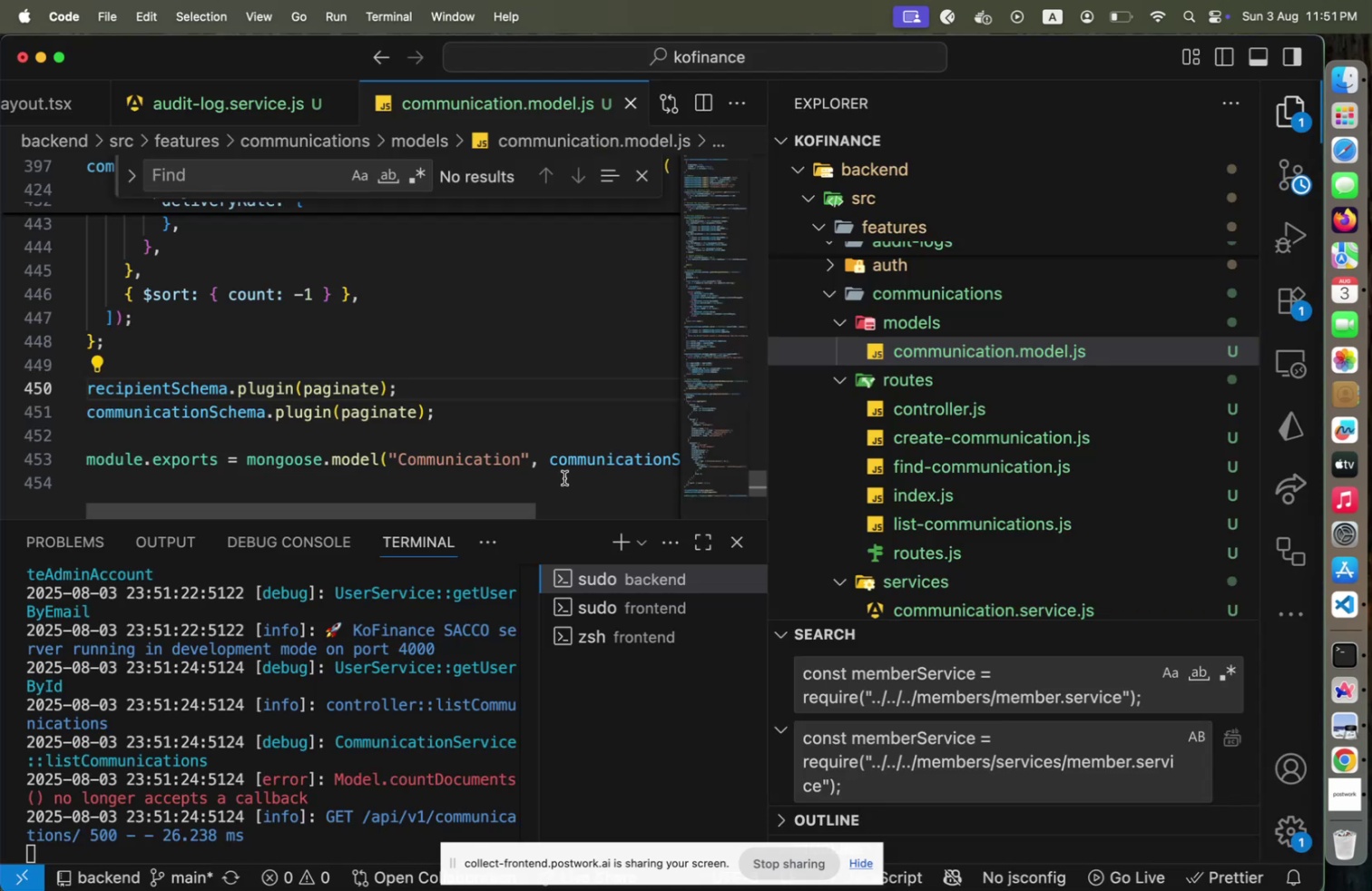 
key(Meta+Slash)
 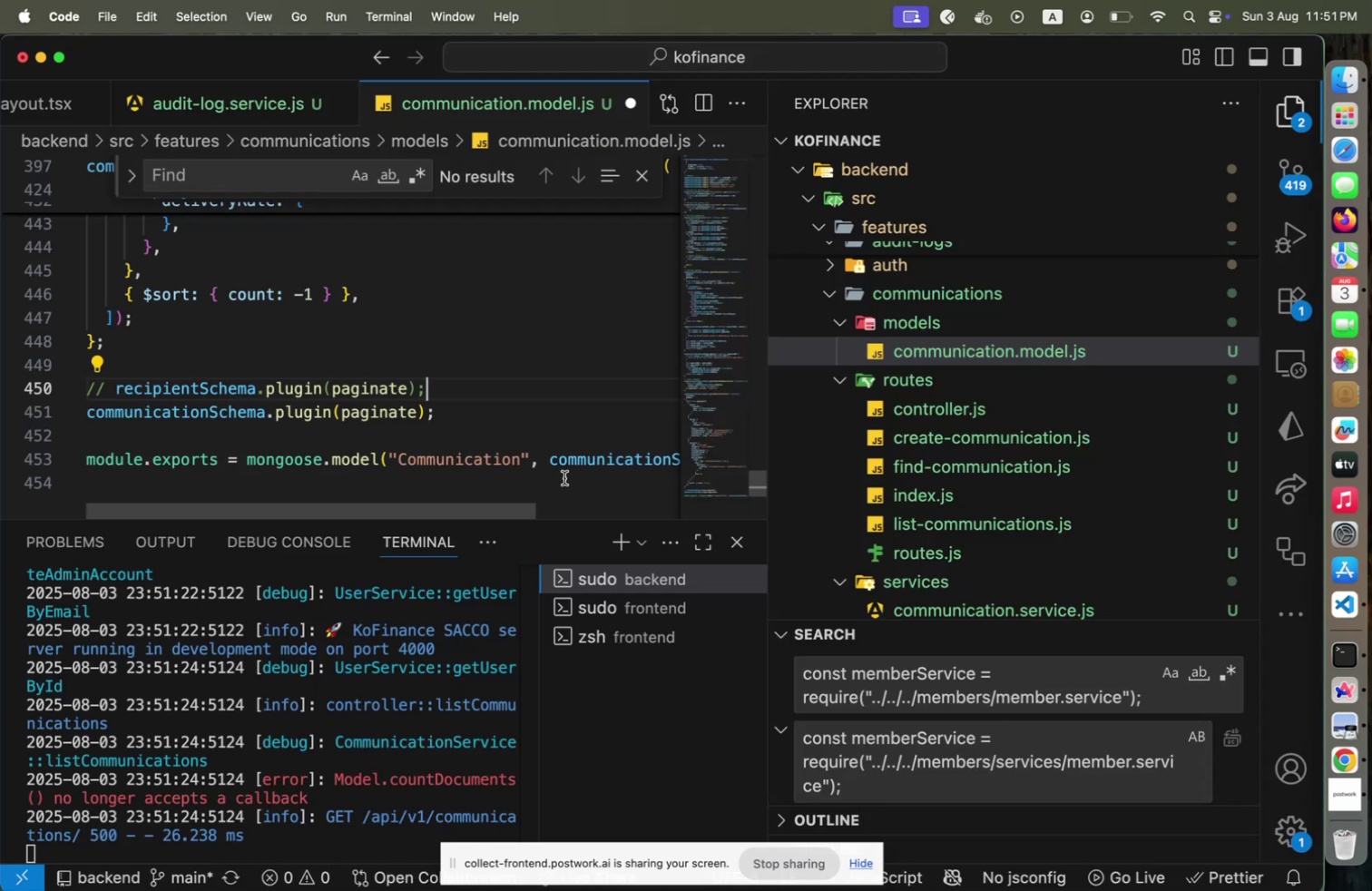 
key(Meta+CommandLeft)
 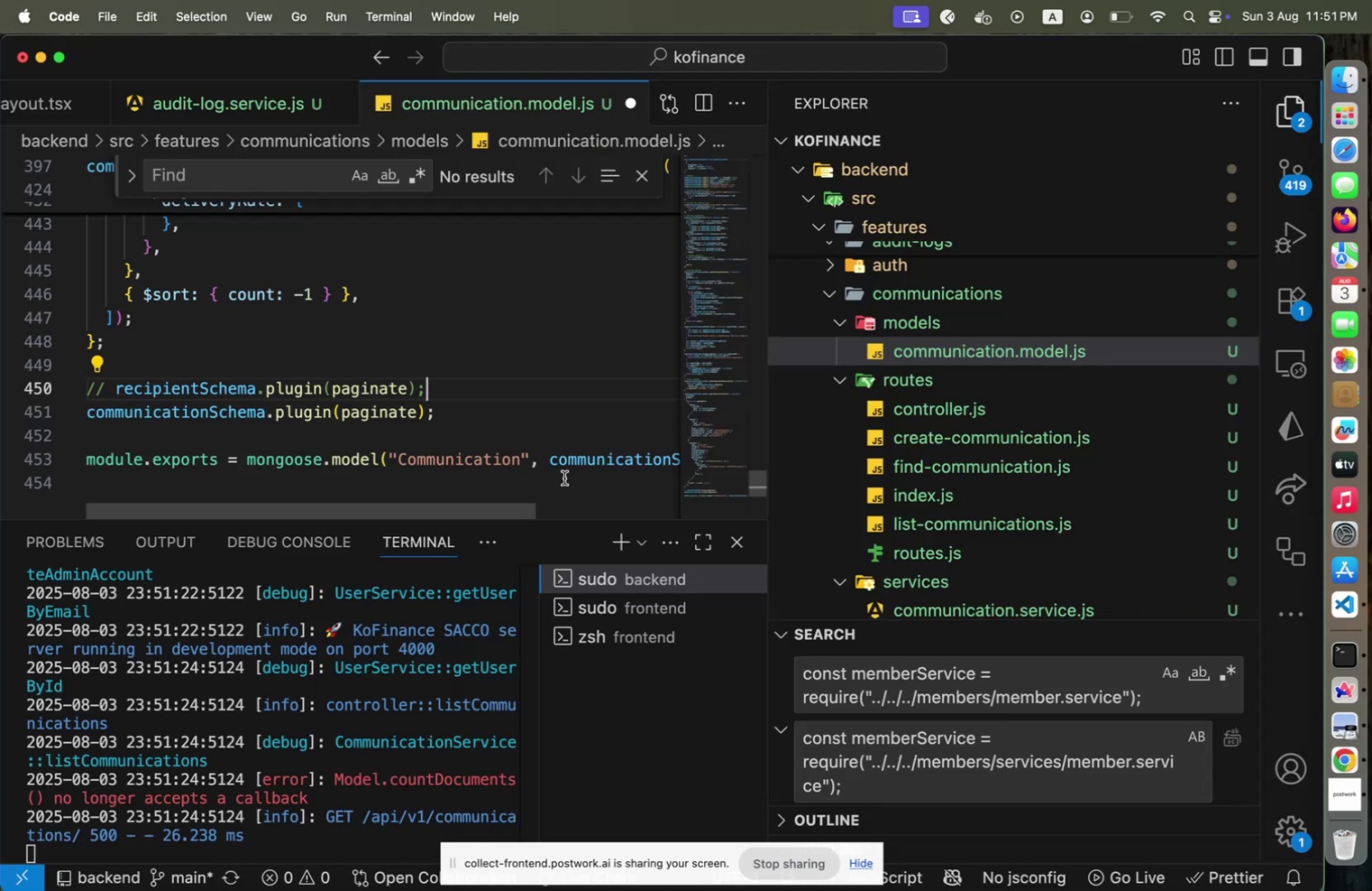 
key(Meta+S)
 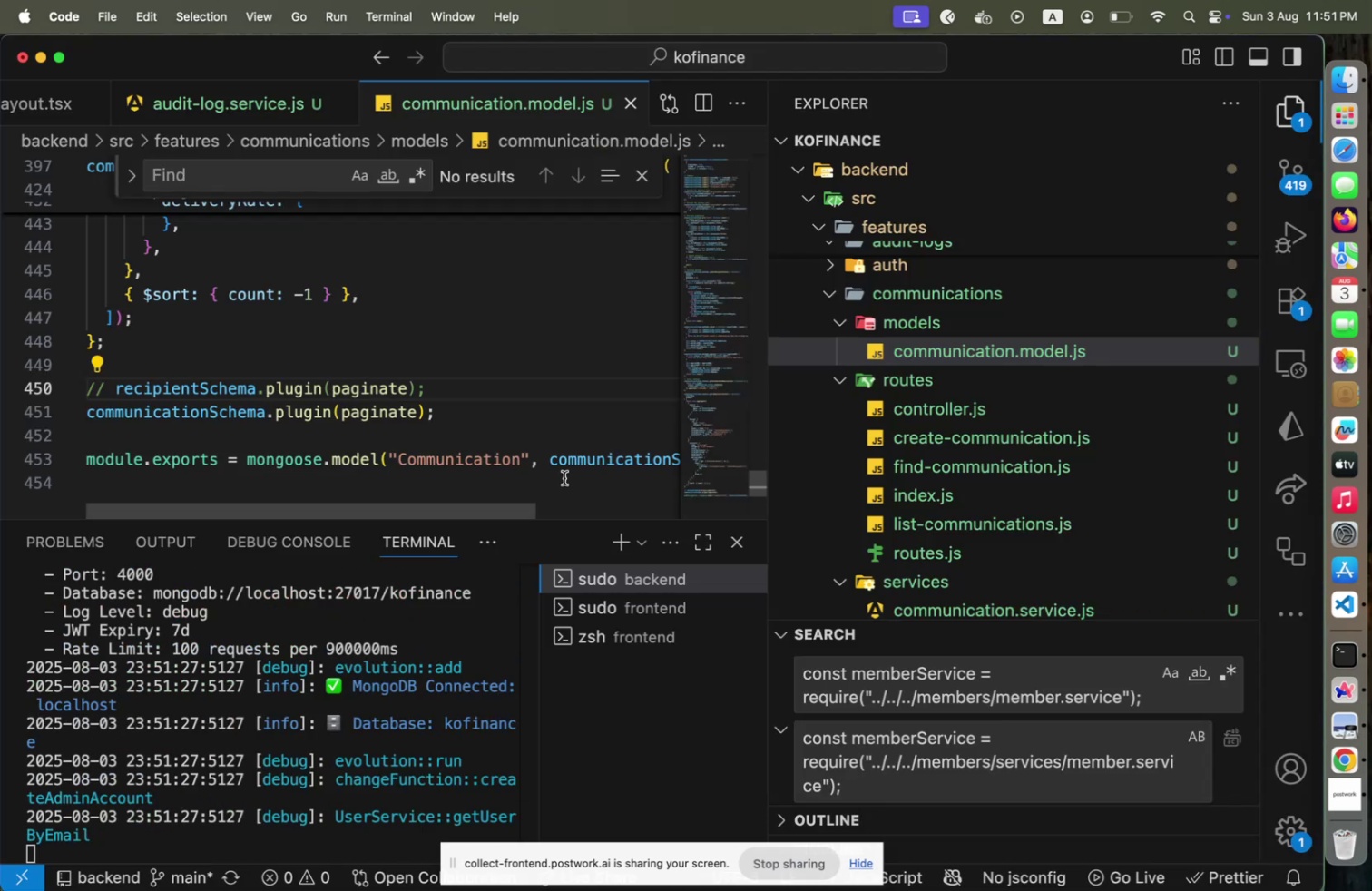 
key(Meta+CommandLeft)
 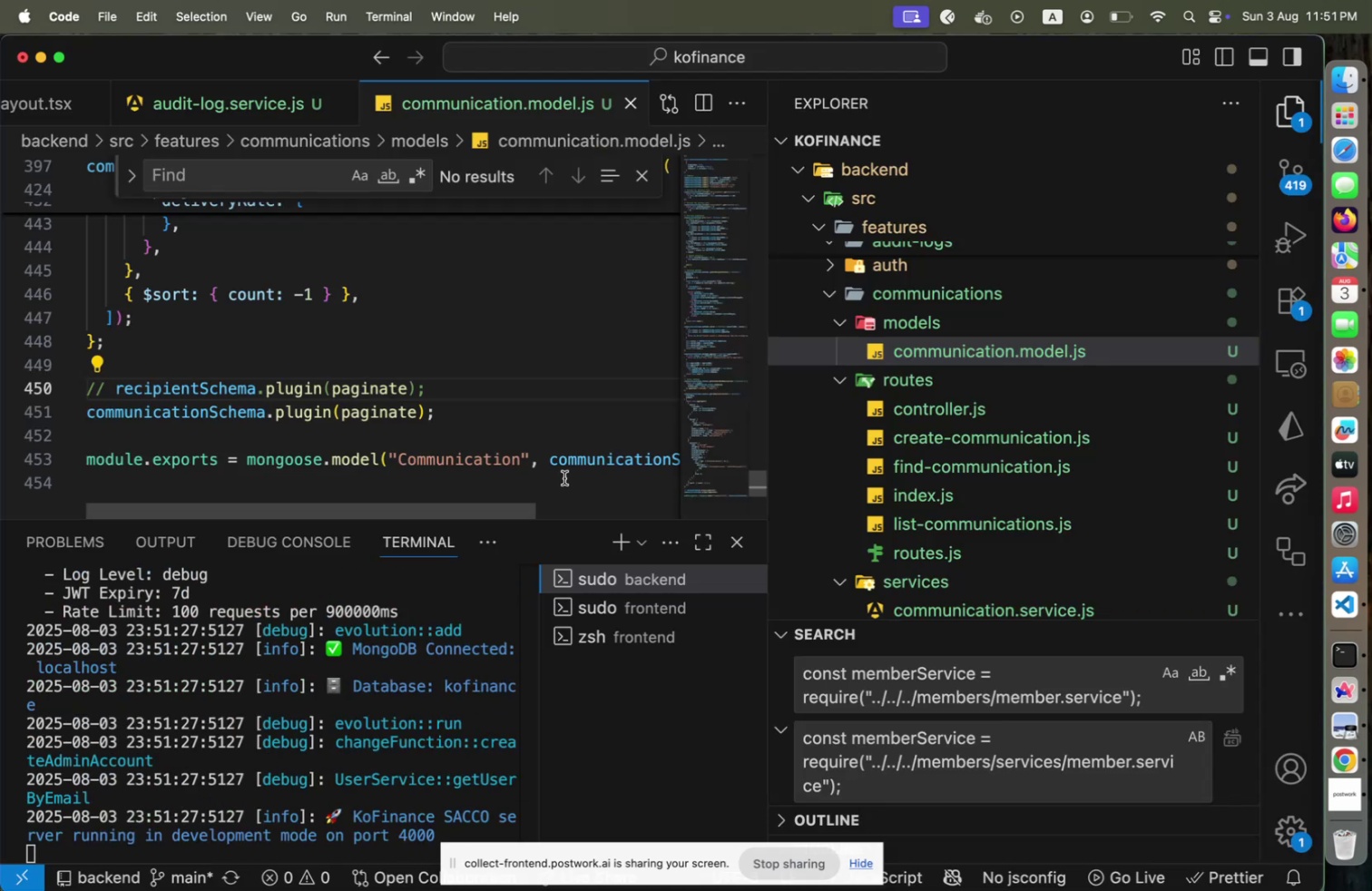 
key(Meta+Tab)
 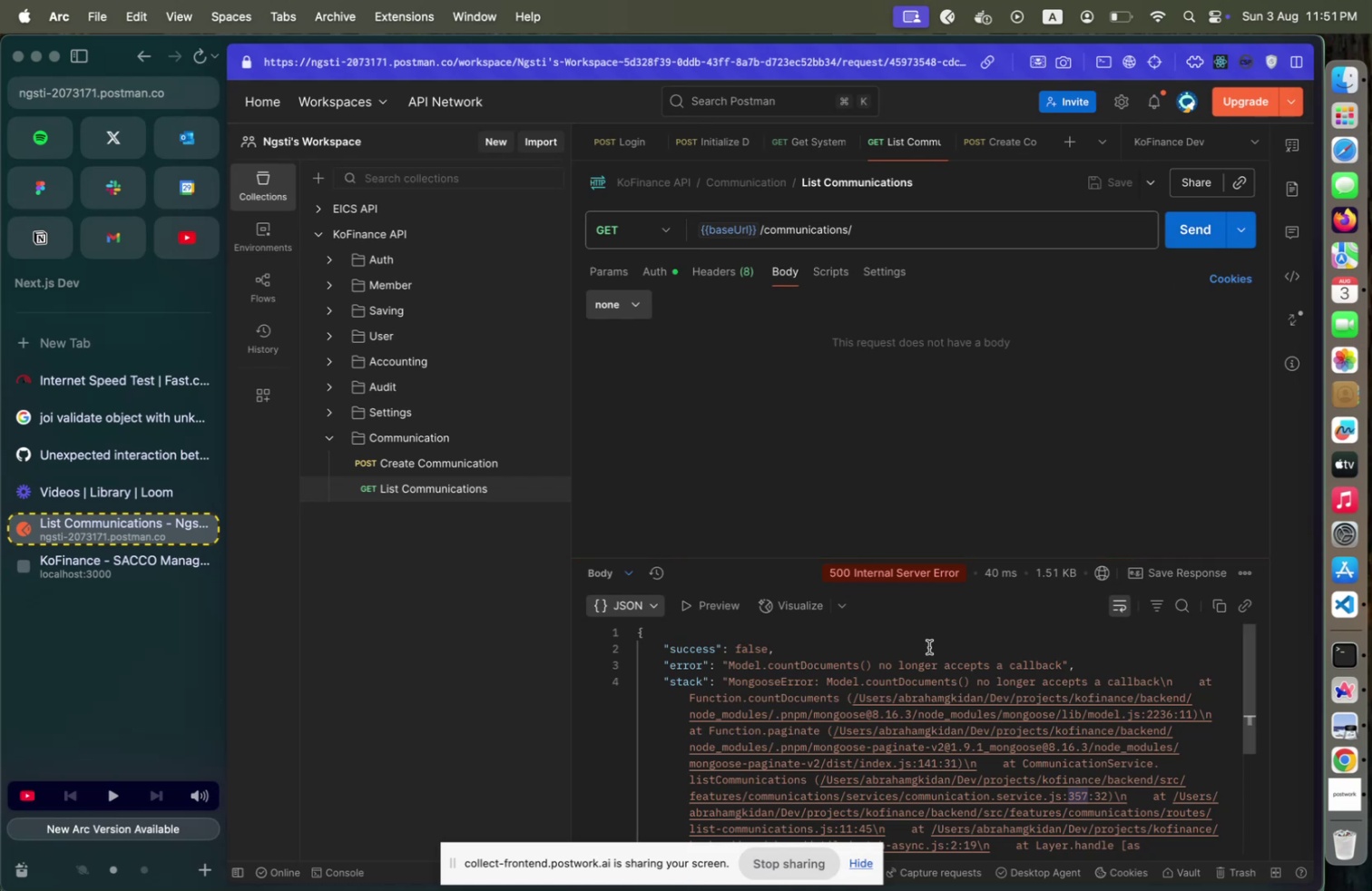 
key(Meta+CommandLeft)
 